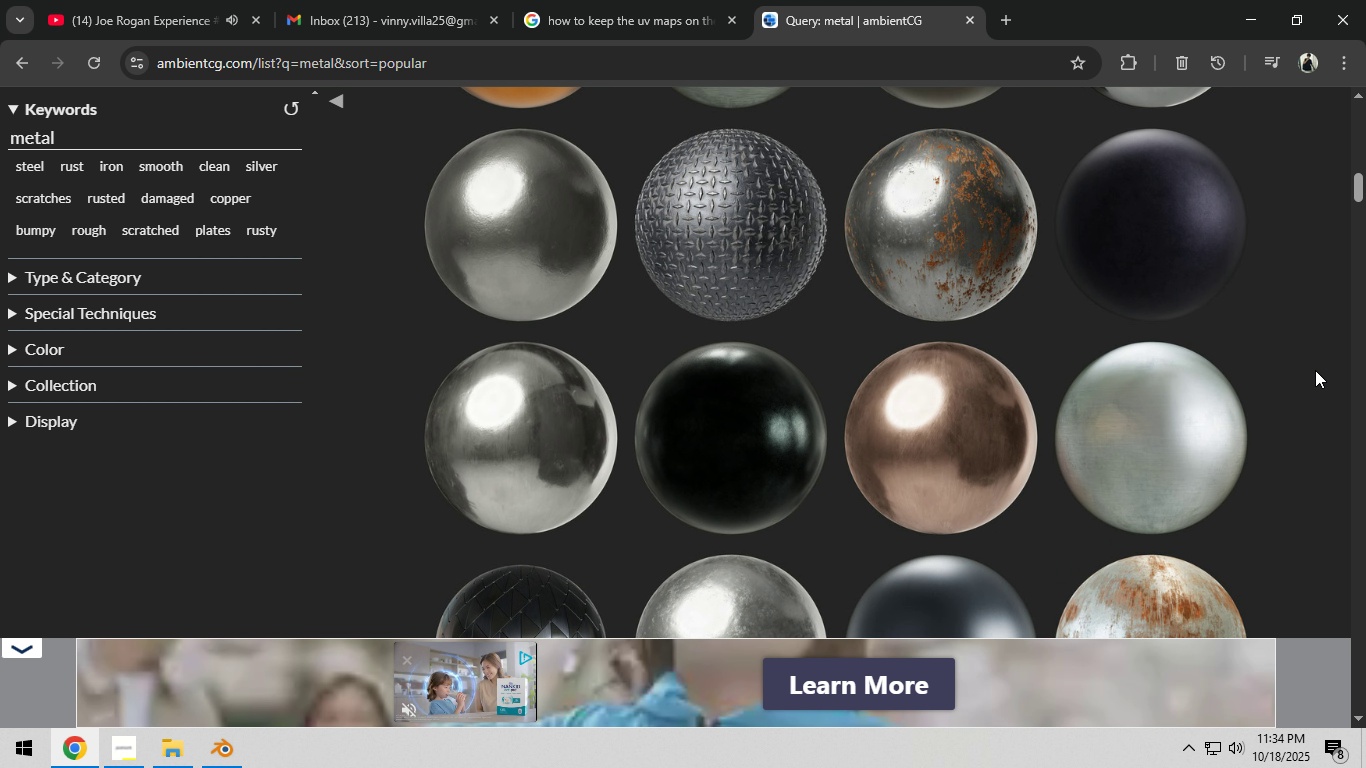 
wait(5.04)
 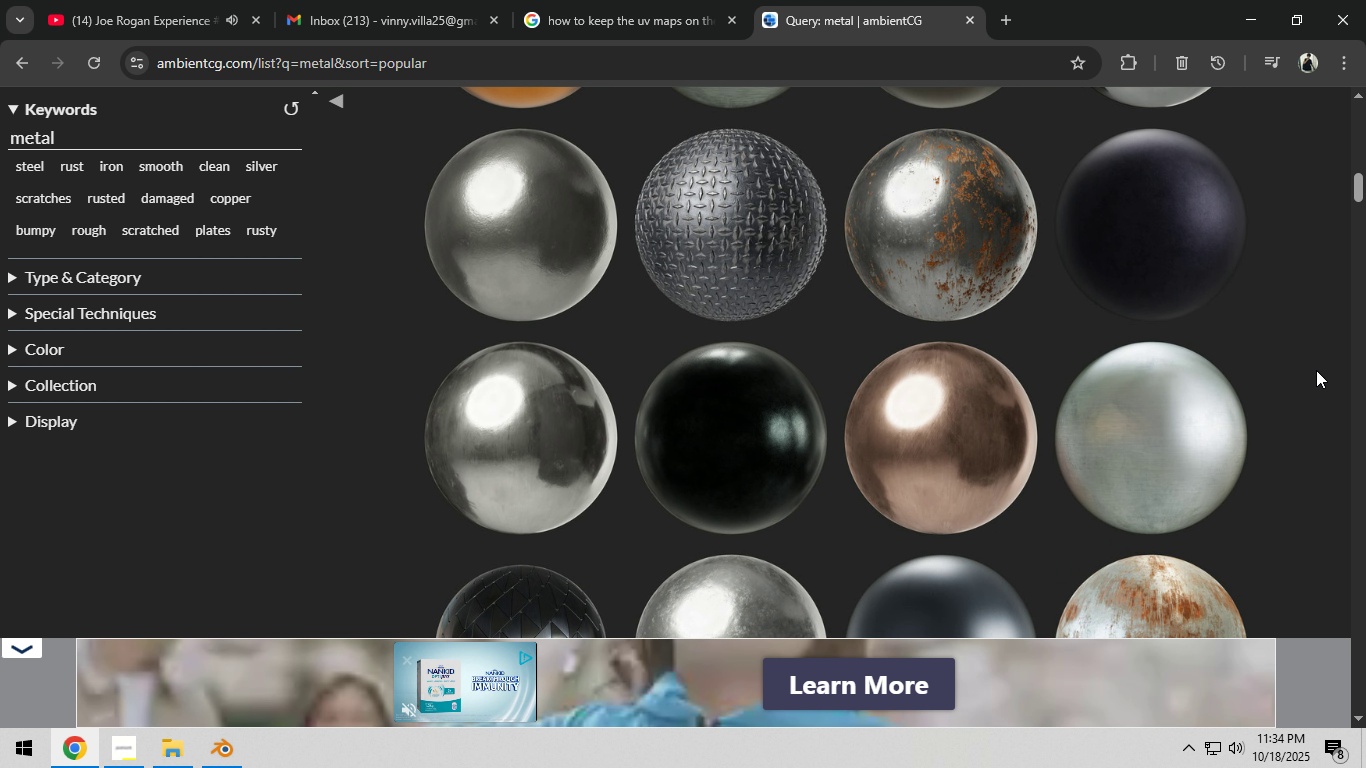 
scroll: coordinate [782, 362], scroll_direction: down, amount: 5.0
 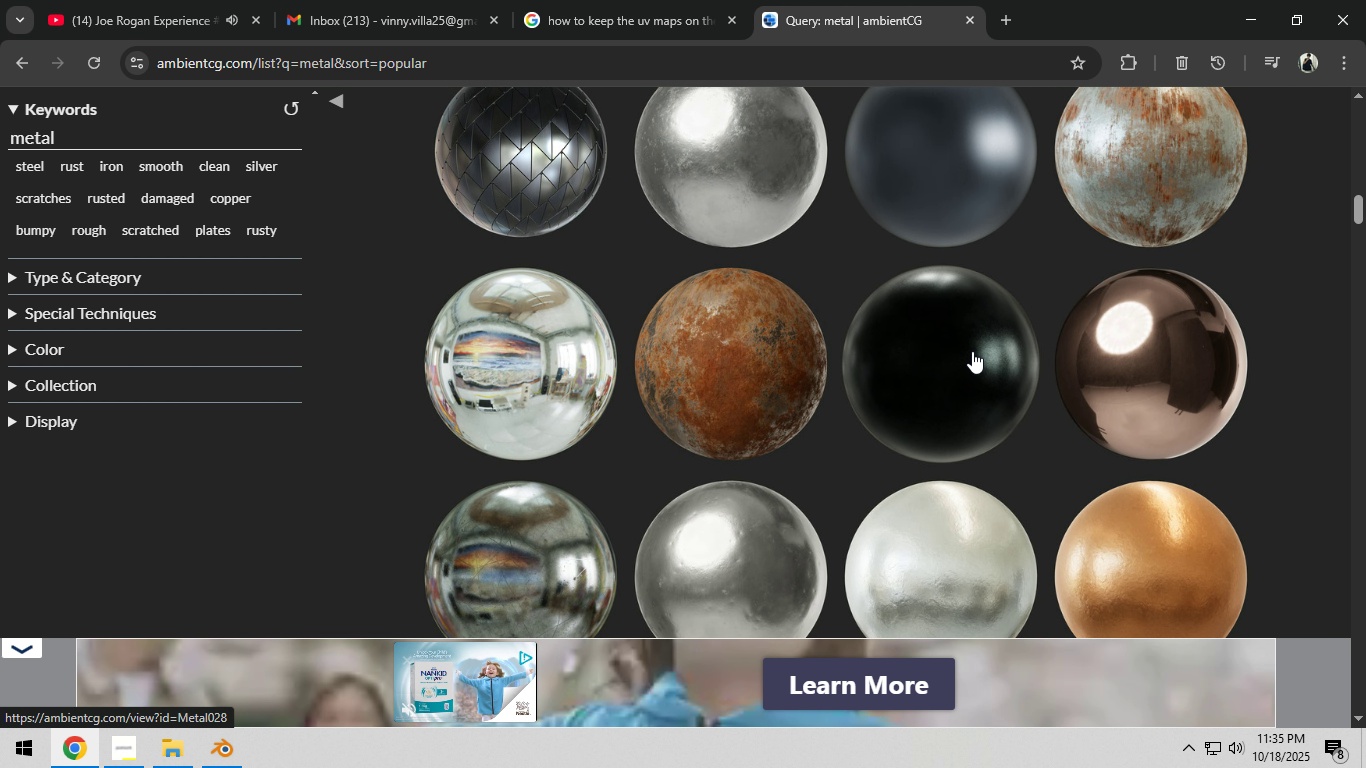 
left_click([972, 351])
 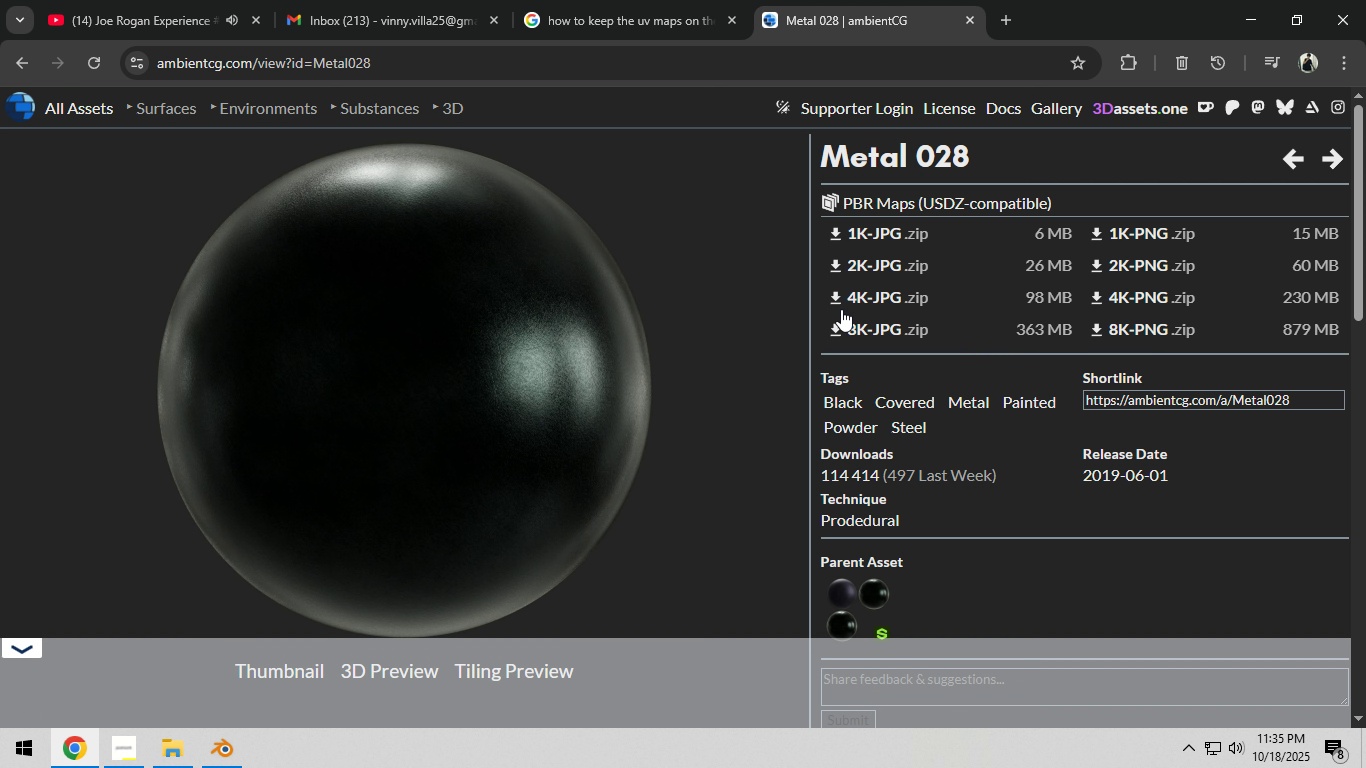 
wait(8.9)
 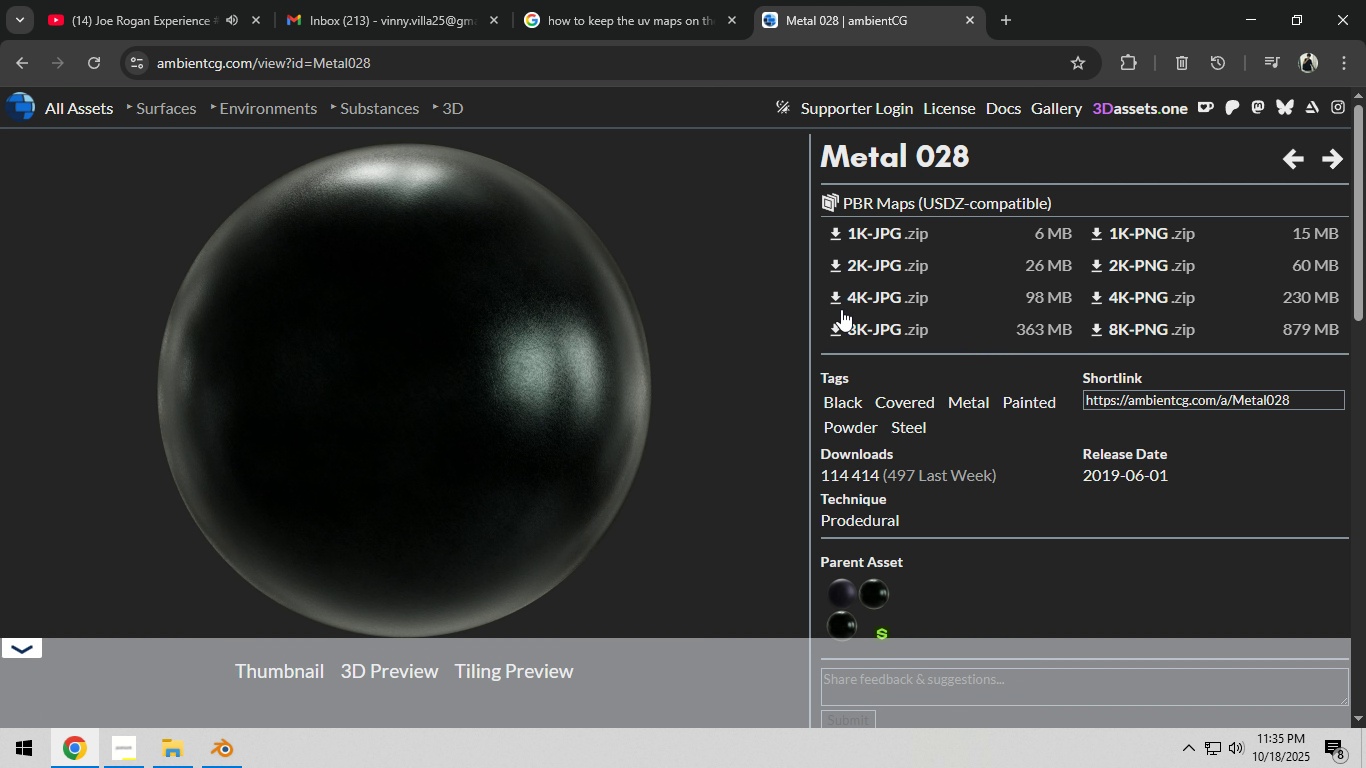 
left_click([1192, 243])
 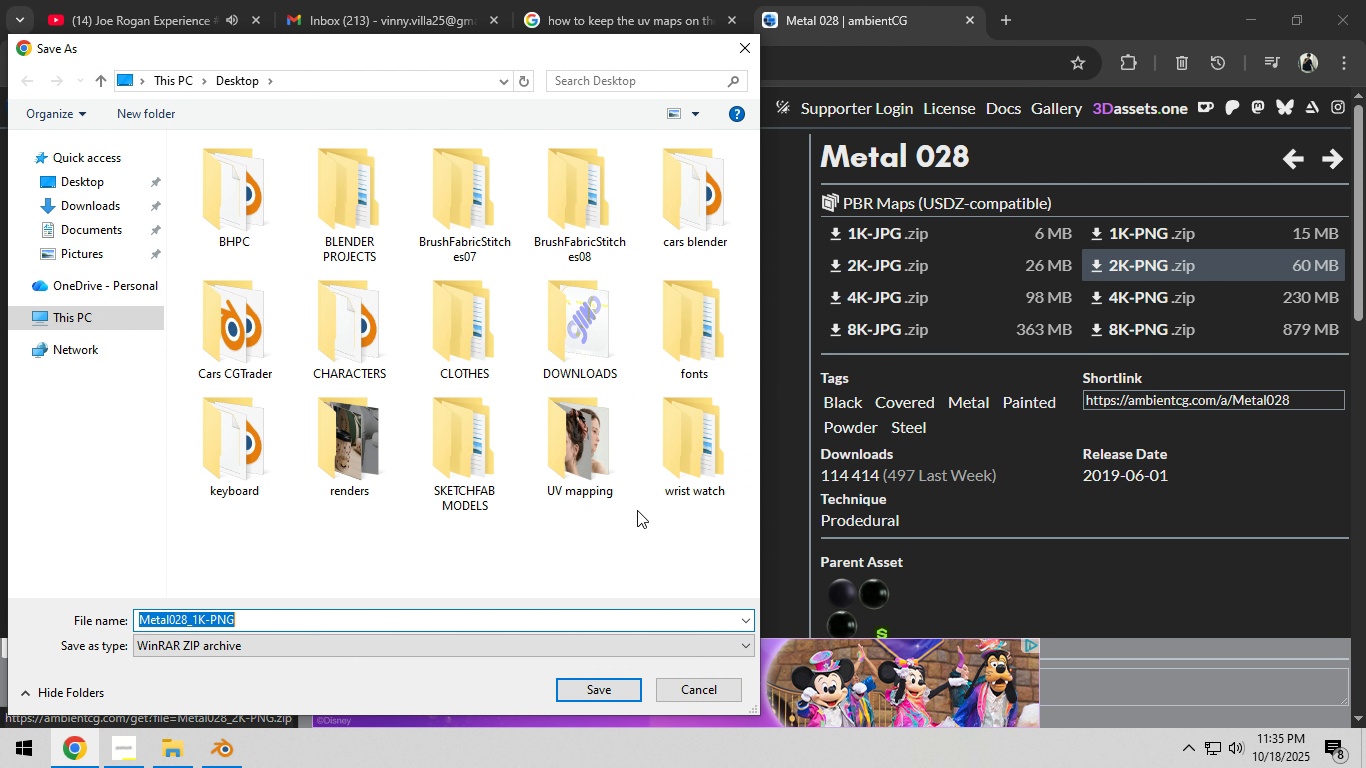 
double_click([232, 444])
 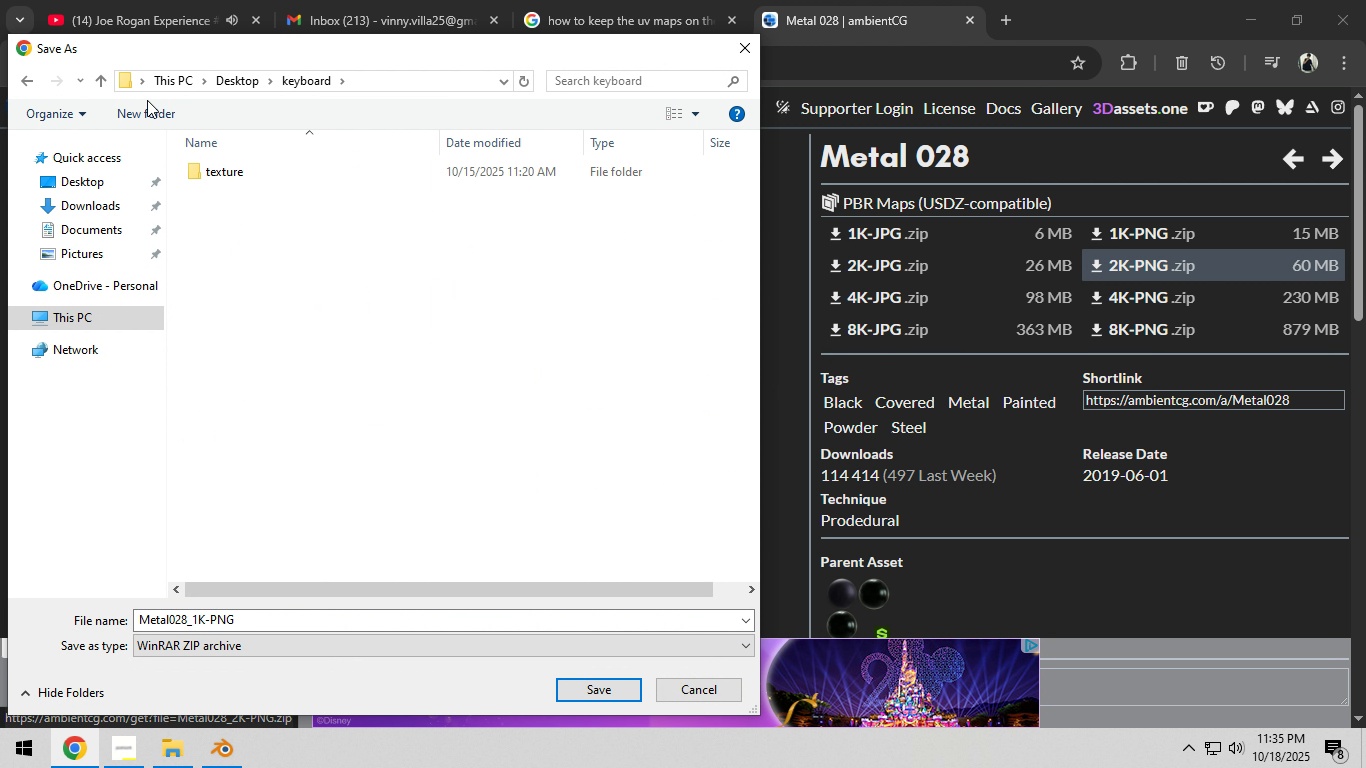 
left_click([149, 106])
 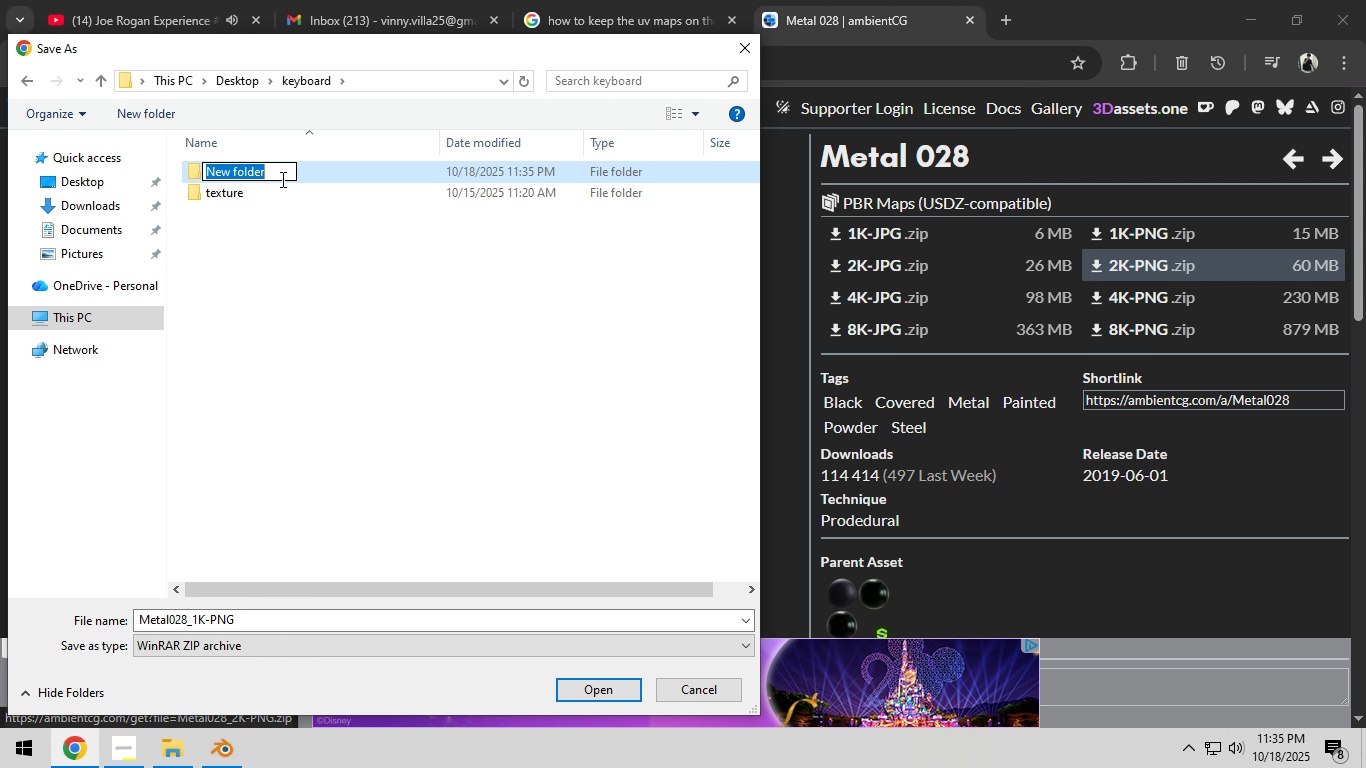 
type(texture)
 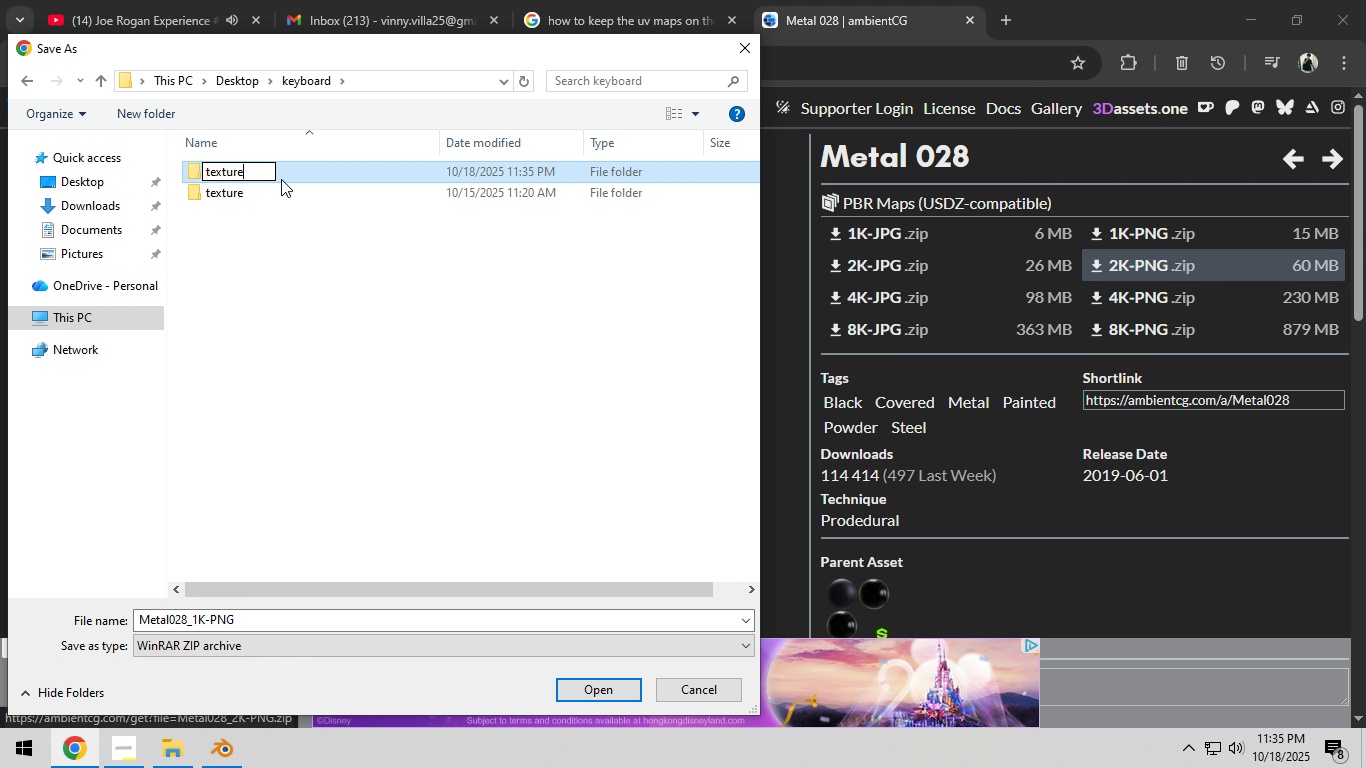 
key(Enter)
 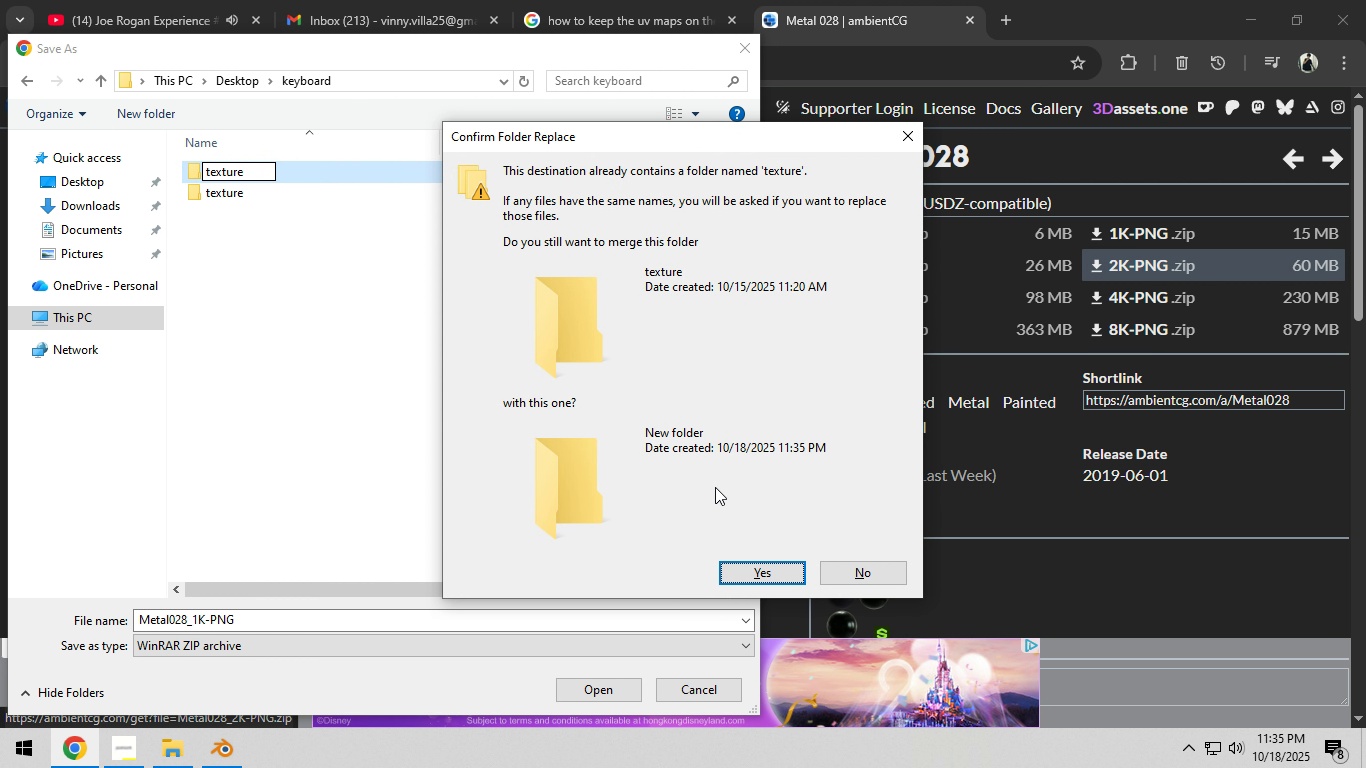 
left_click([831, 571])
 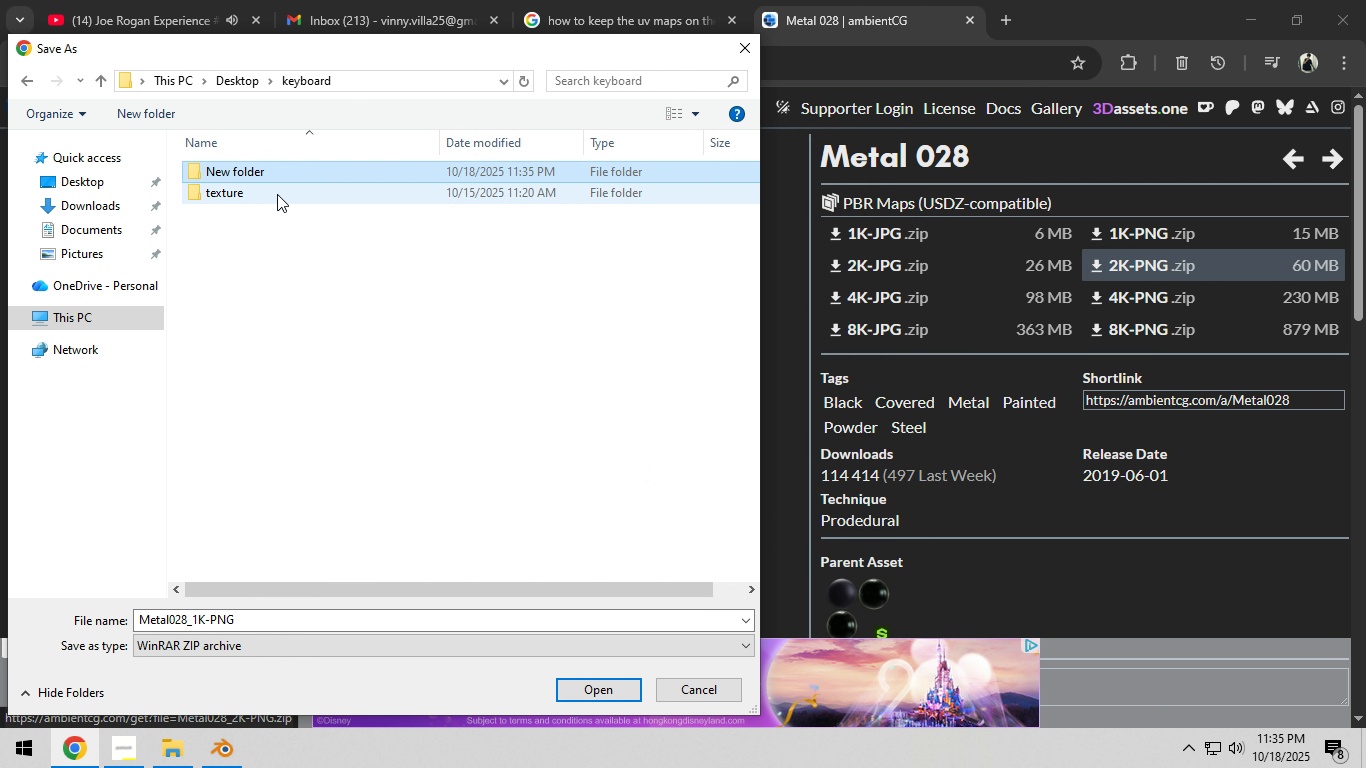 
double_click([277, 194])
 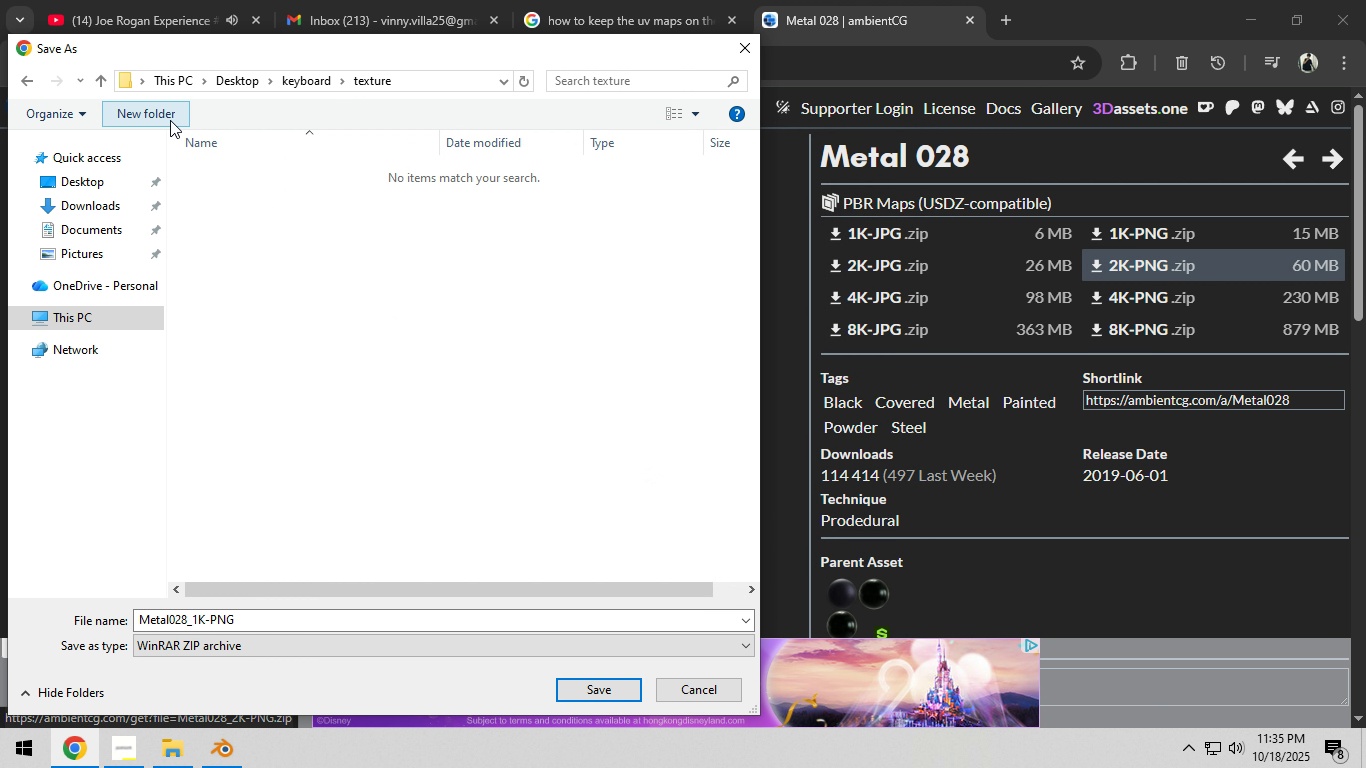 
left_click([165, 114])
 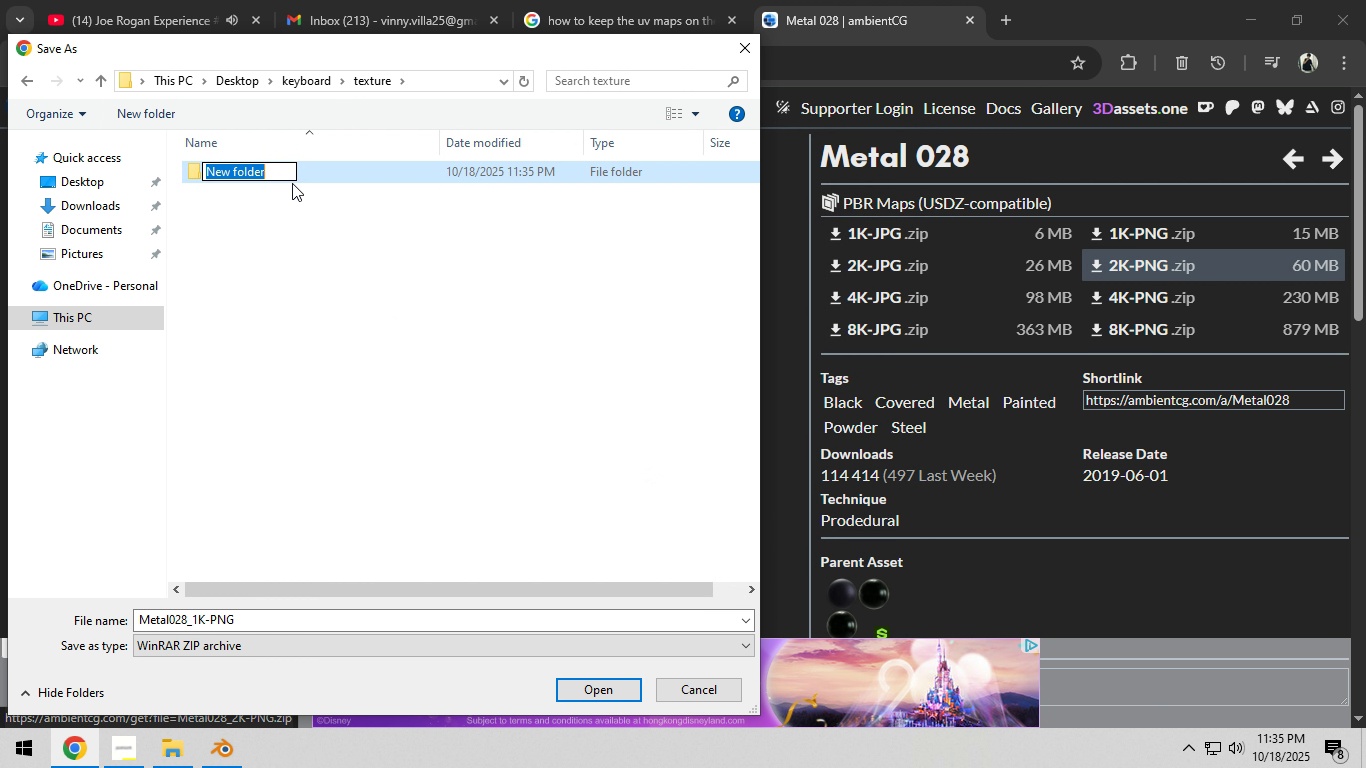 
type(black emta)
key(Backspace)
key(Backspace)
key(Backspace)
key(Backspace)
type(metal)
 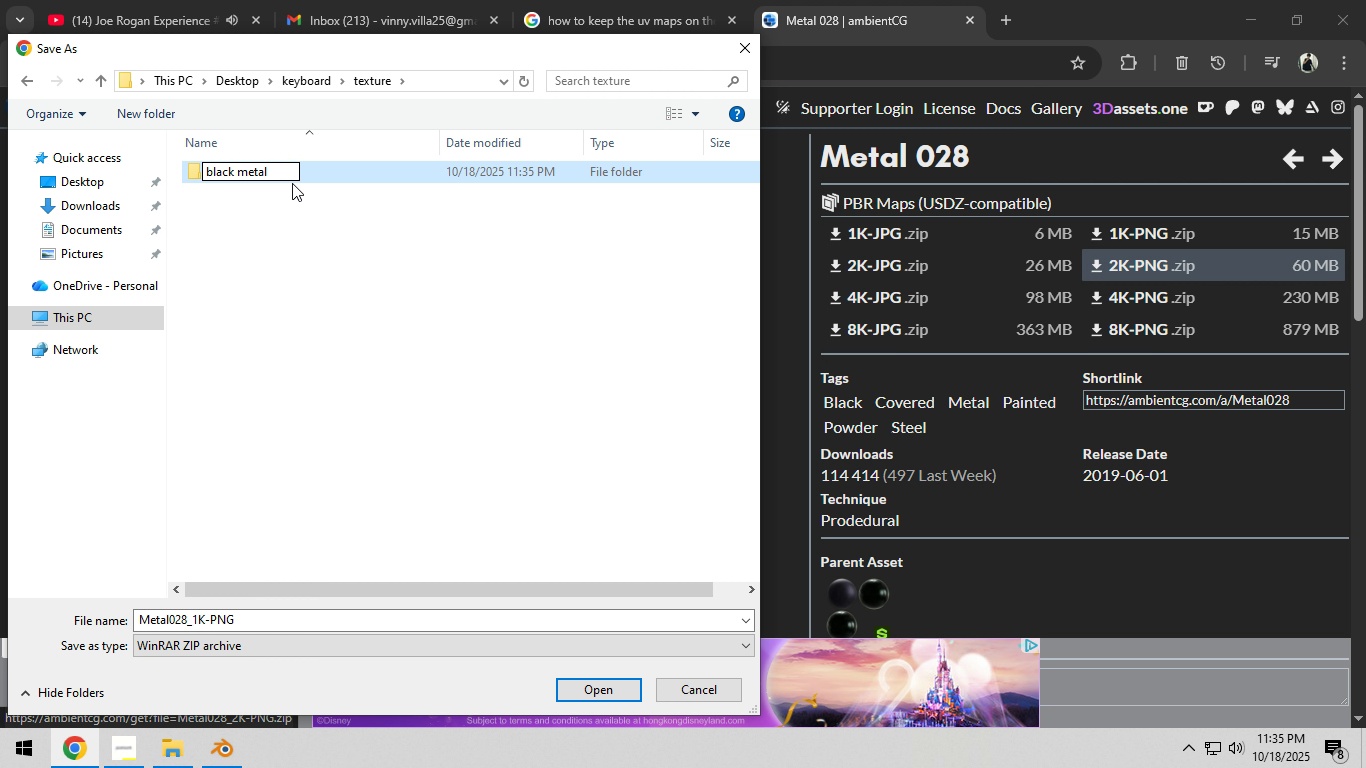 
key(Enter)
 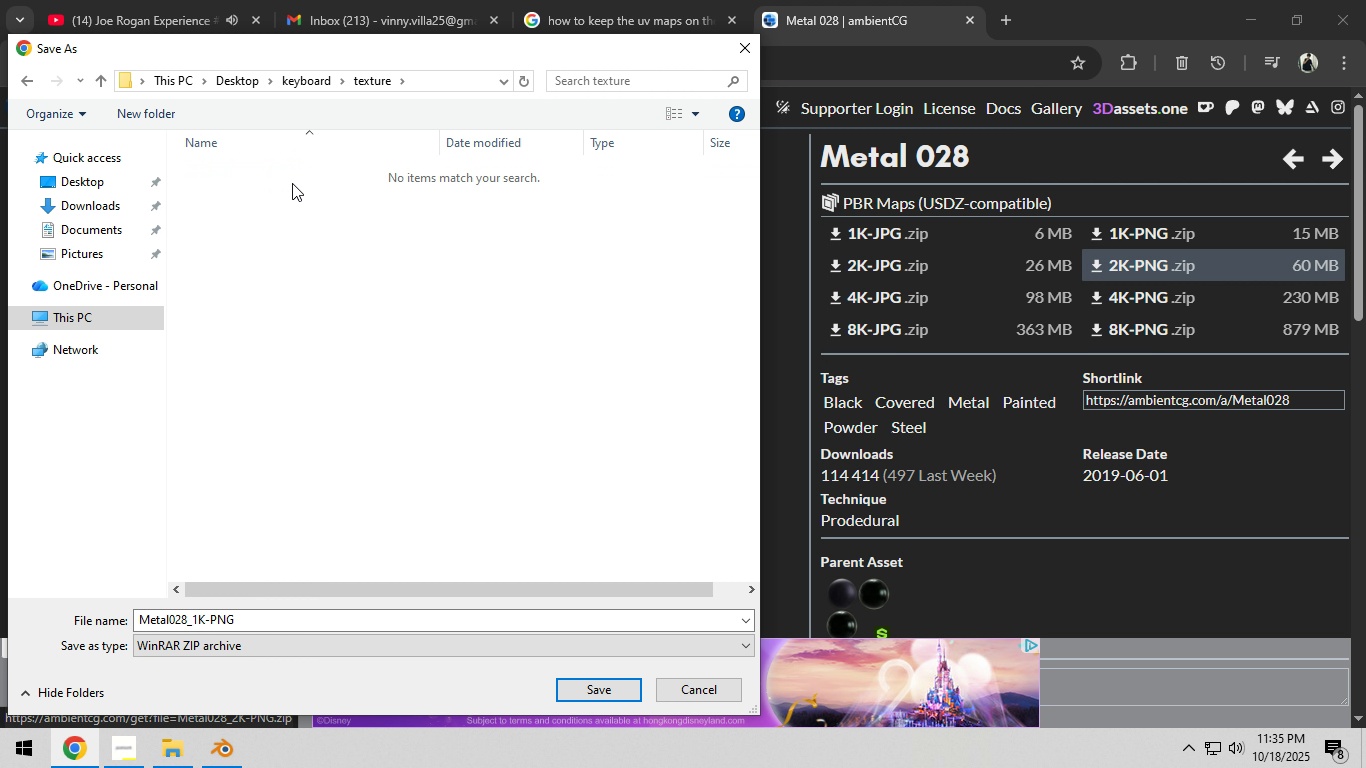 
key(Enter)
 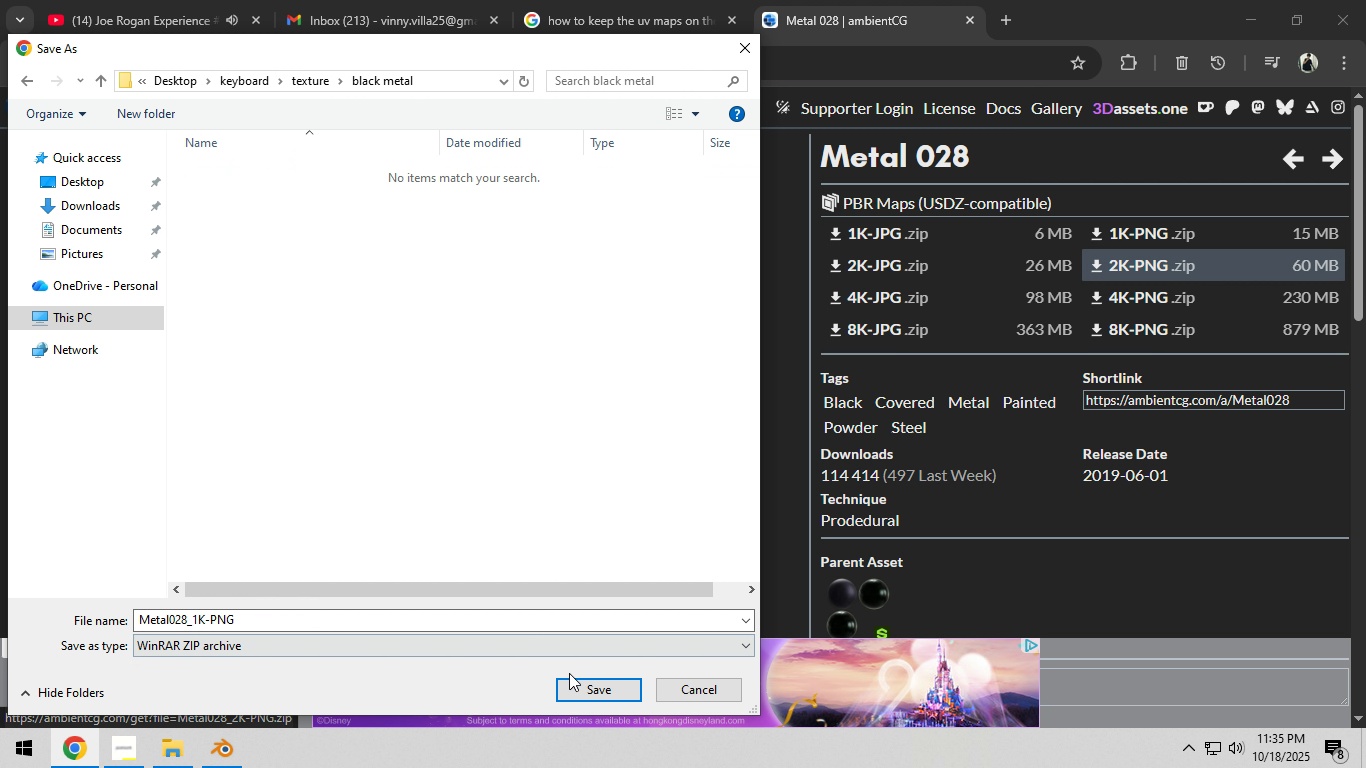 
left_click([577, 686])
 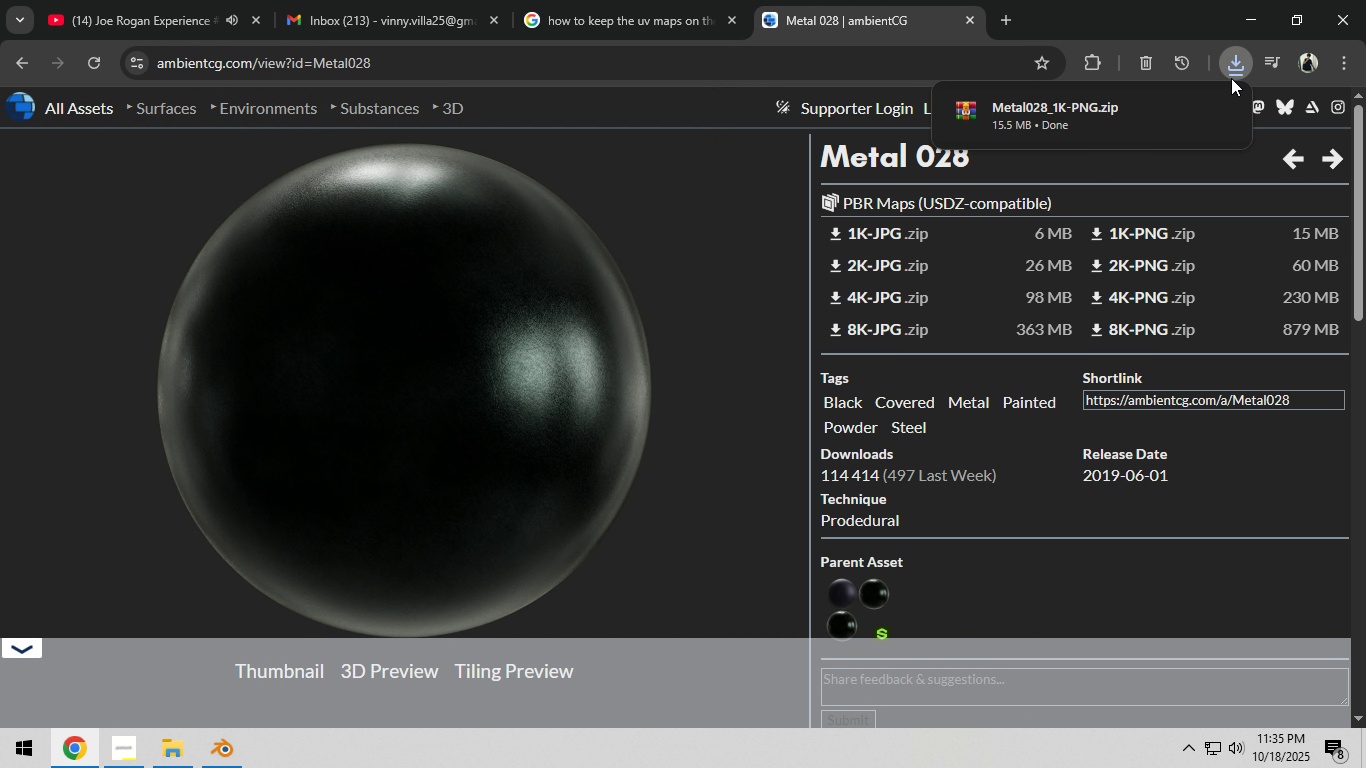 
left_click([1239, 23])
 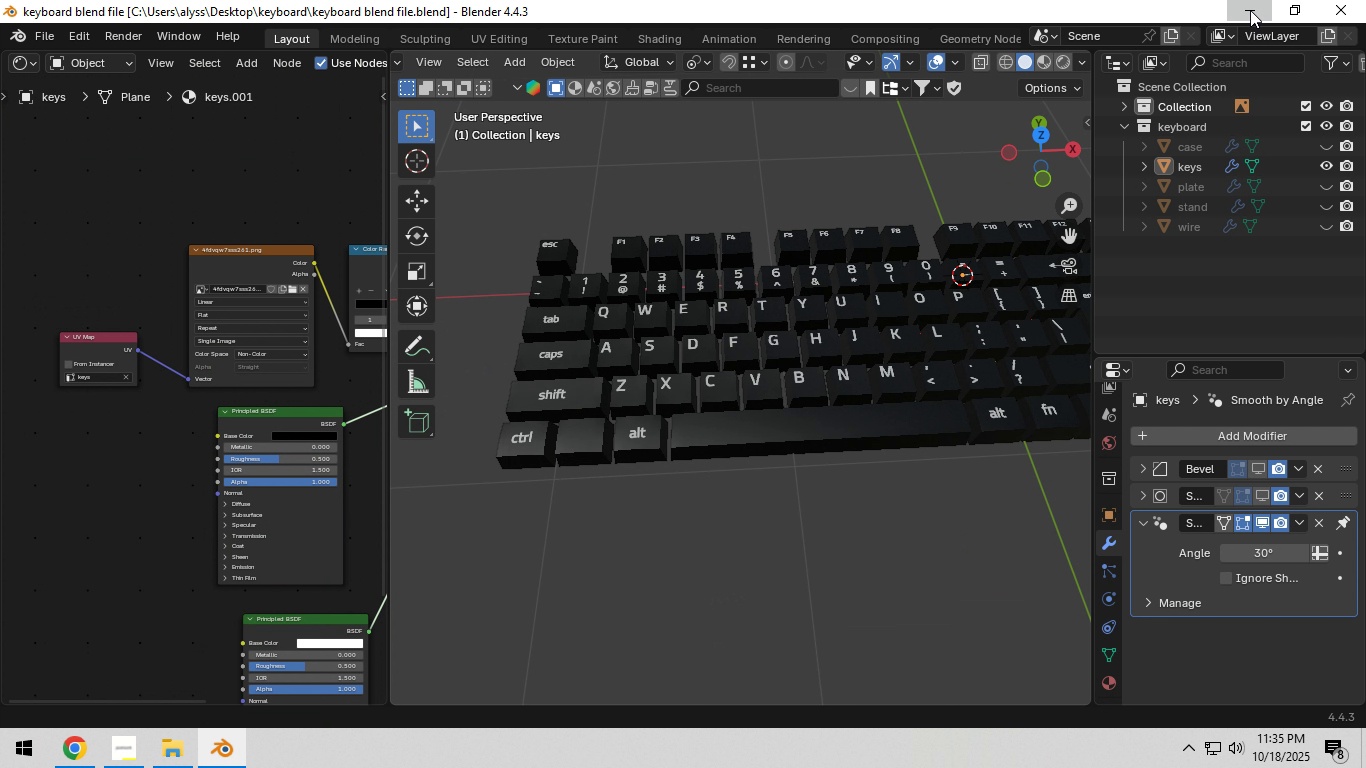 
left_click([1250, 10])
 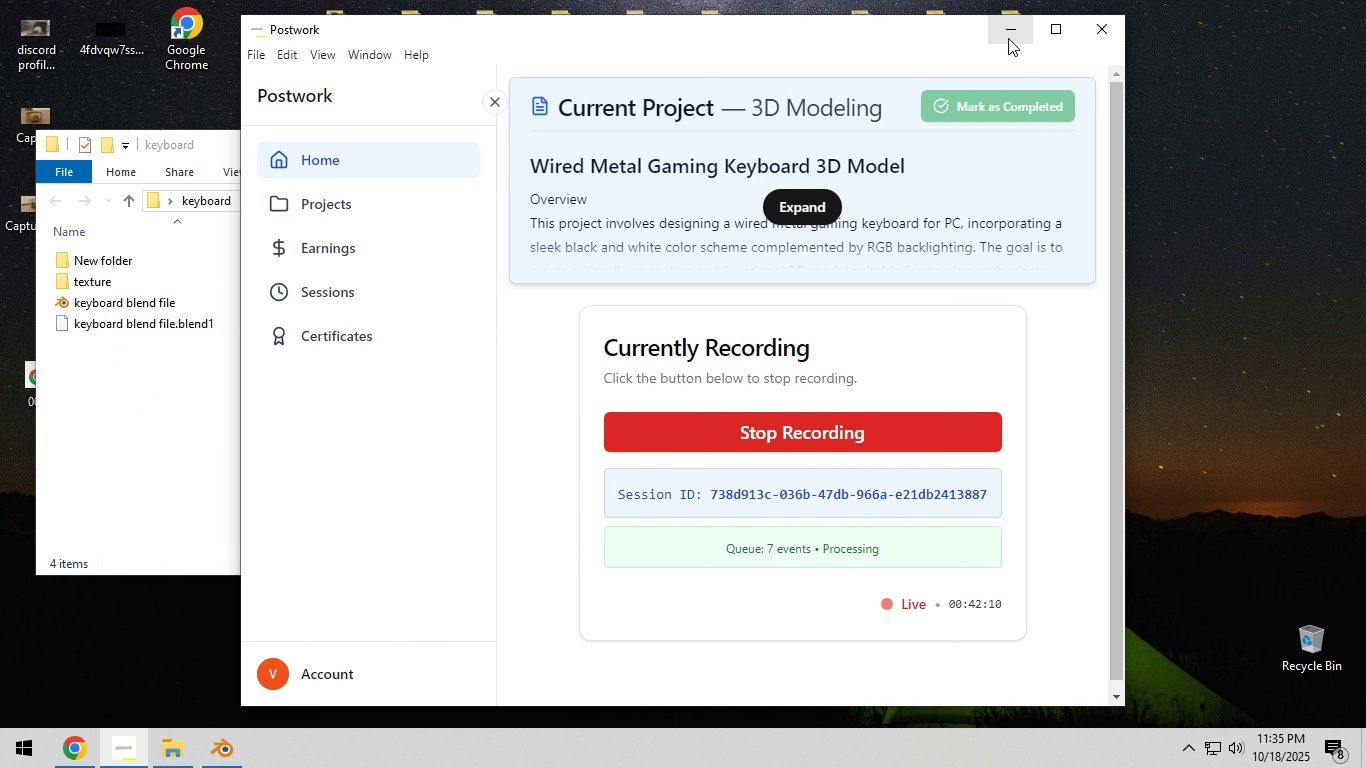 
left_click([1008, 38])
 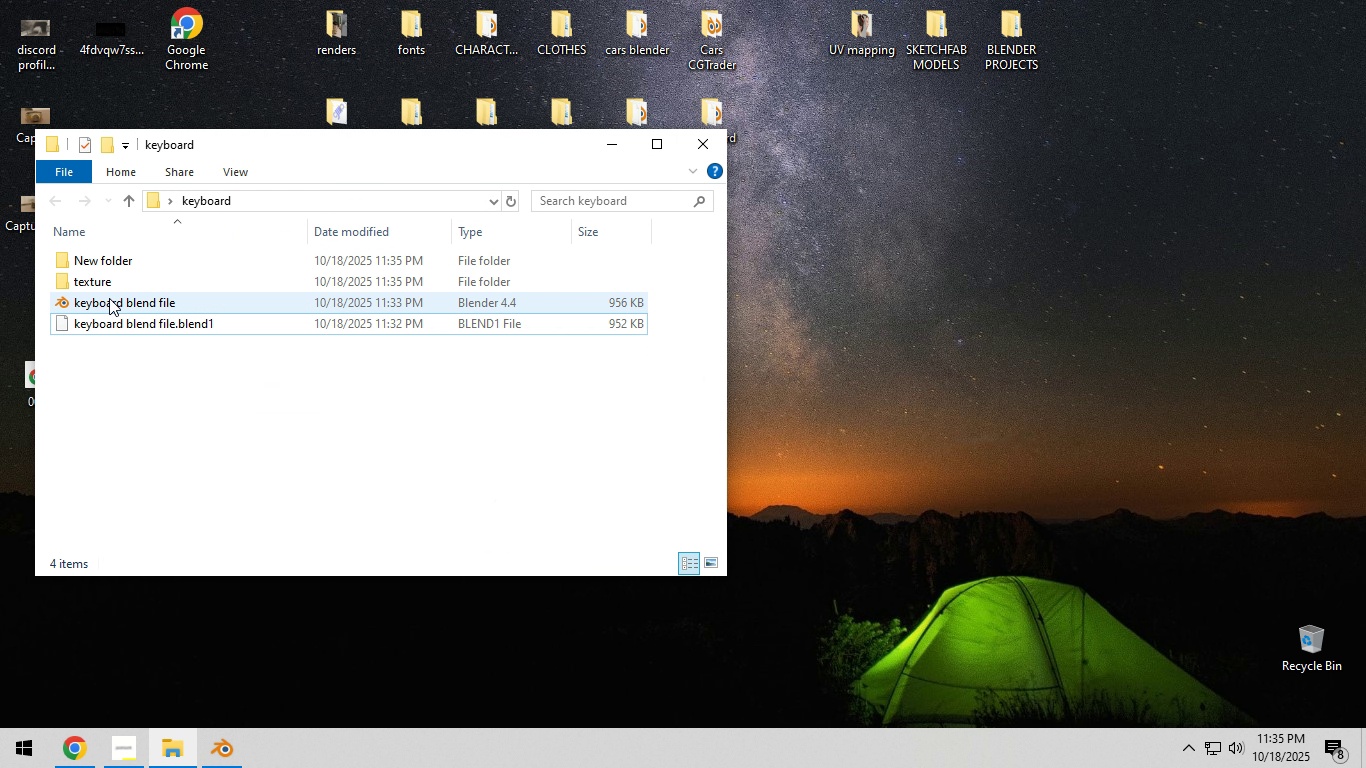 
double_click([113, 288])
 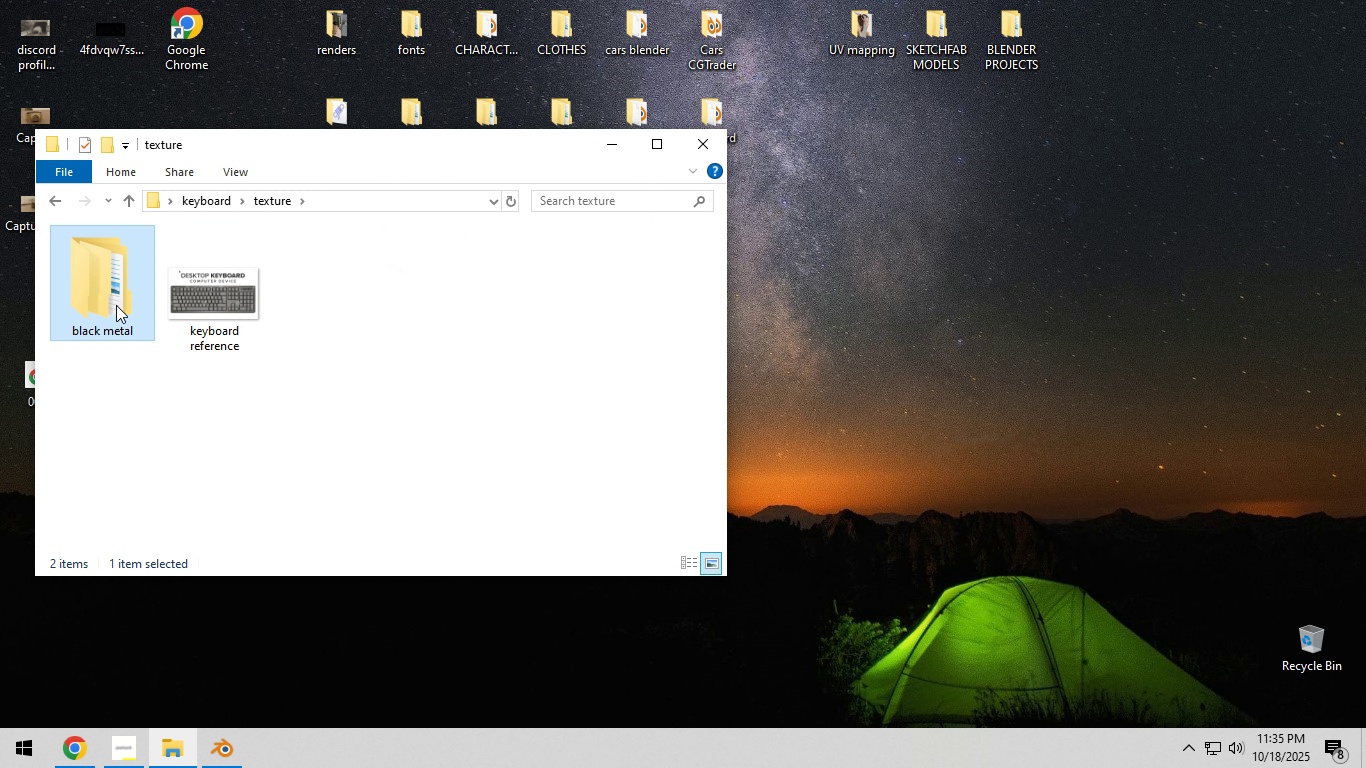 
double_click([116, 305])
 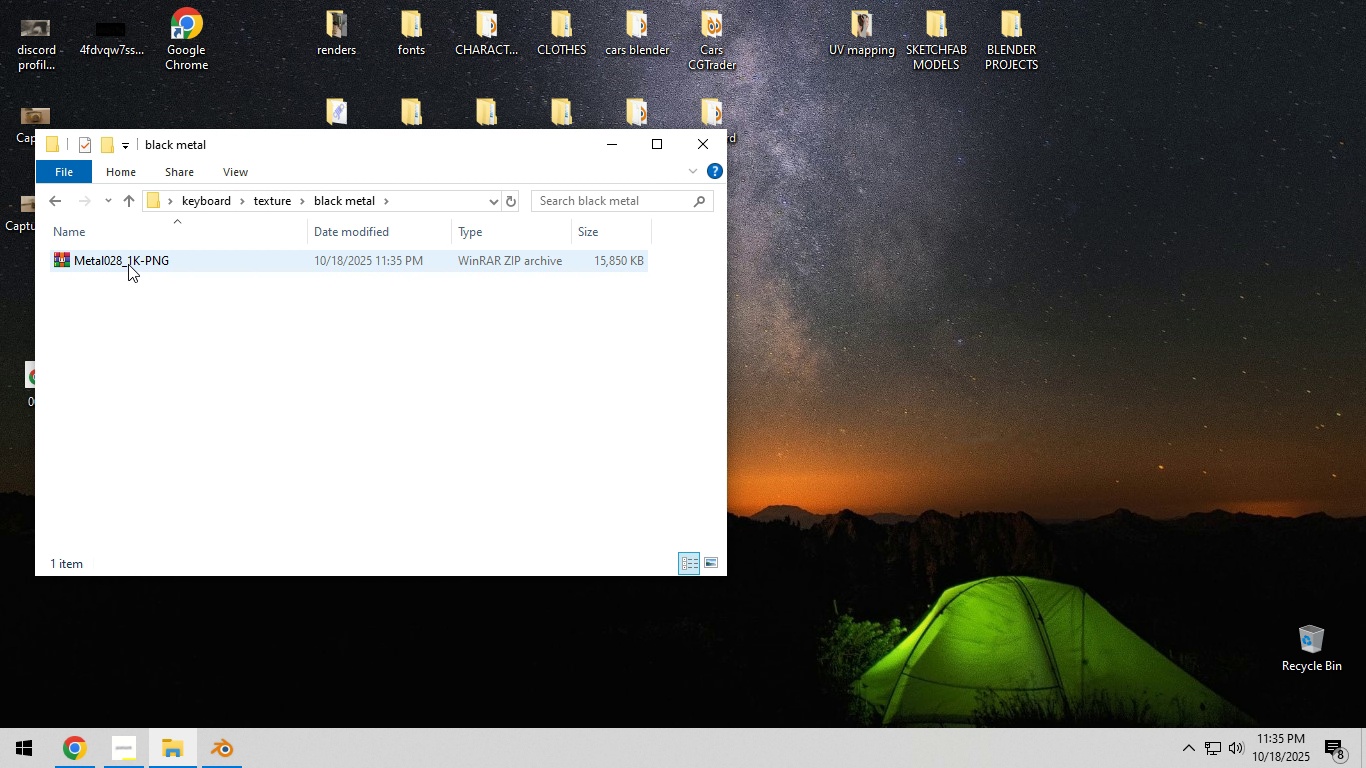 
right_click([127, 264])
 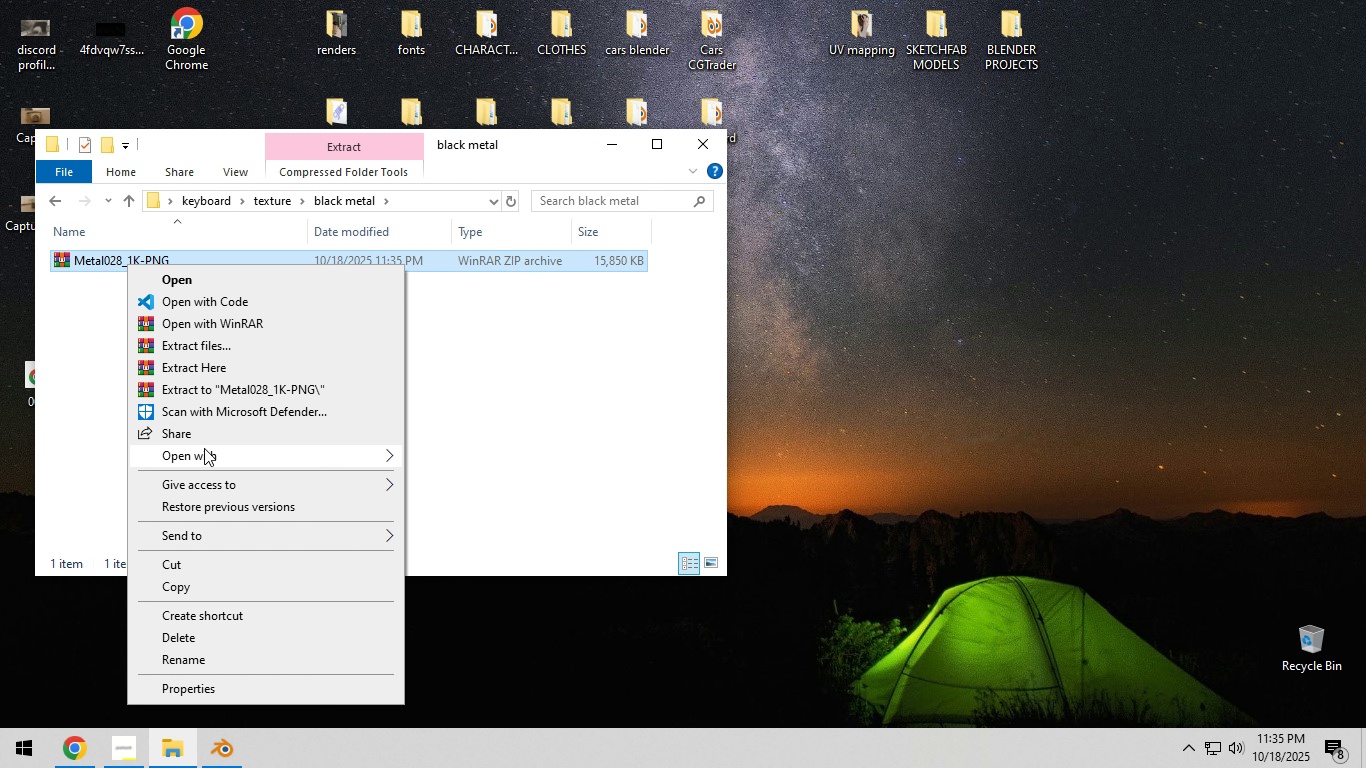 
left_click([235, 371])
 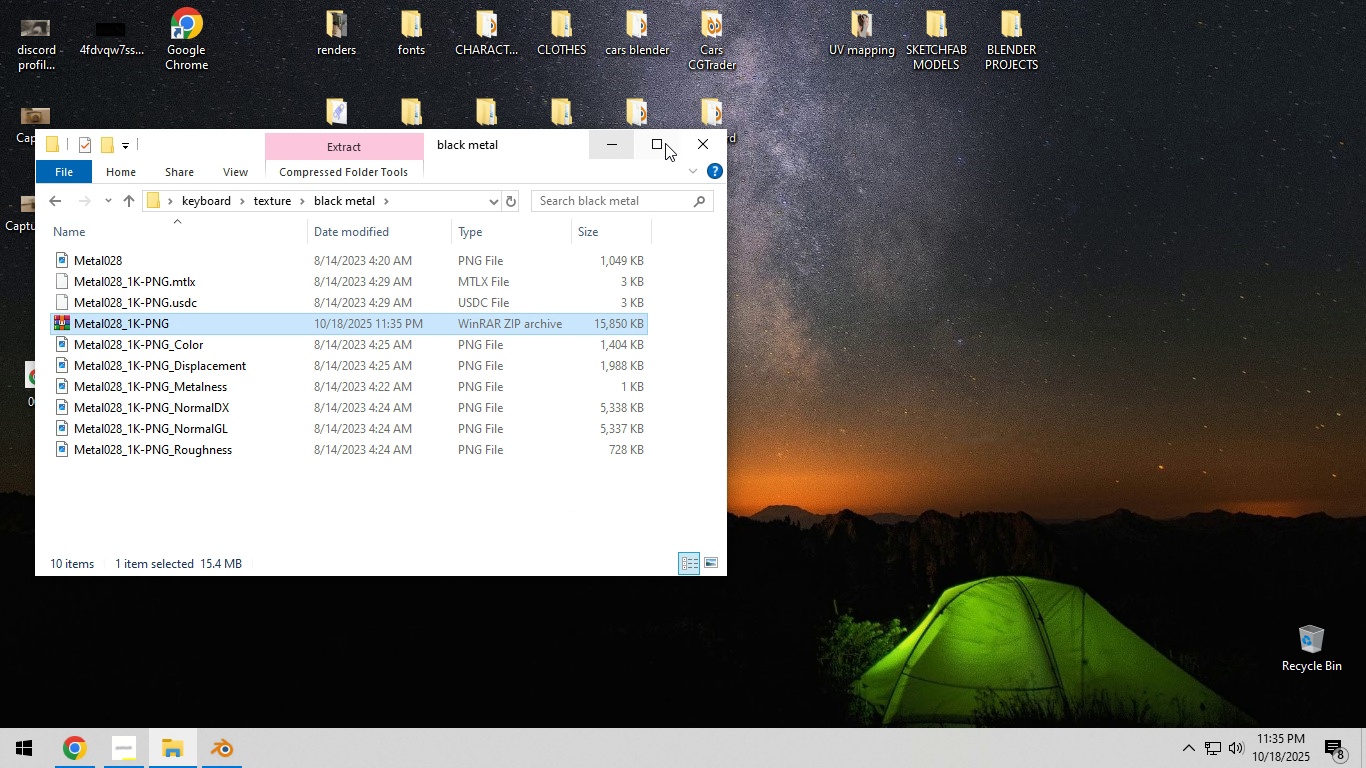 
wait(5.03)
 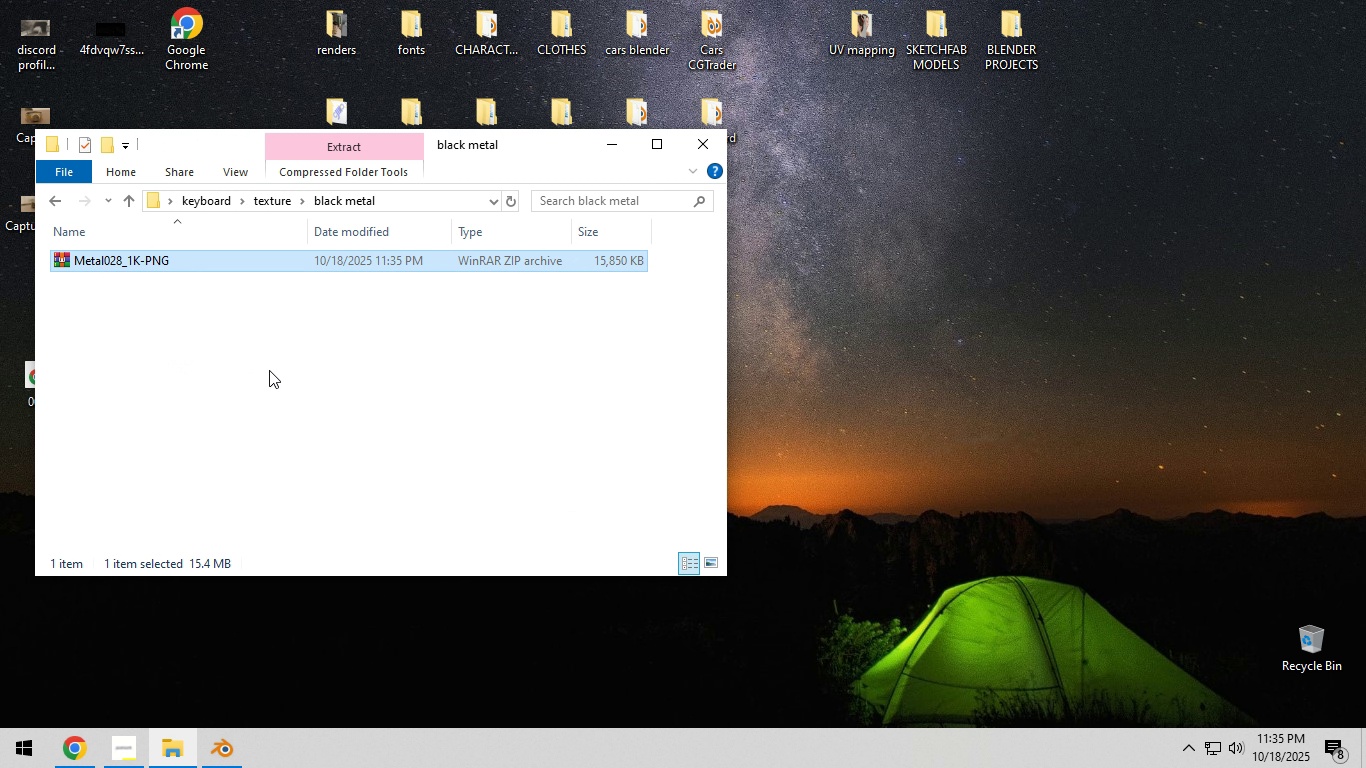 
left_click([626, 149])
 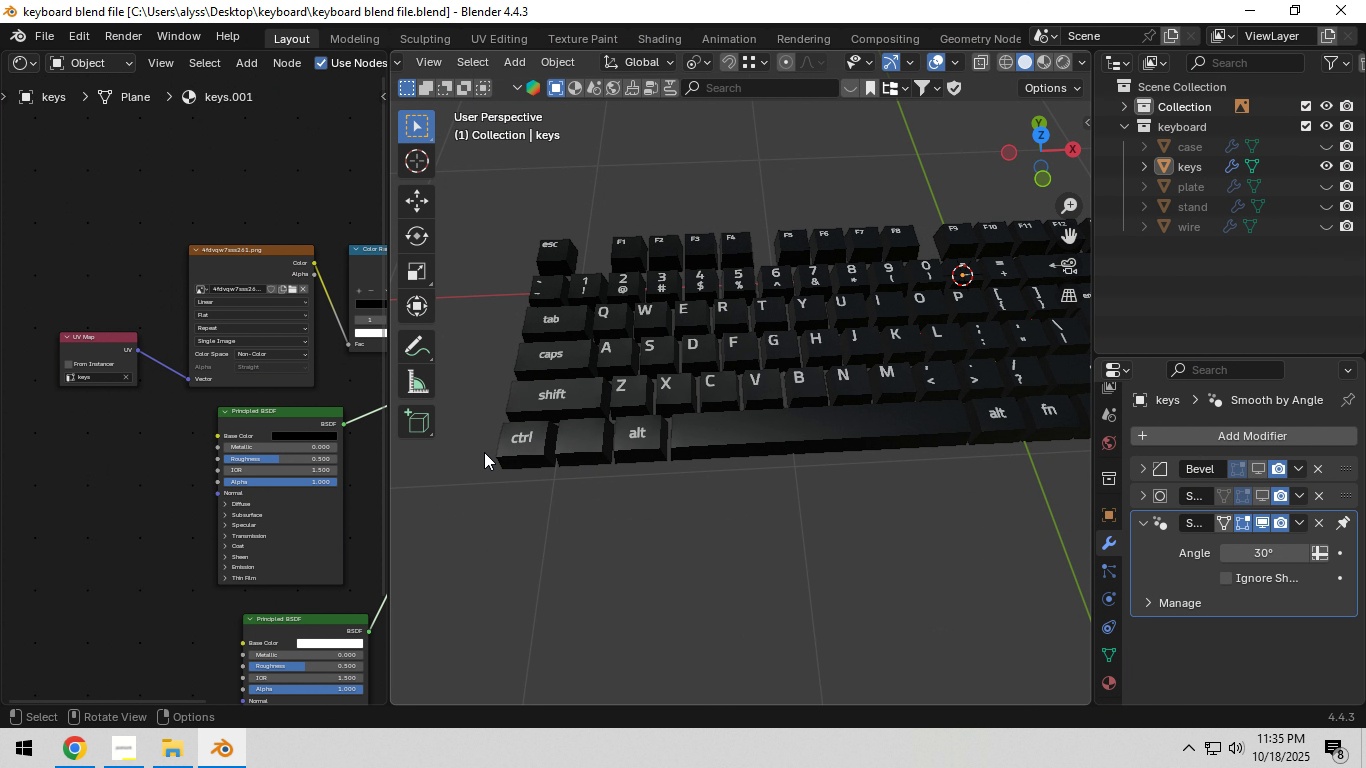 
scroll: coordinate [660, 470], scroll_direction: up, amount: 3.0
 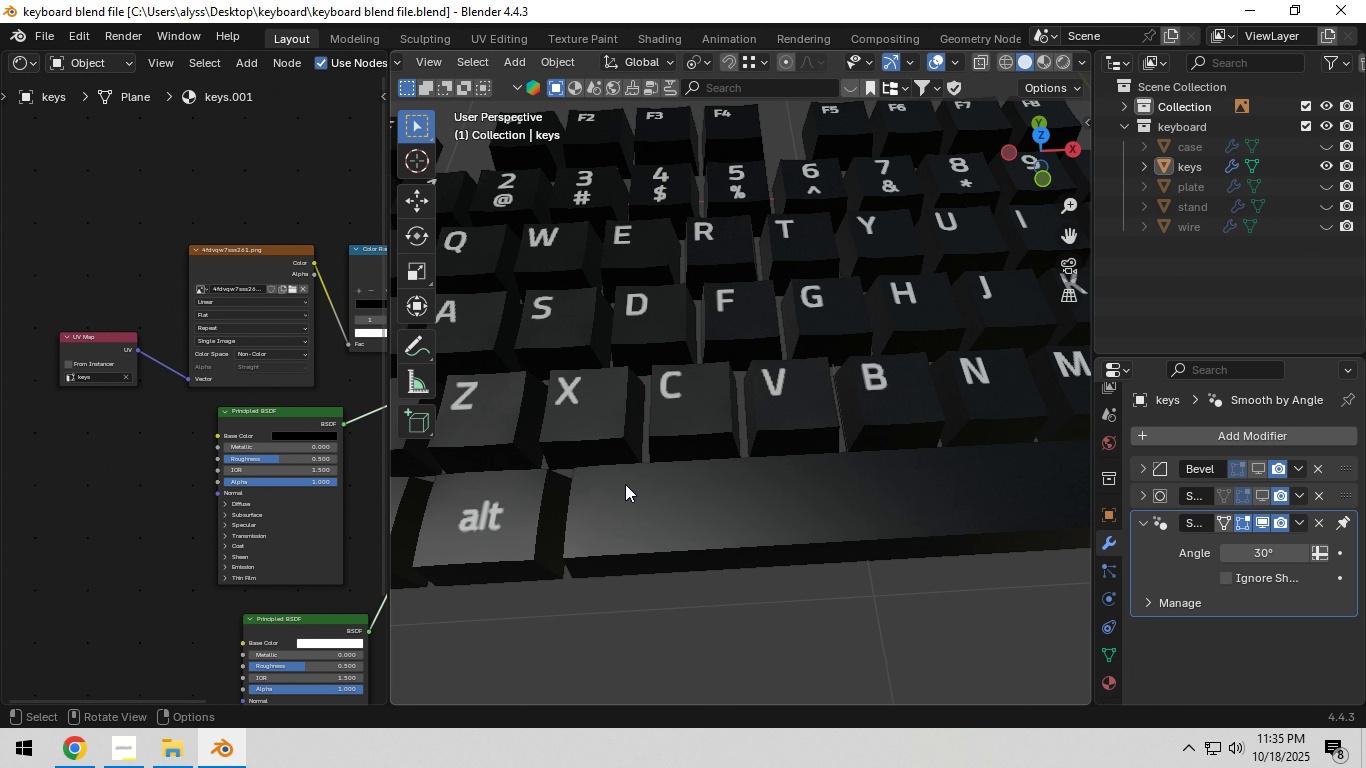 
scroll: coordinate [624, 485], scroll_direction: down, amount: 1.0
 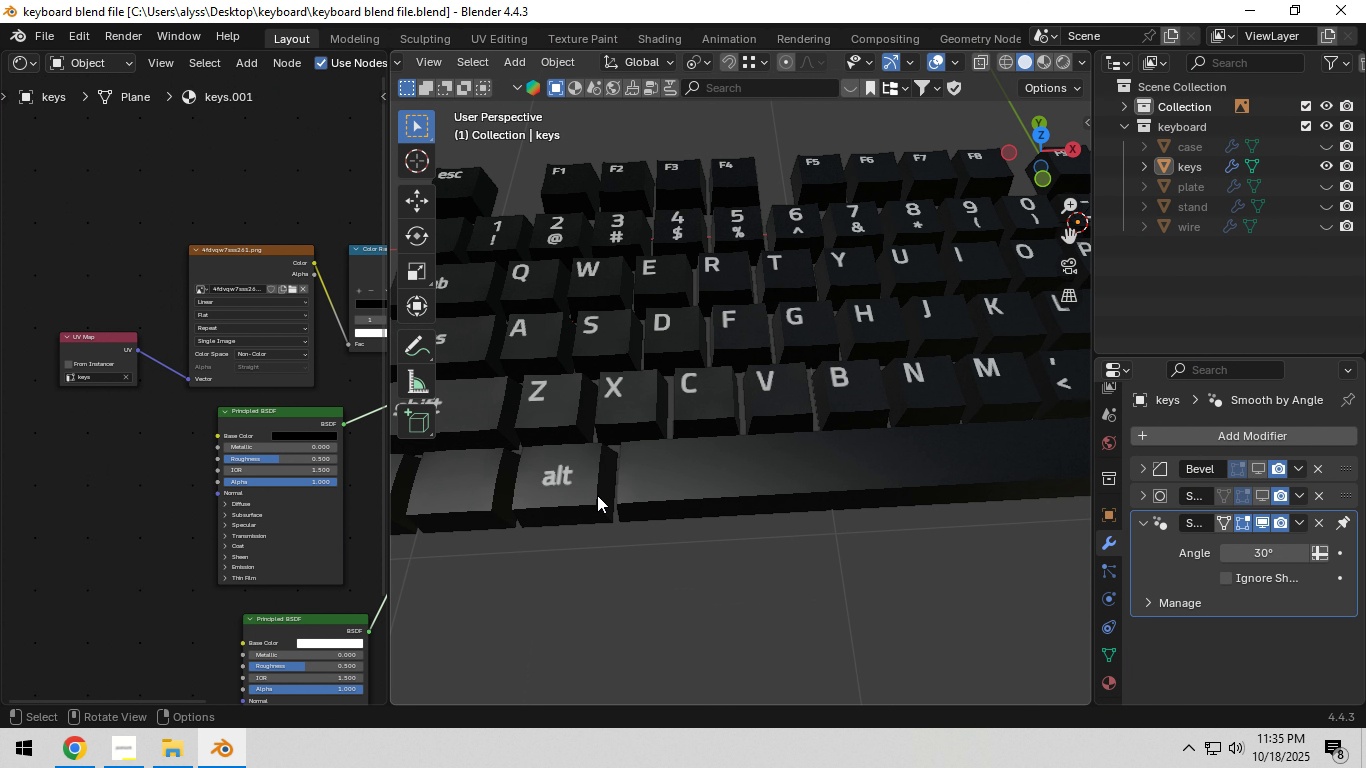 
hold_key(key=ShiftLeft, duration=0.54)
 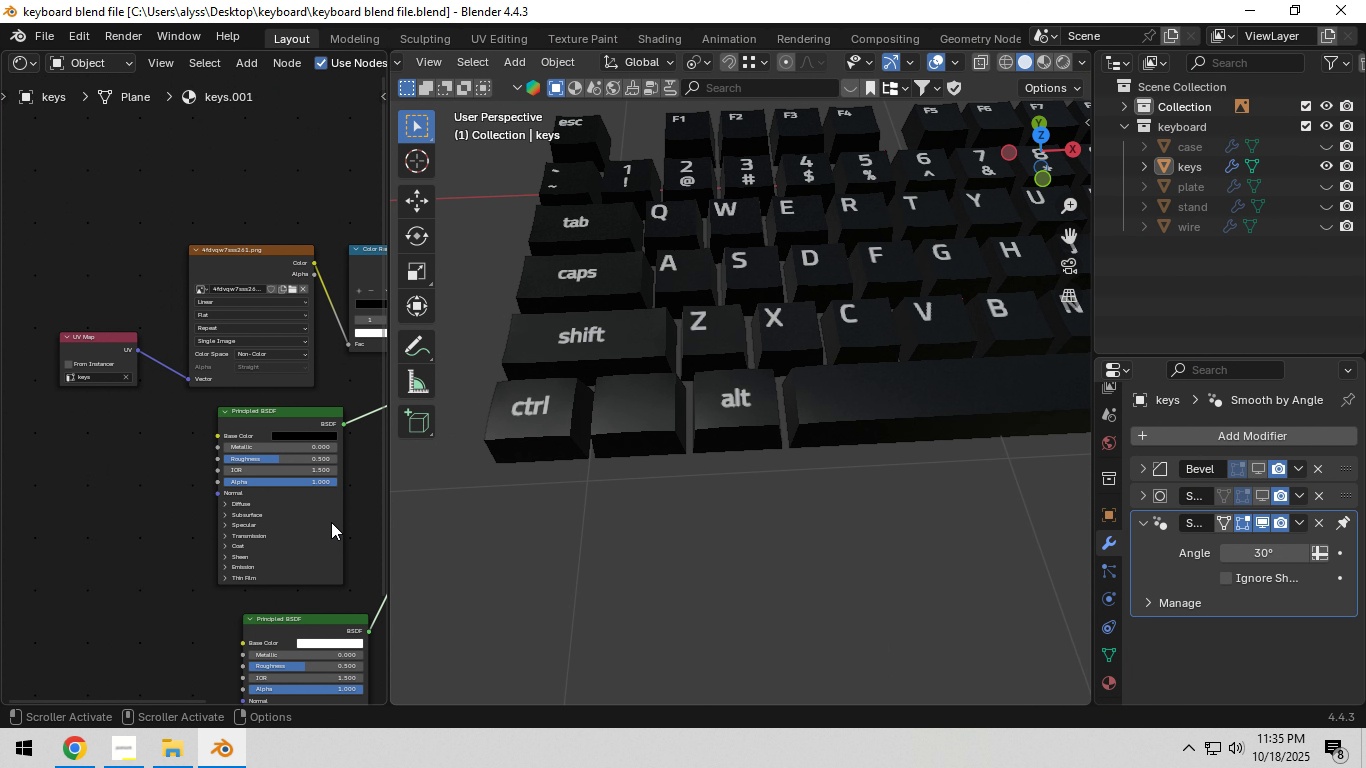 
scroll: coordinate [331, 522], scroll_direction: up, amount: 3.0
 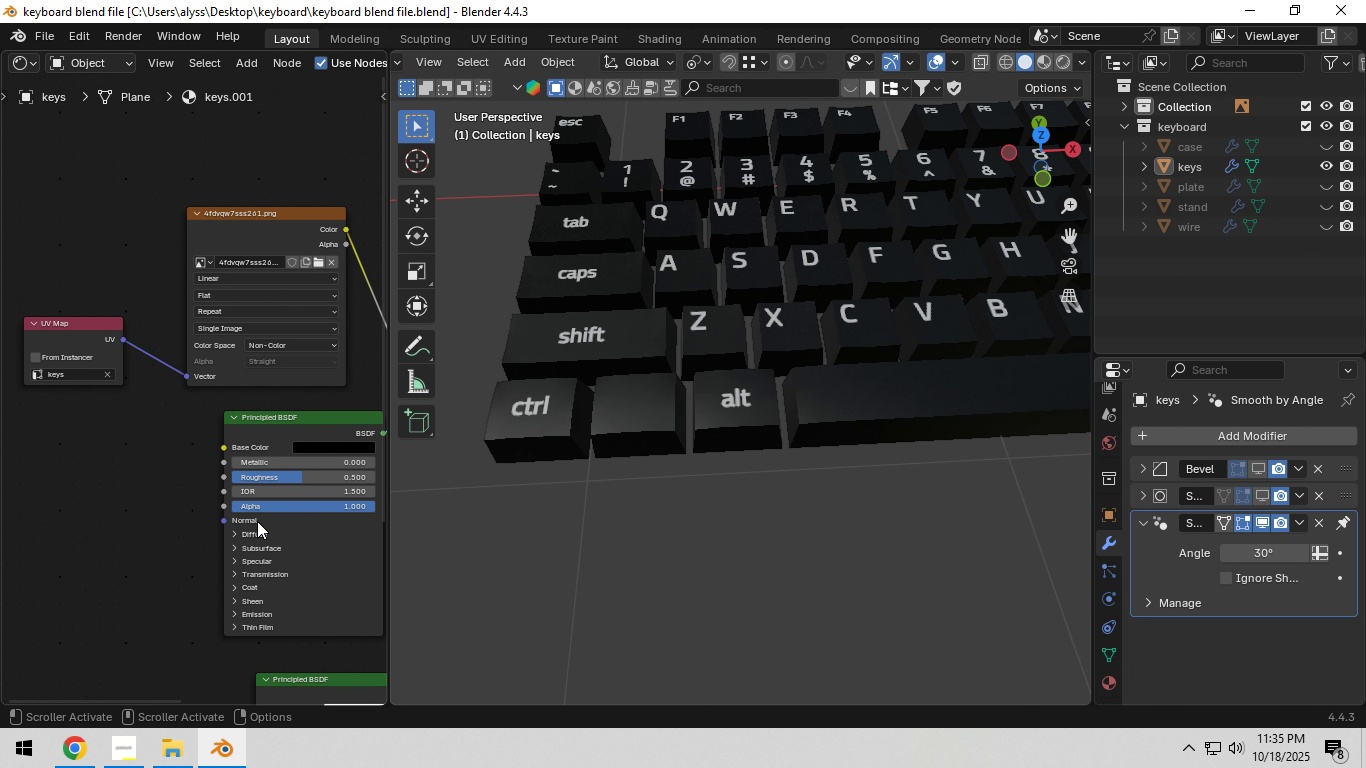 
hold_key(key=ShiftLeft, duration=0.34)
 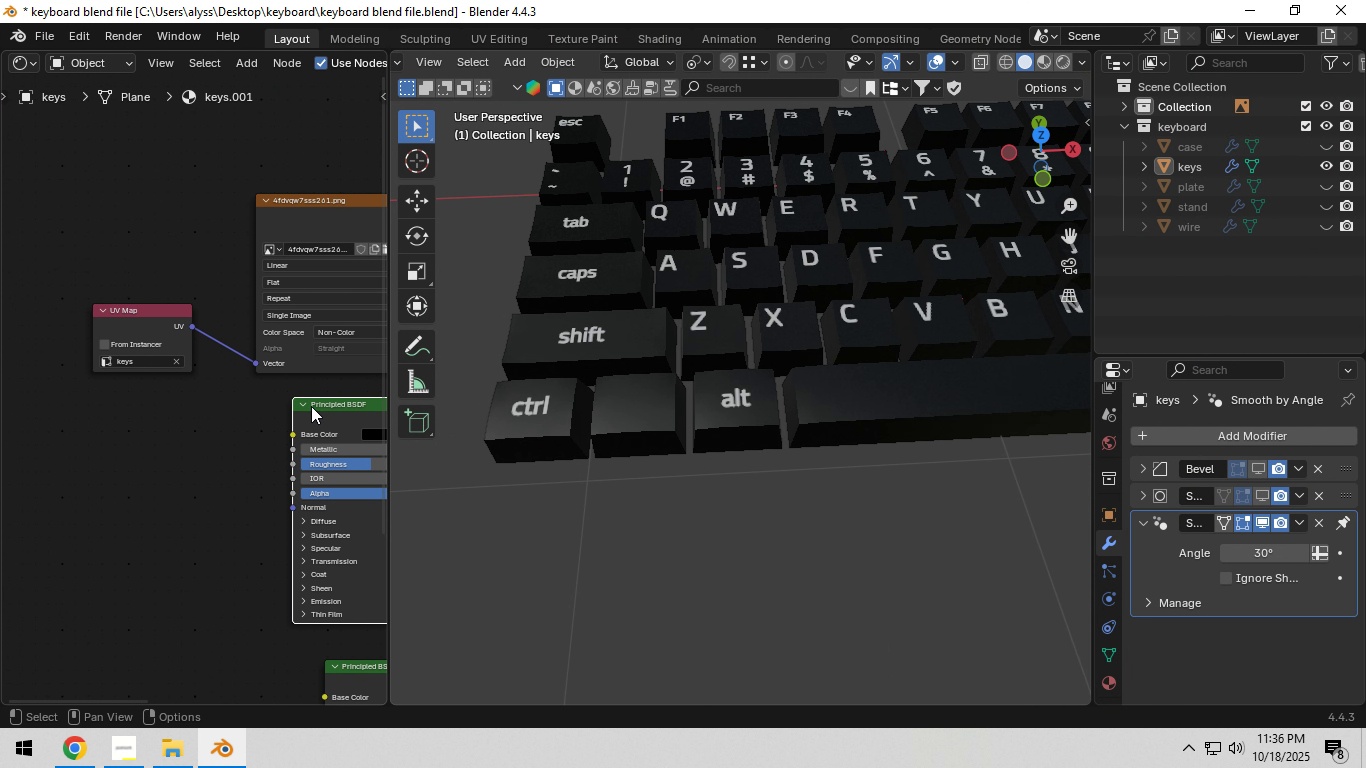 
left_click([311, 406])
 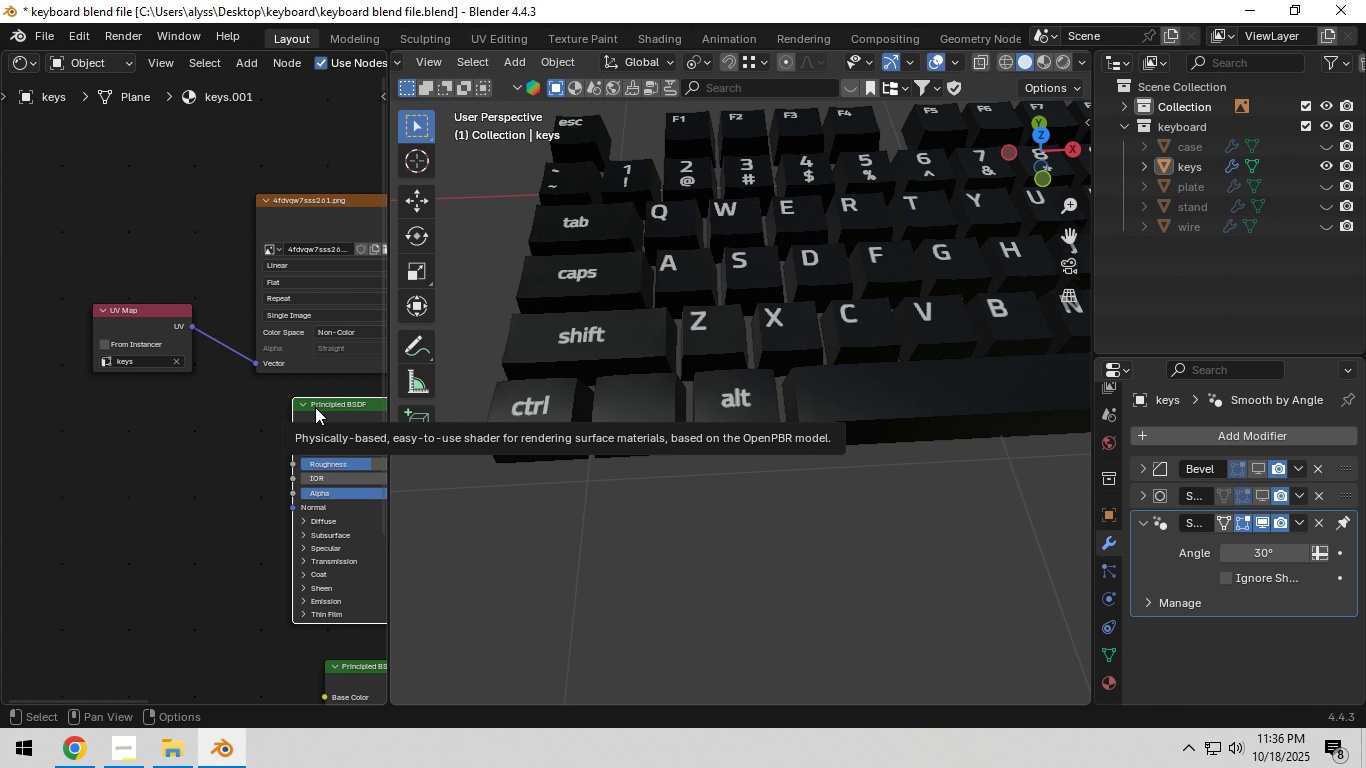 
key(Control+T)
 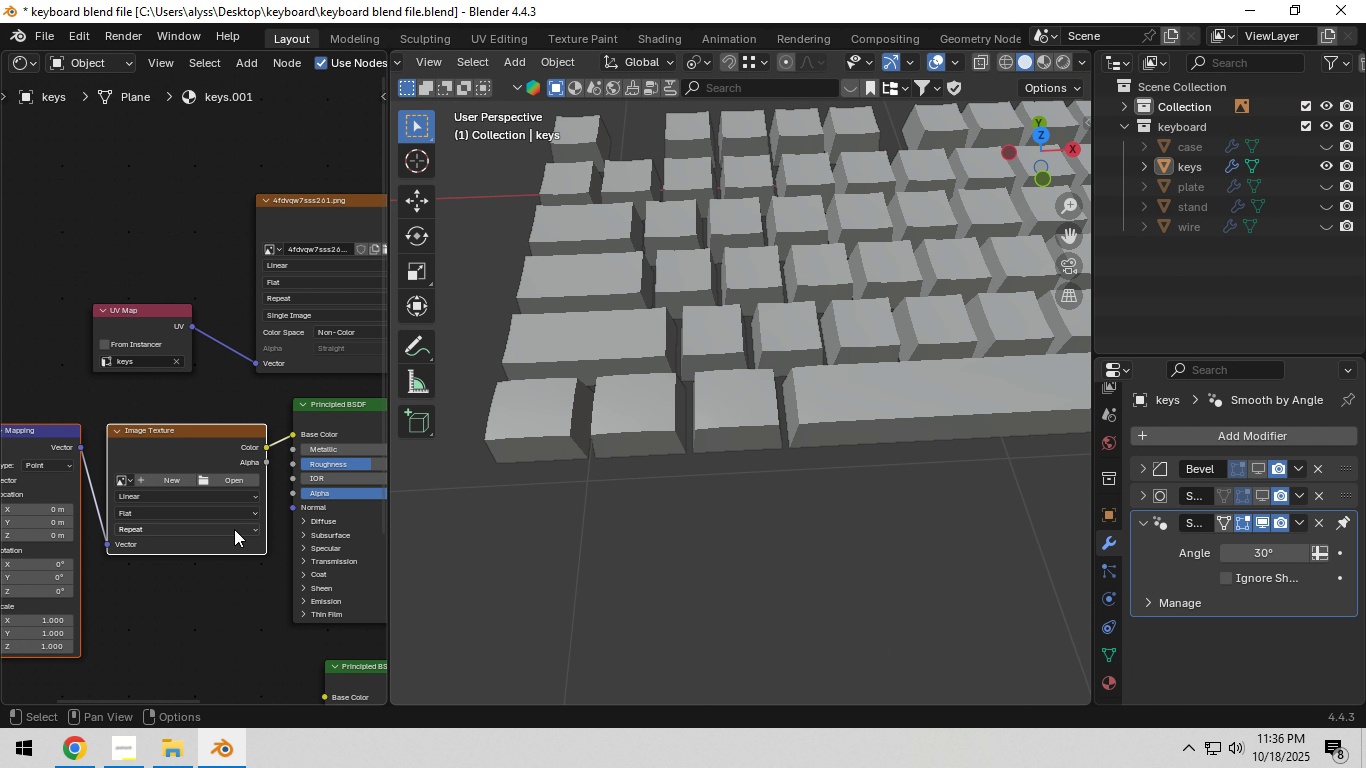 
scroll: coordinate [233, 550], scroll_direction: down, amount: 2.0
 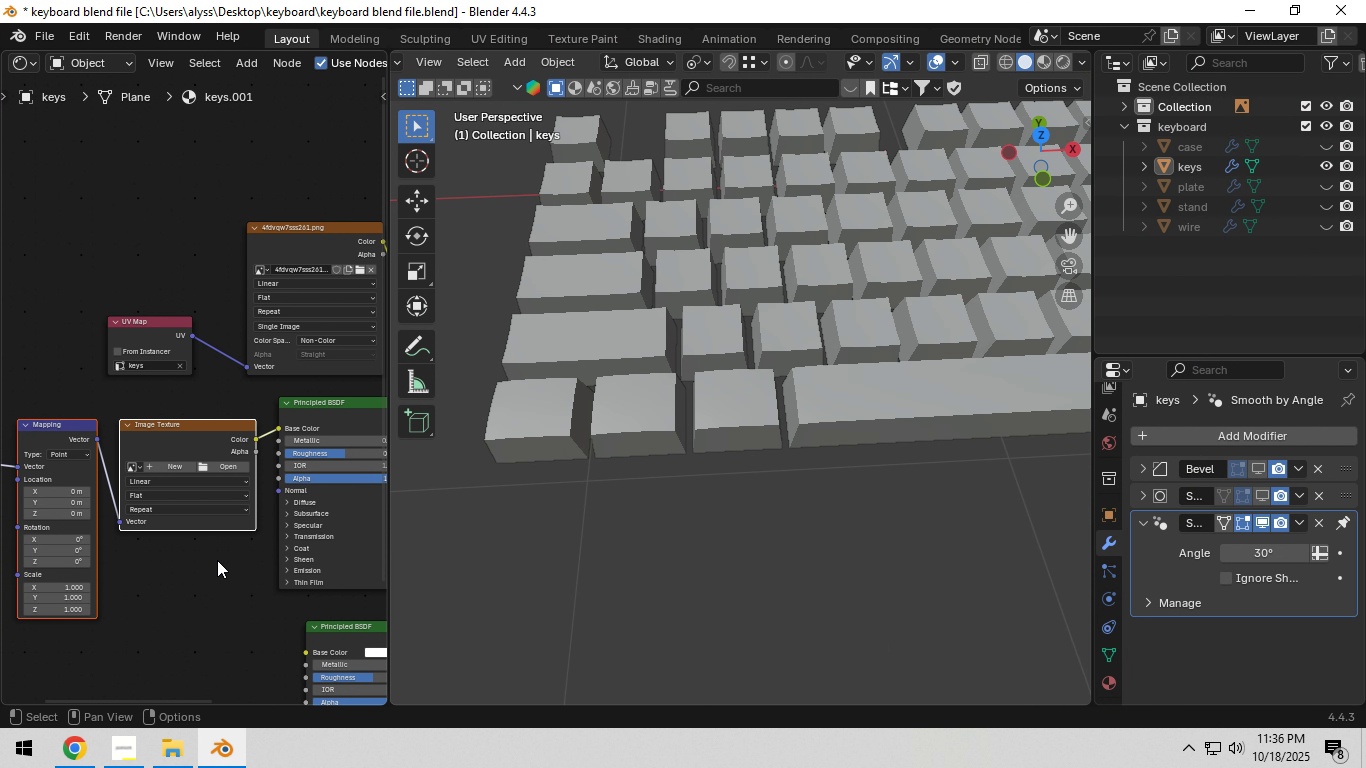 
hold_key(key=ShiftLeft, duration=0.65)
 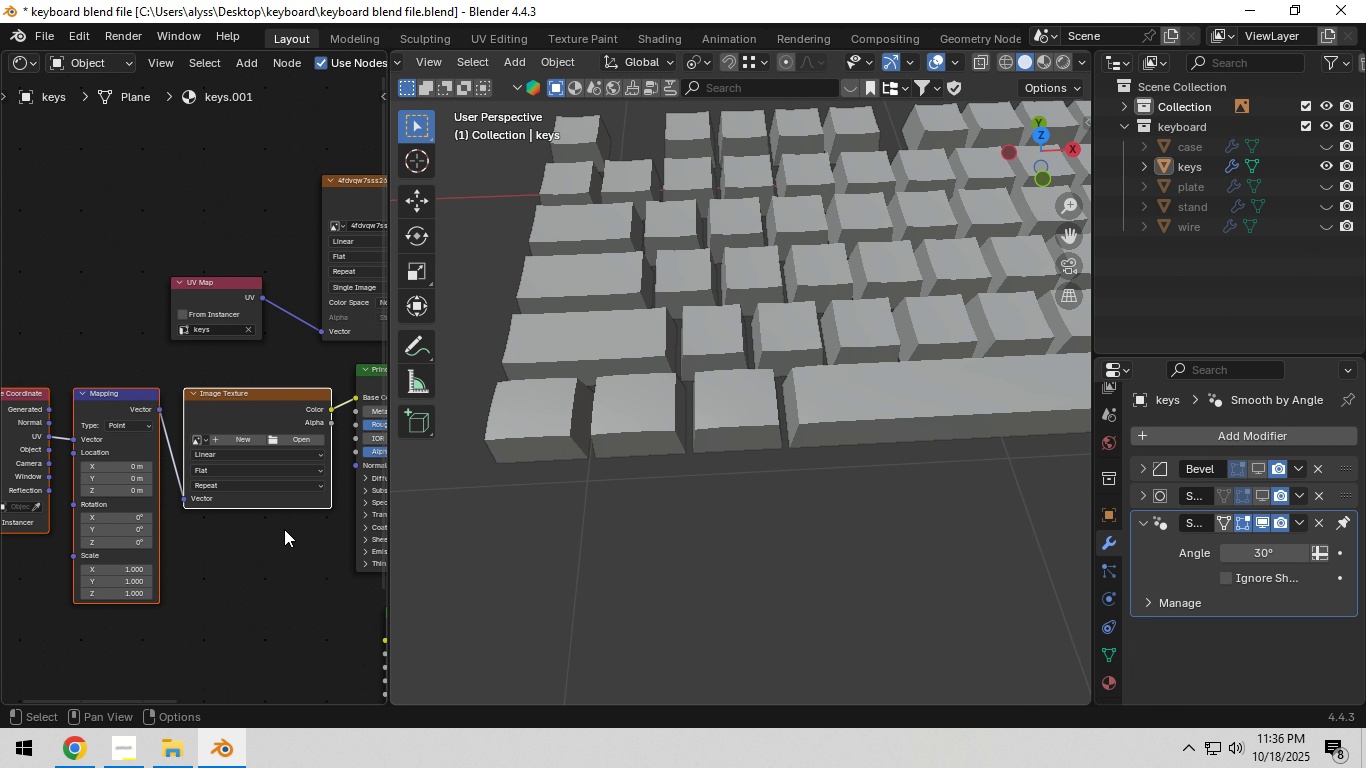 
scroll: coordinate [284, 529], scroll_direction: up, amount: 5.0
 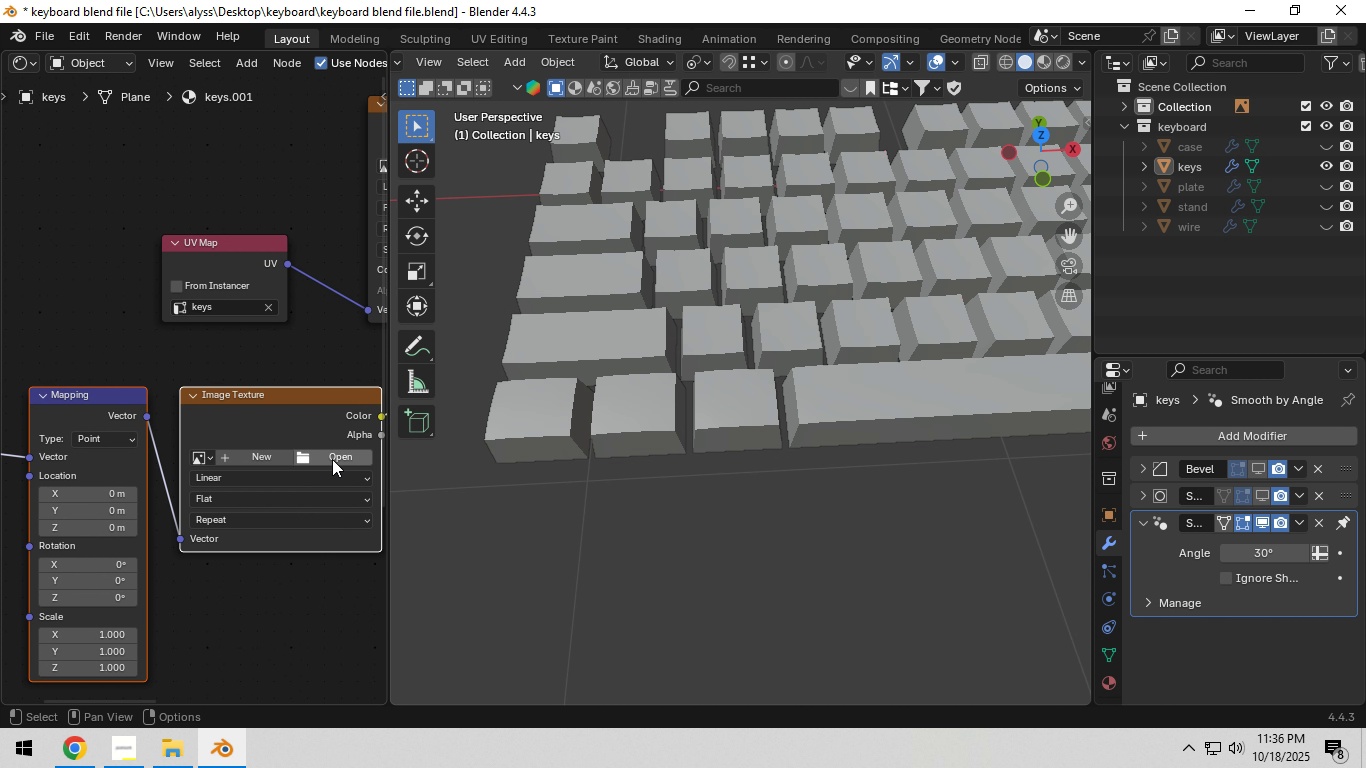 
scroll: coordinate [269, 489], scroll_direction: down, amount: 17.0
 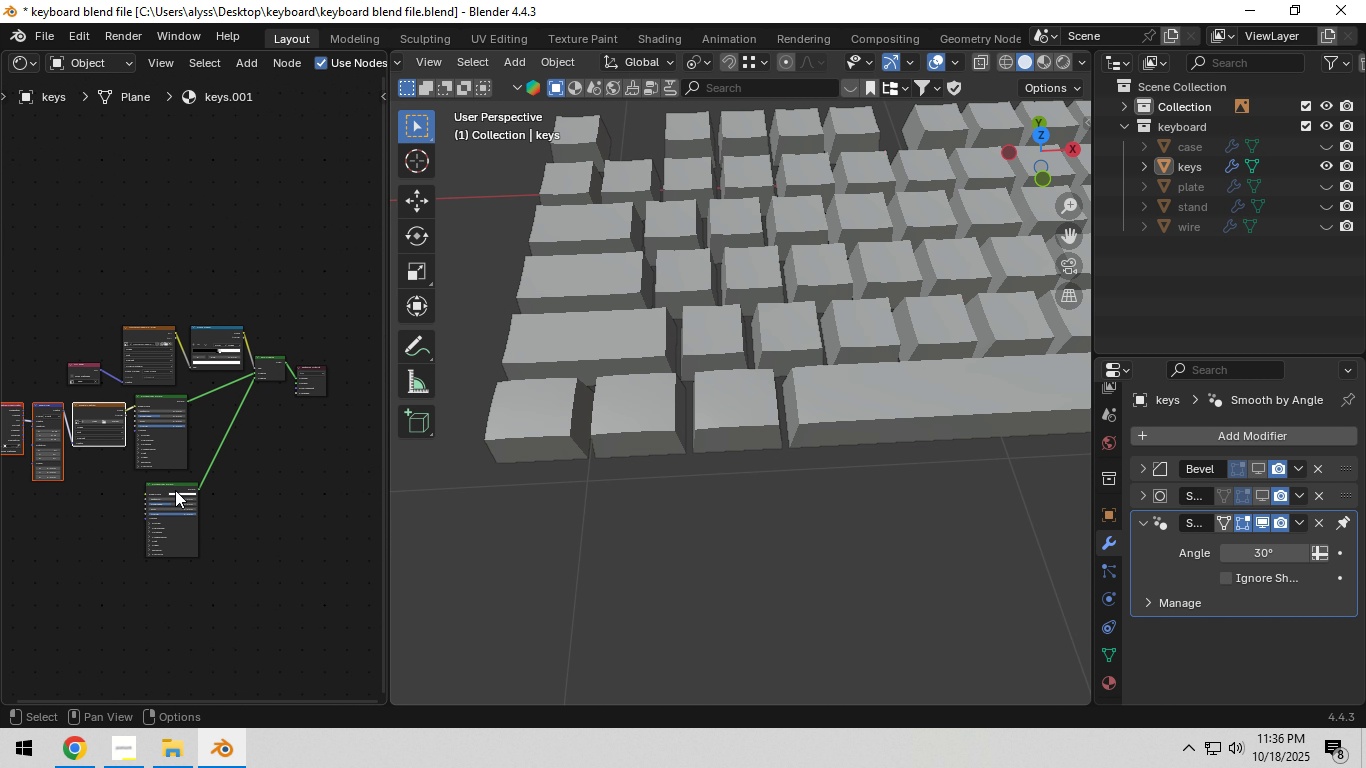 
left_click_drag(start_coordinate=[171, 485], to_coordinate=[245, 463])
 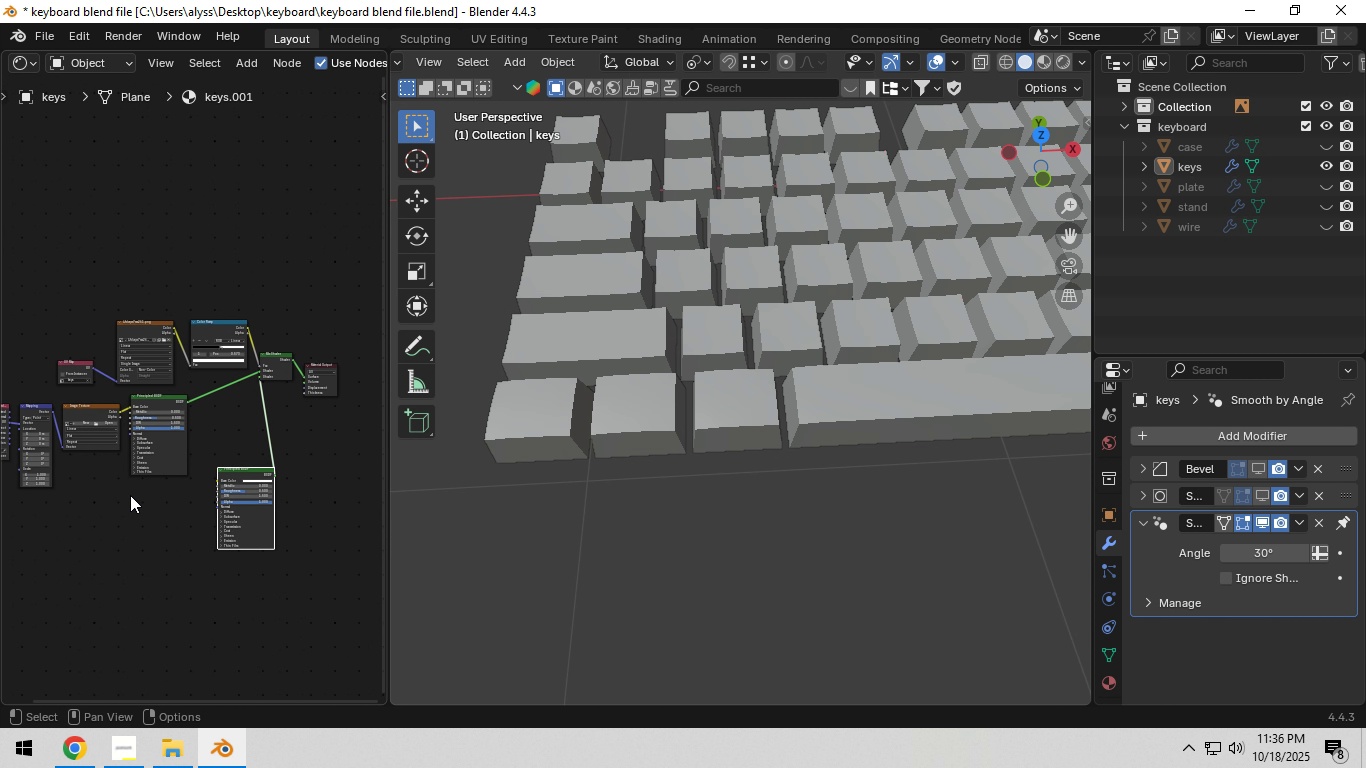 
scroll: coordinate [130, 495], scroll_direction: up, amount: 6.0
 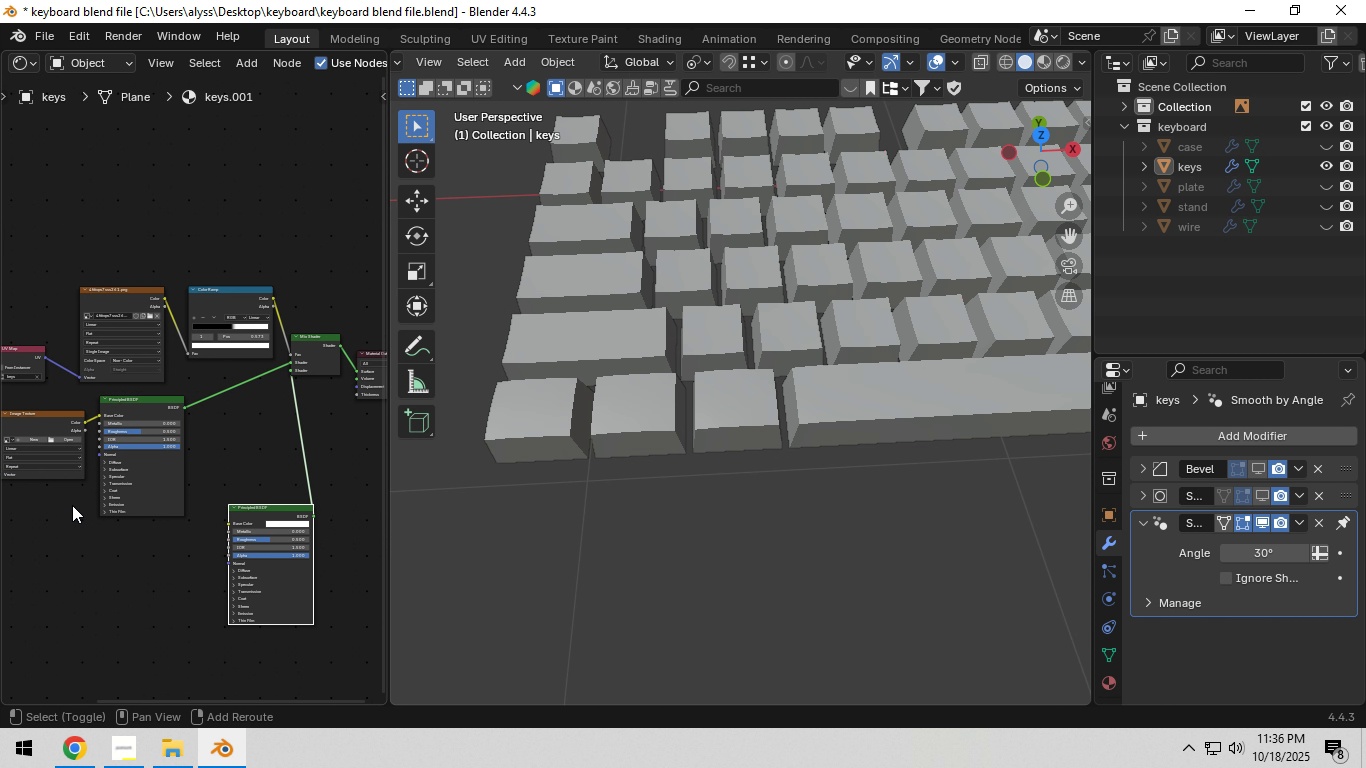 
hold_key(key=ShiftLeft, duration=0.41)
 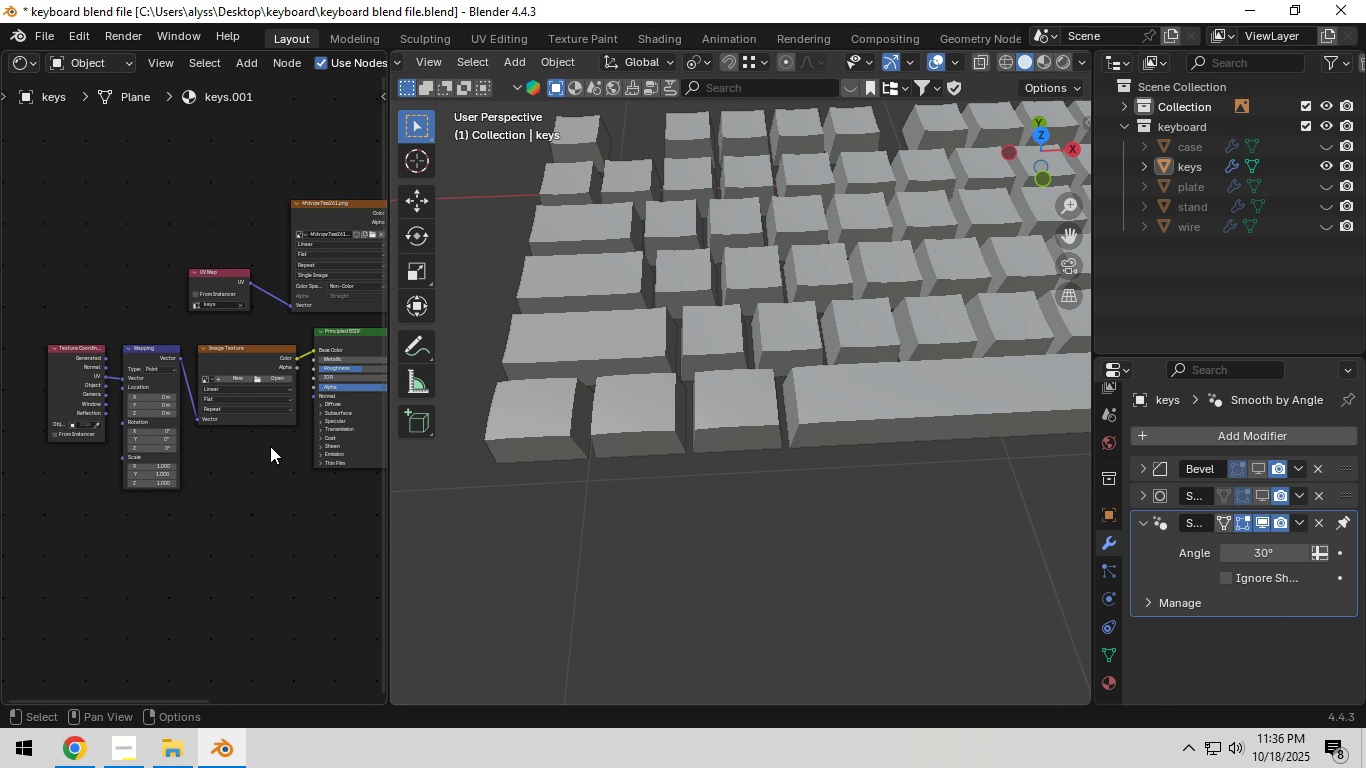 
scroll: coordinate [270, 446], scroll_direction: up, amount: 9.0
 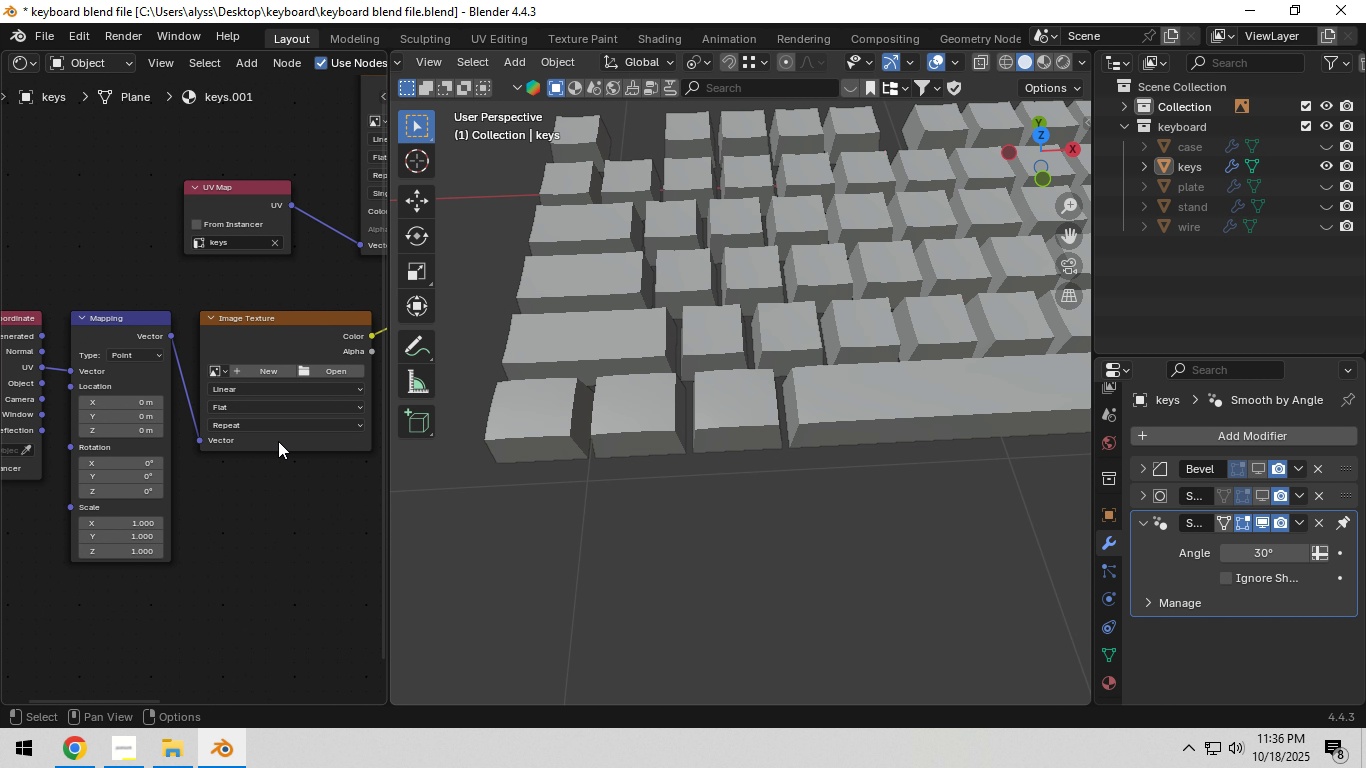 
hold_key(key=ShiftLeft, duration=0.39)
 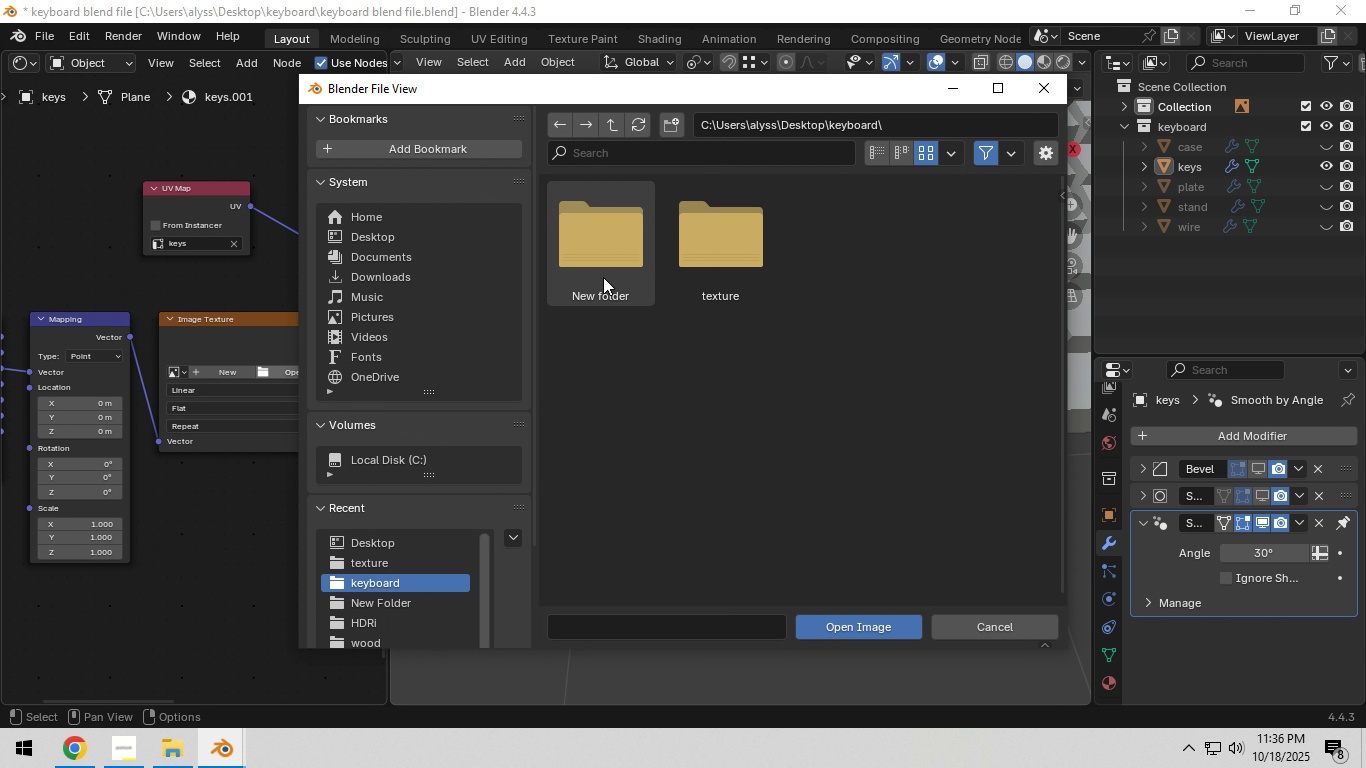 
double_click([707, 270])
 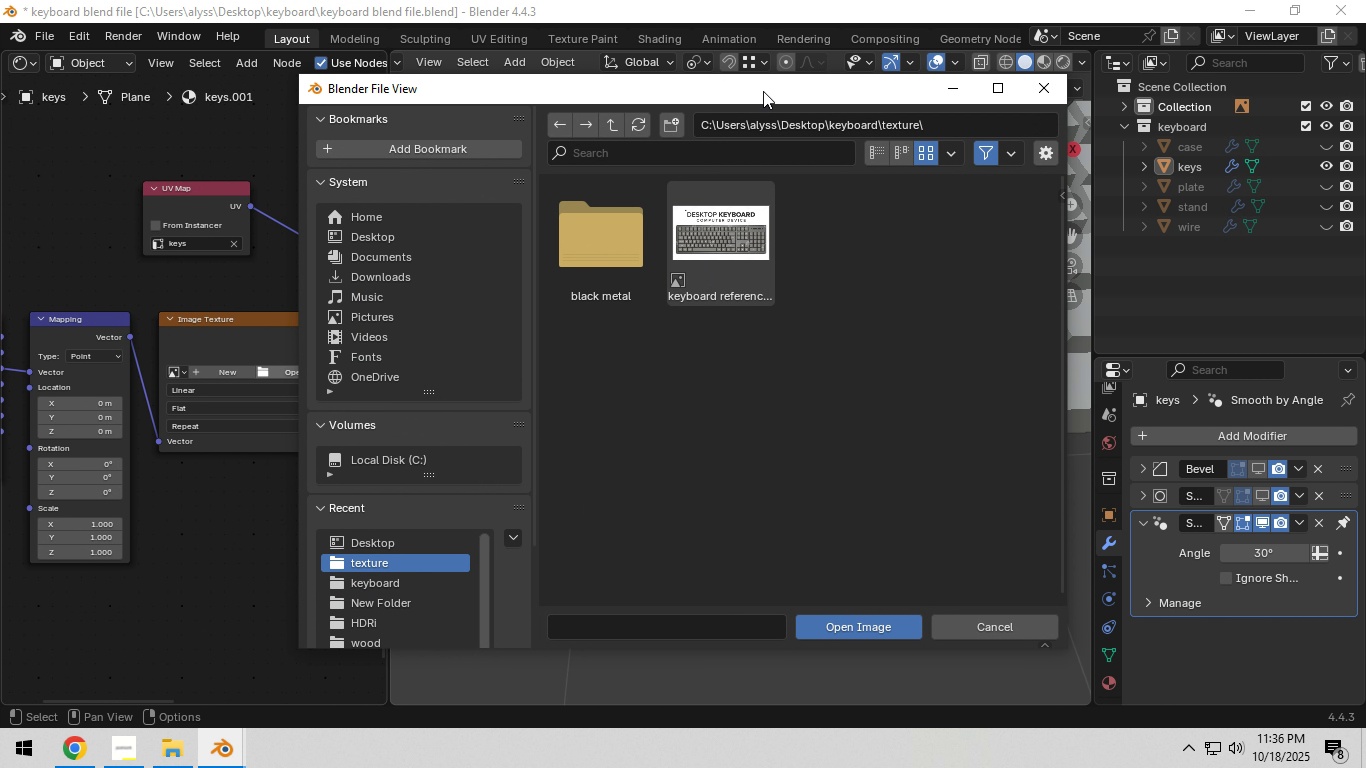 
left_click_drag(start_coordinate=[763, 91], to_coordinate=[956, 71])
 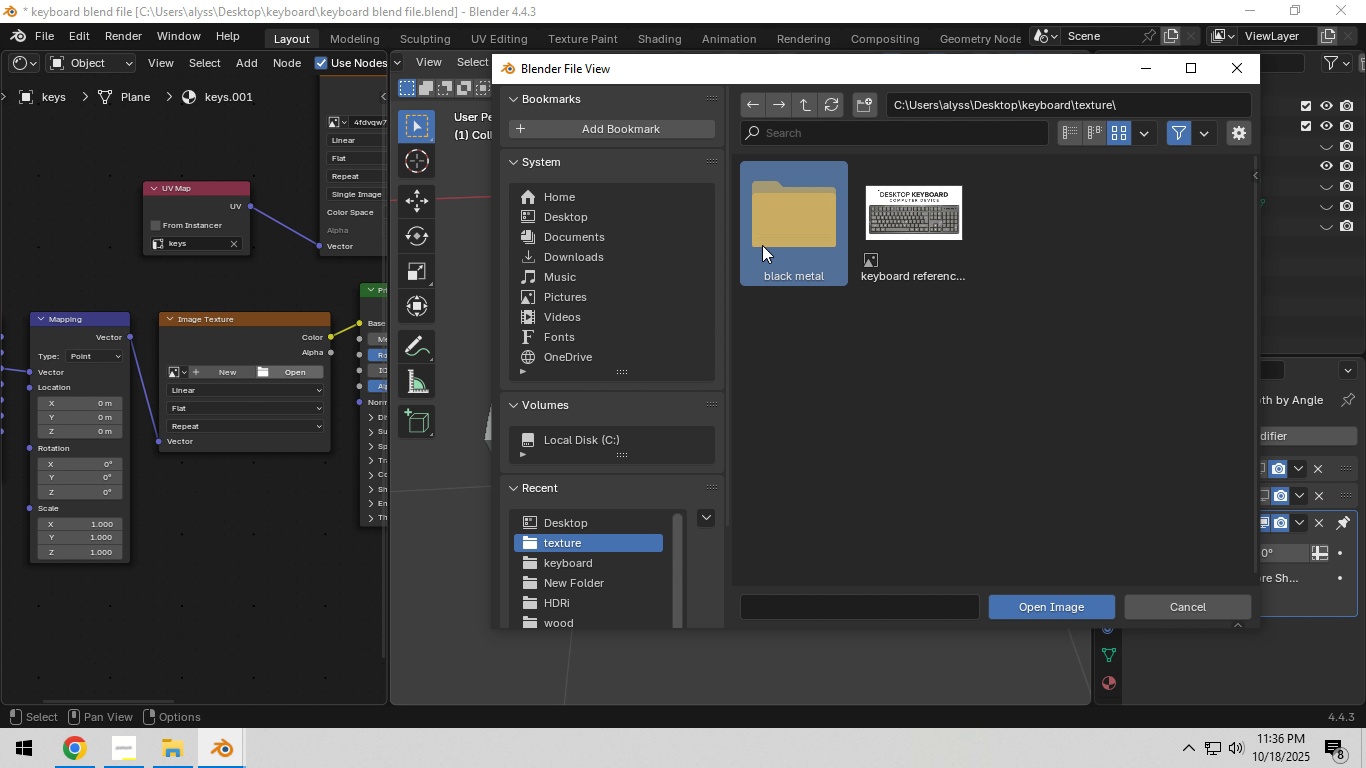 
double_click([762, 245])
 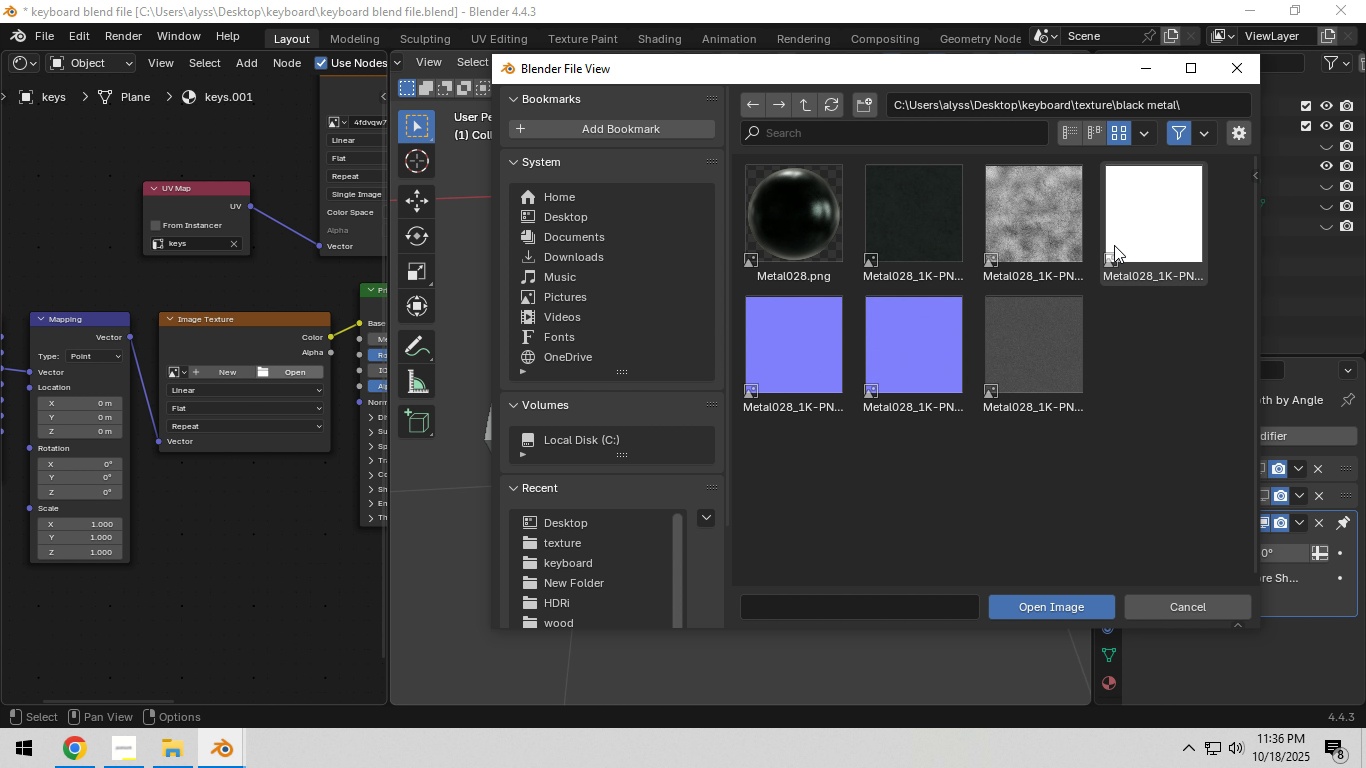 
wait(5.47)
 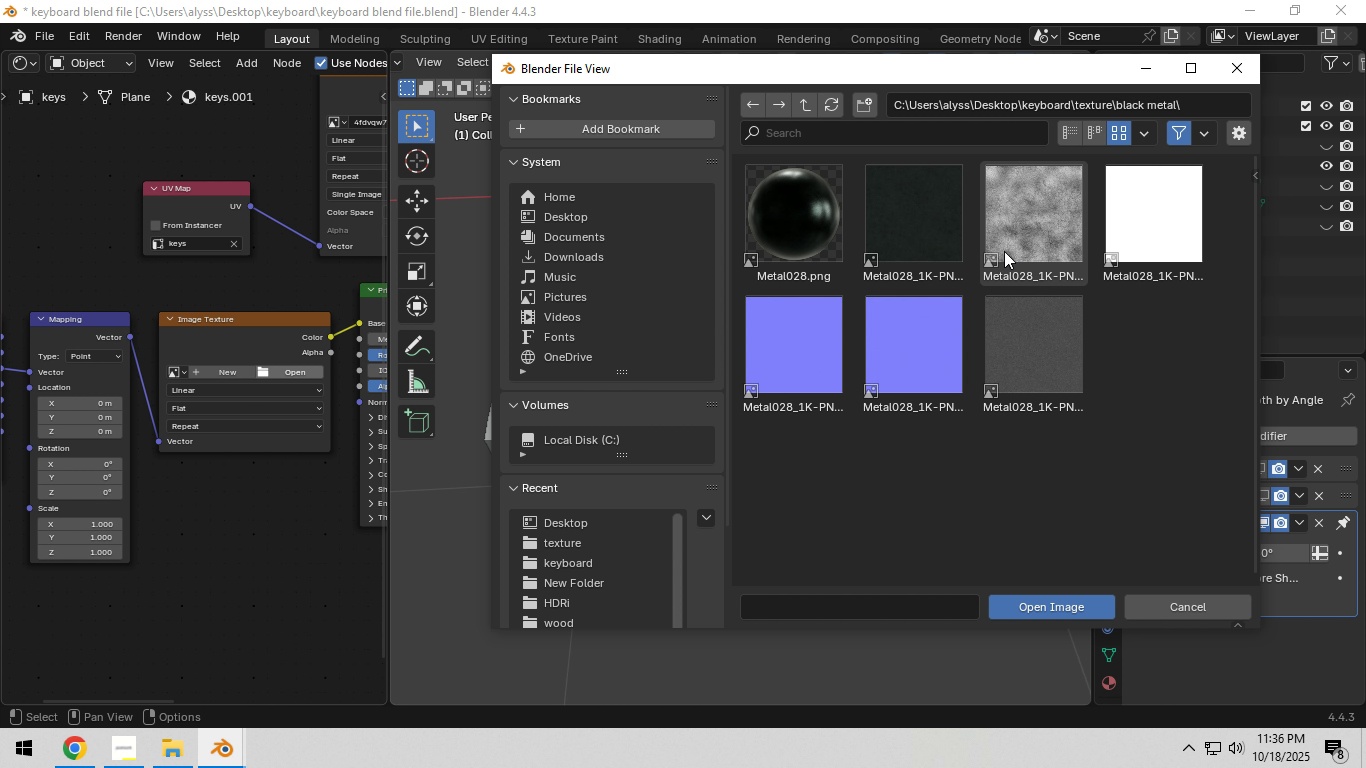 
left_click_drag(start_coordinate=[1129, 238], to_coordinate=[211, 520])
 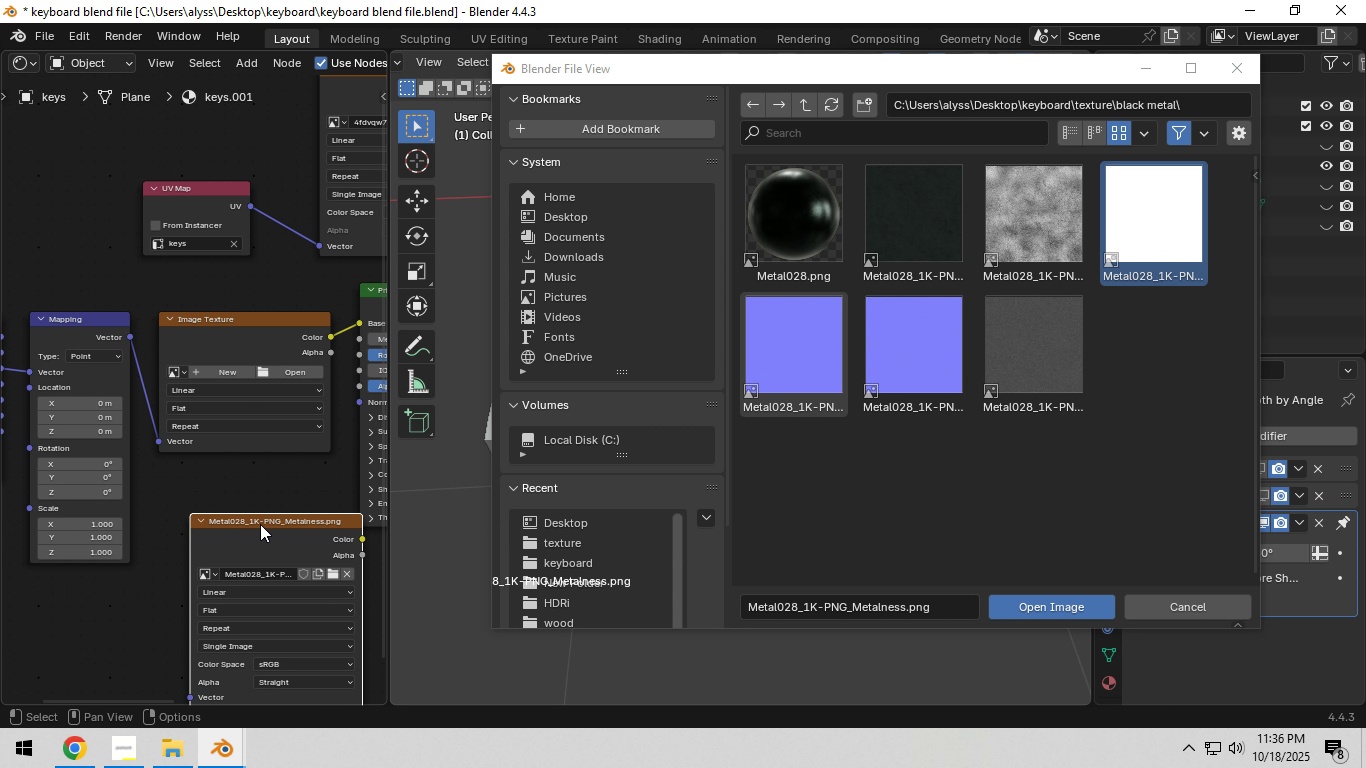 
scroll: coordinate [260, 524], scroll_direction: down, amount: 3.0
 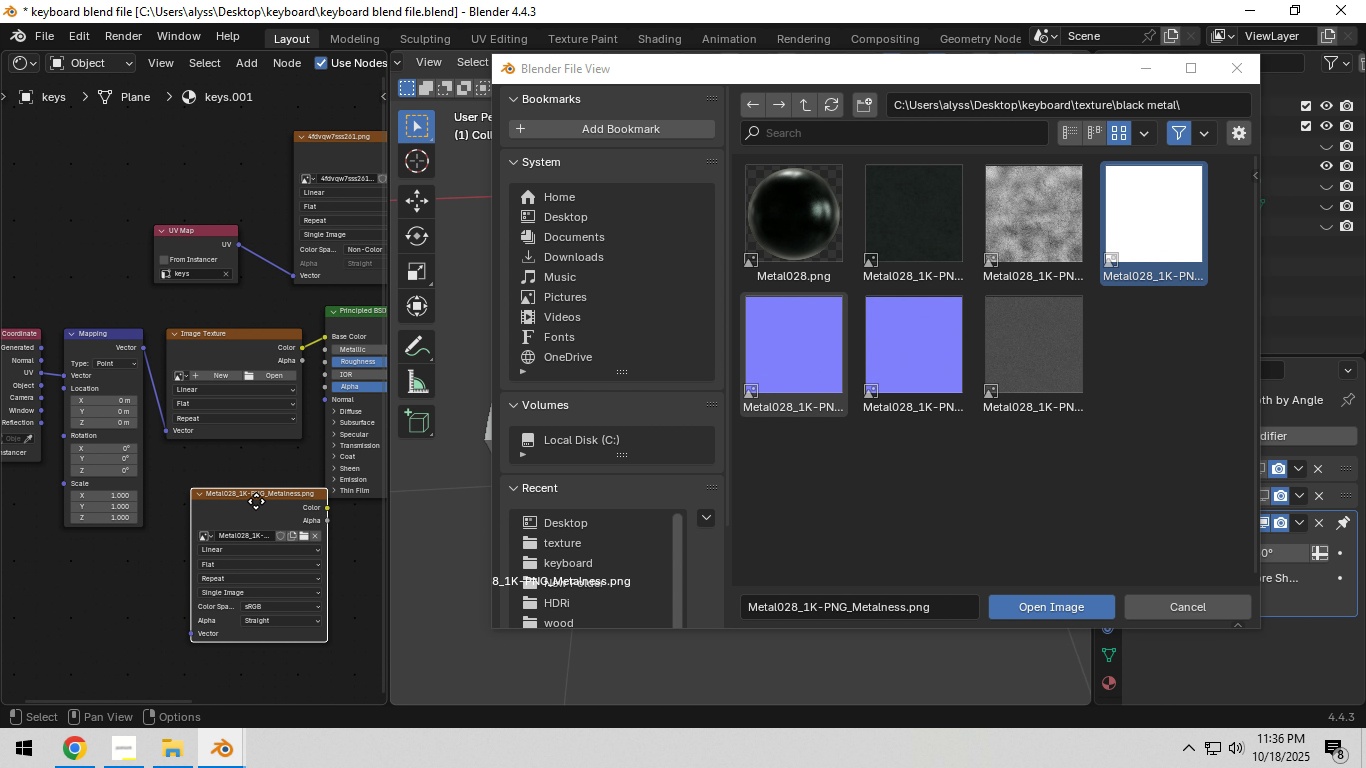 
left_click_drag(start_coordinate=[262, 501], to_coordinate=[231, 464])
 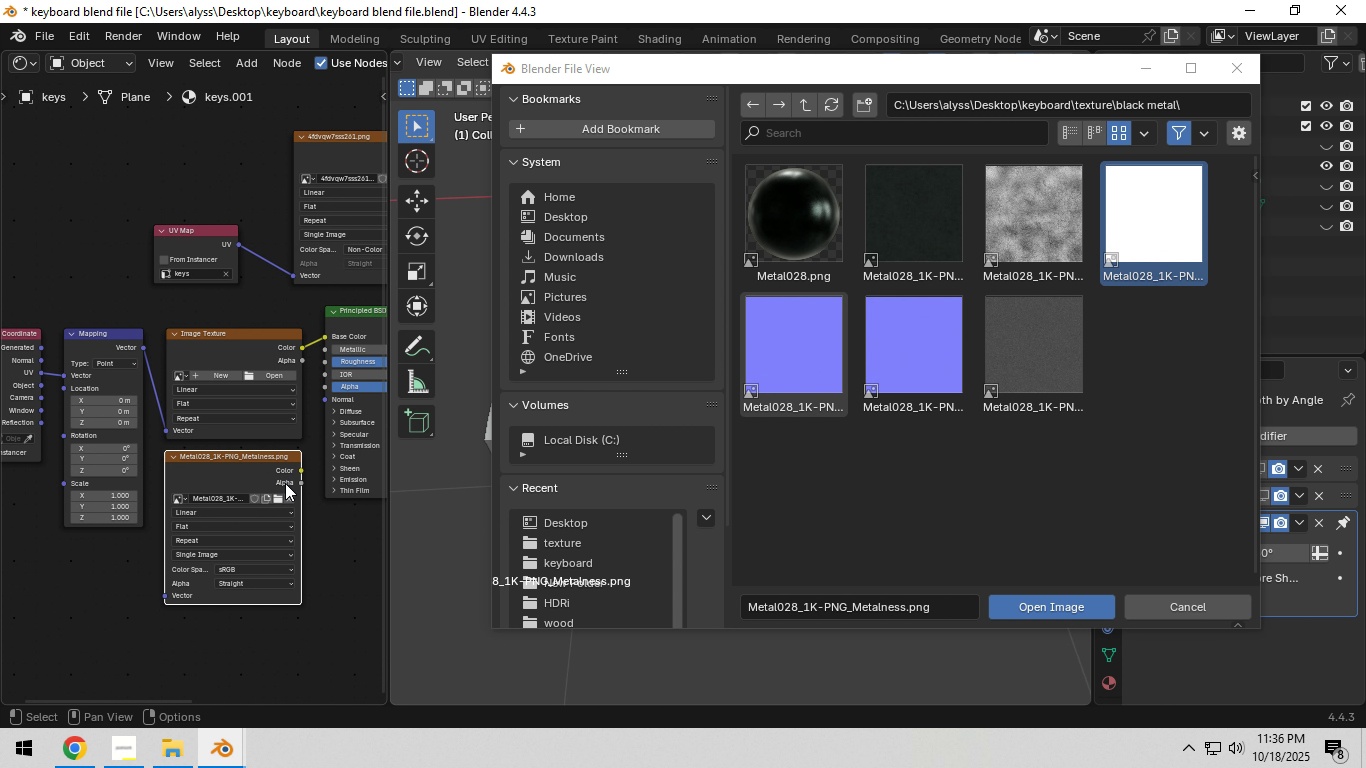 
scroll: coordinate [285, 486], scroll_direction: down, amount: 7.0
 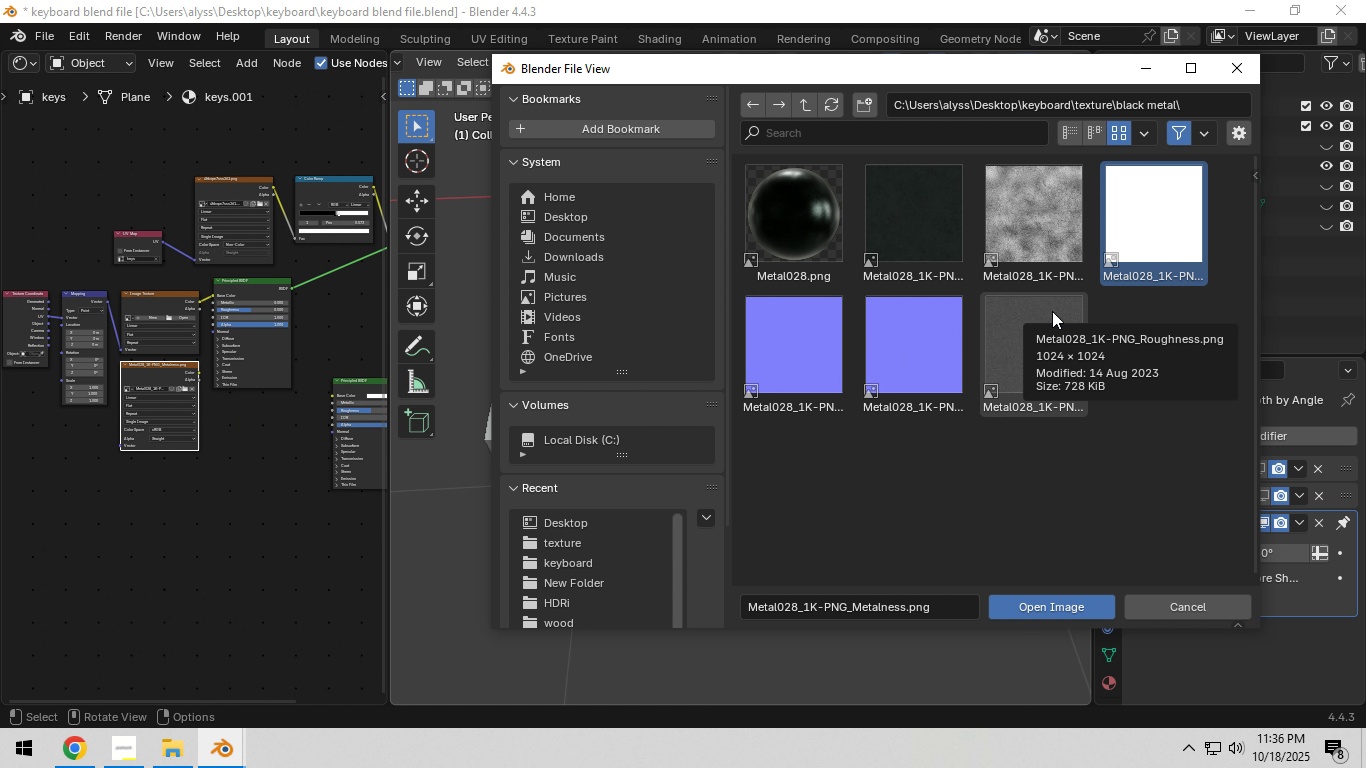 
left_click_drag(start_coordinate=[1052, 311], to_coordinate=[154, 512])
 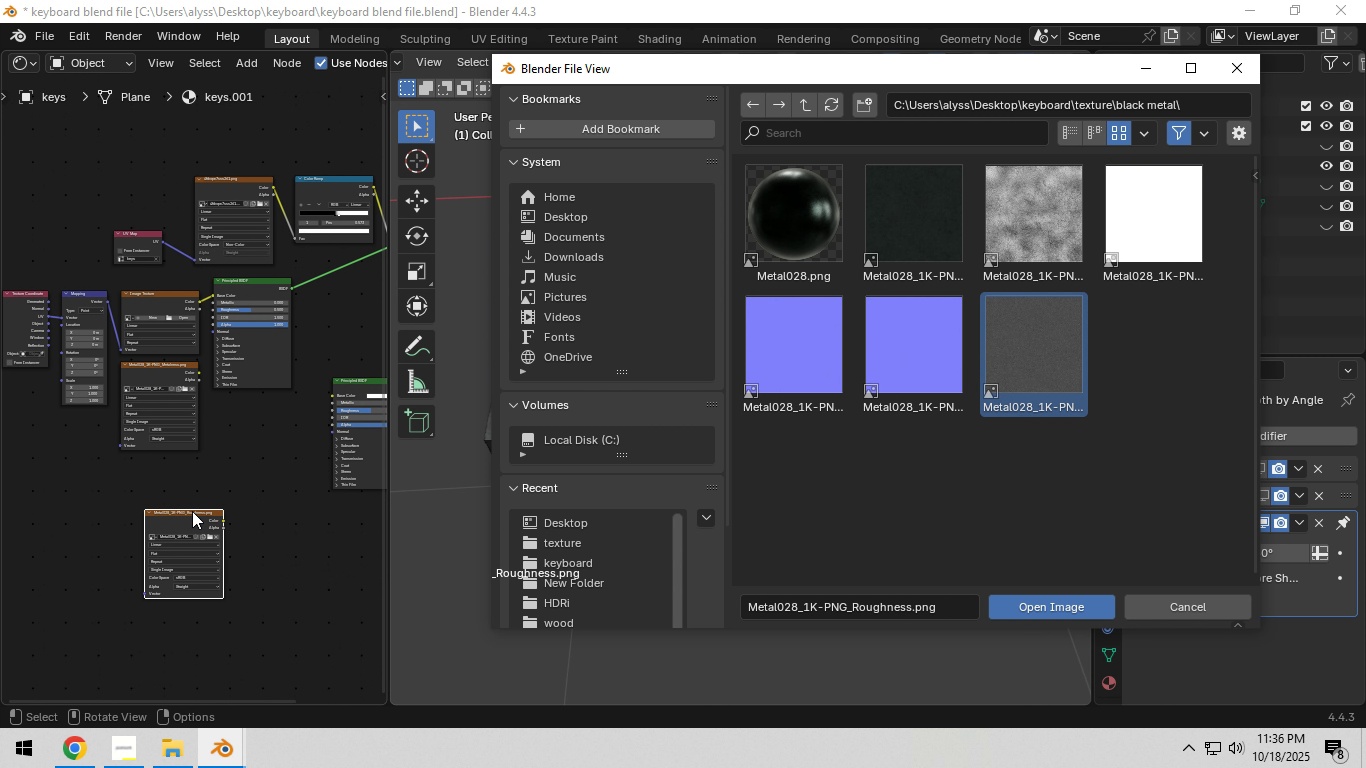 
left_click_drag(start_coordinate=[190, 512], to_coordinate=[161, 465])
 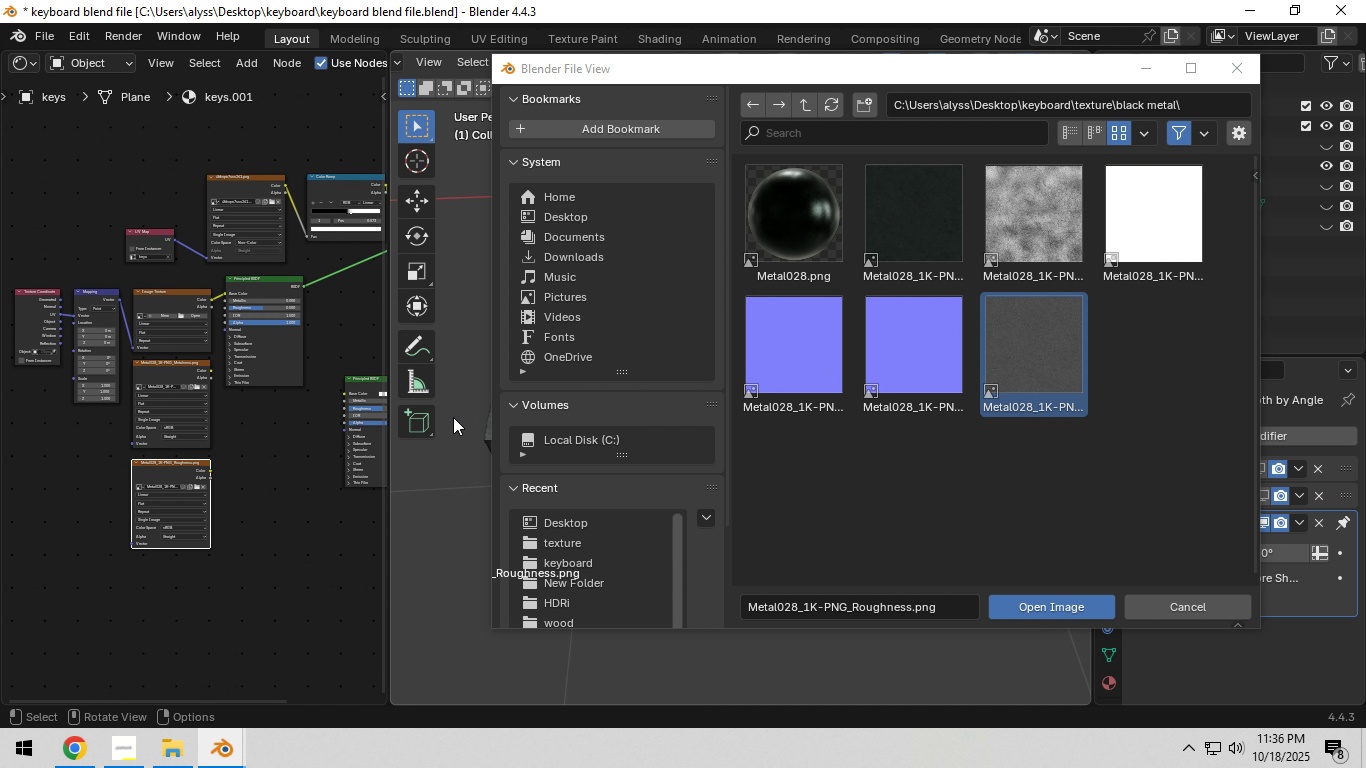 
left_click_drag(start_coordinate=[384, 440], to_coordinate=[512, 430])
 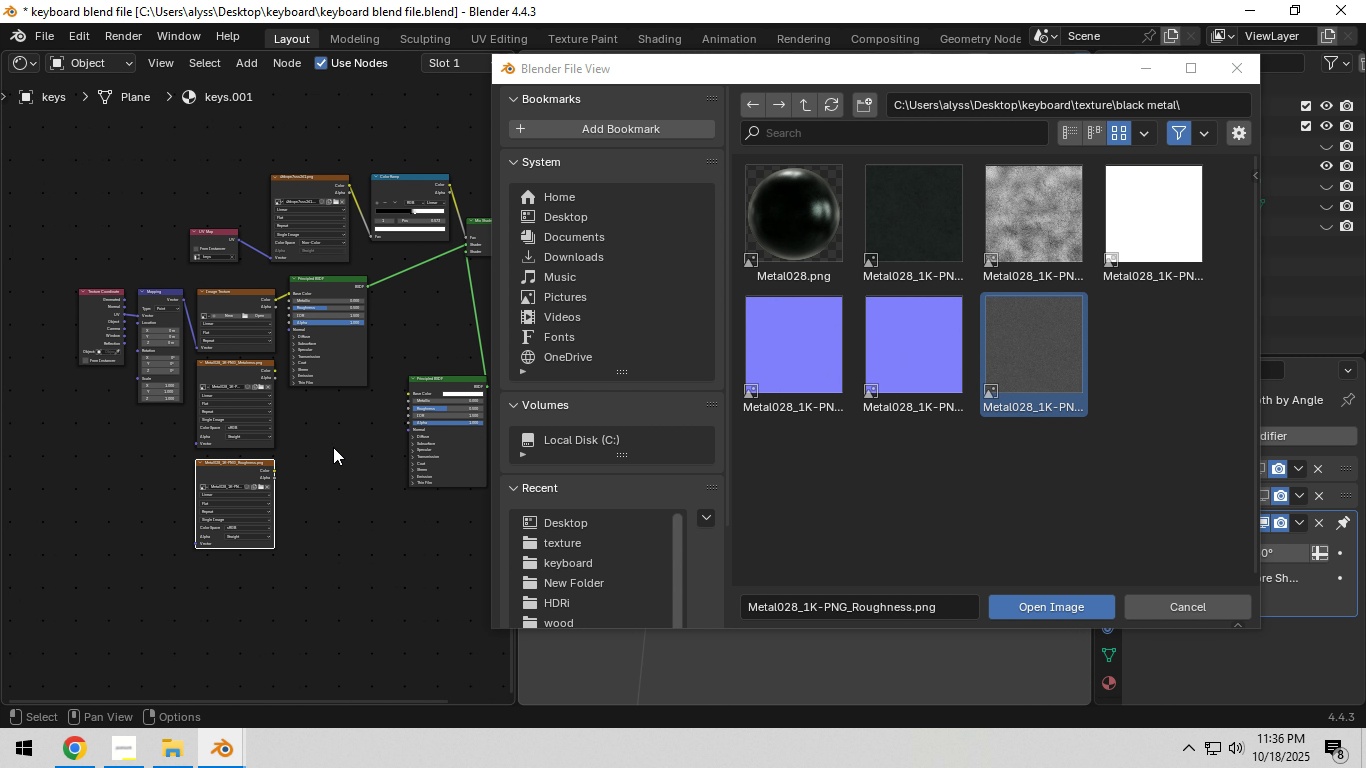 
scroll: coordinate [333, 447], scroll_direction: up, amount: 8.0
 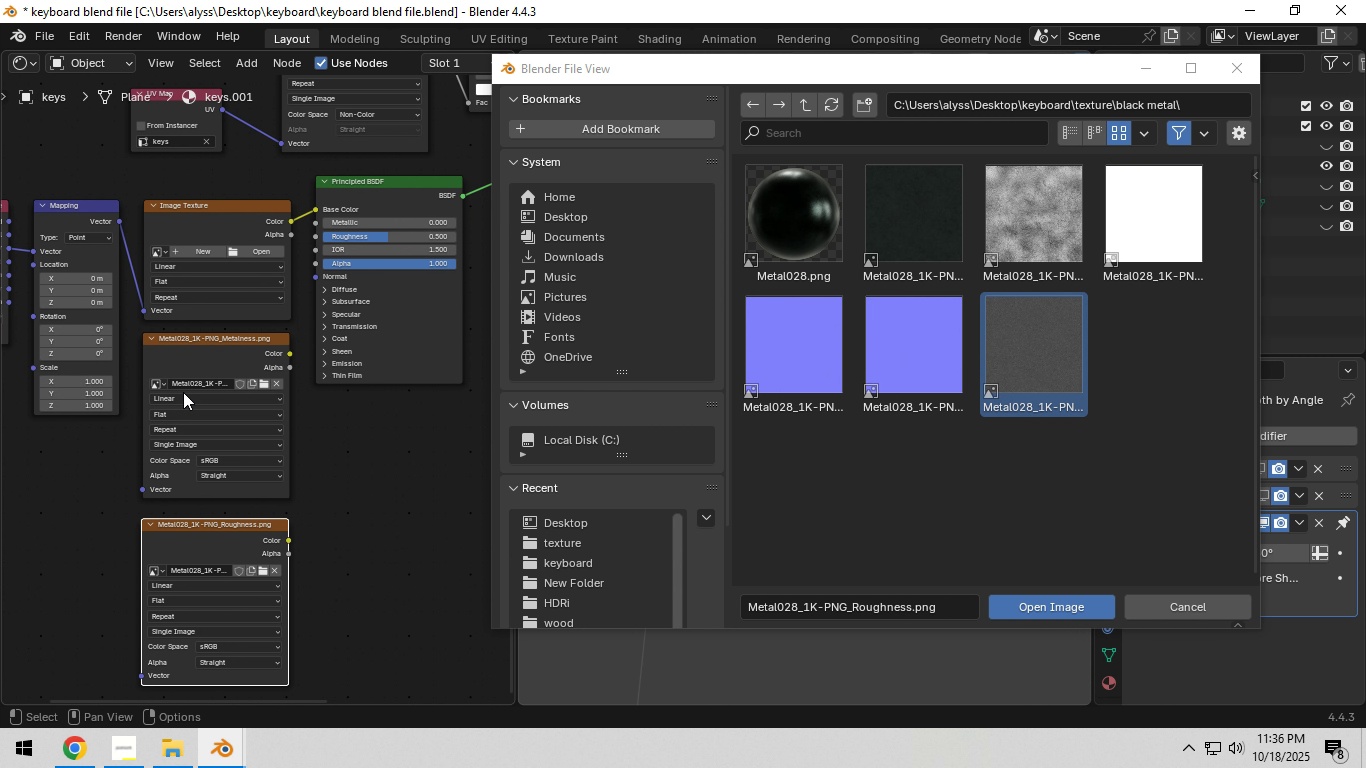 
scroll: coordinate [182, 392], scroll_direction: down, amount: 5.0
 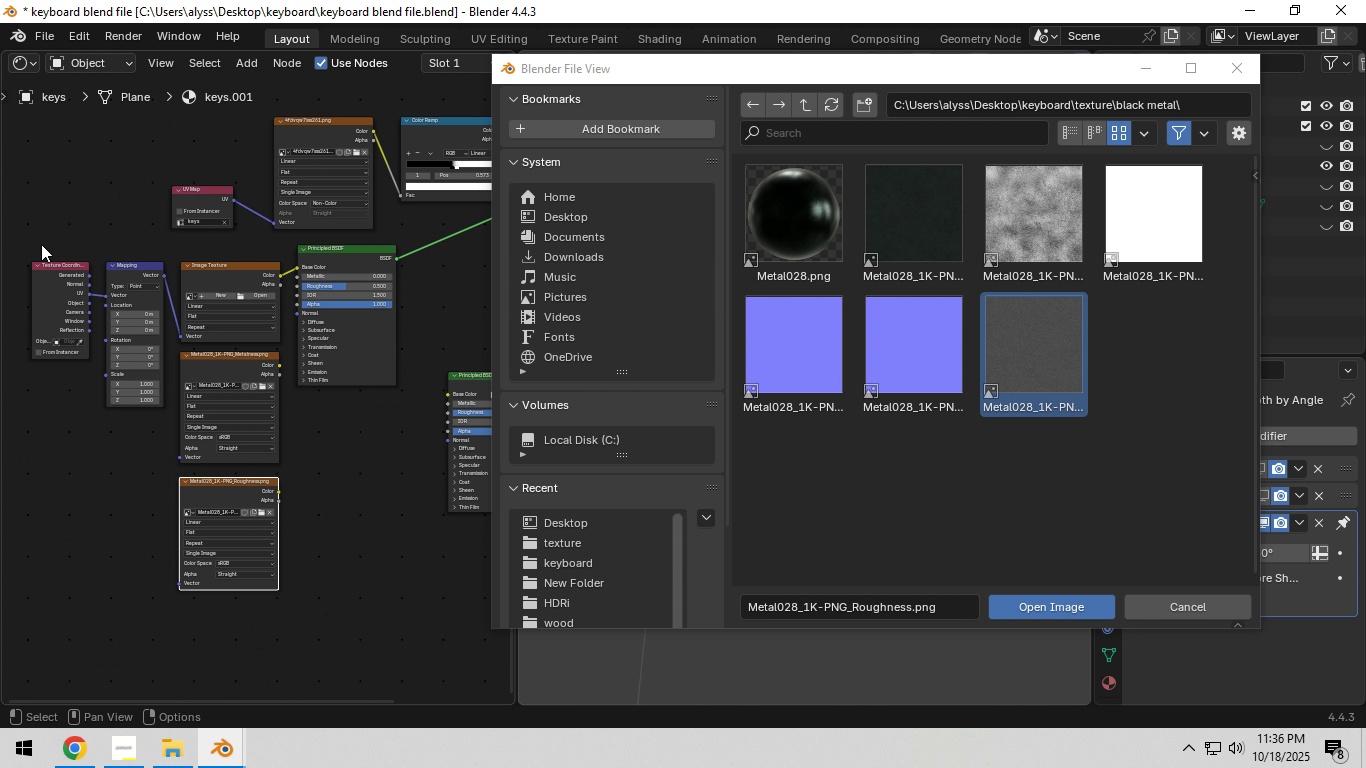 
left_click_drag(start_coordinate=[42, 243], to_coordinate=[123, 334])
 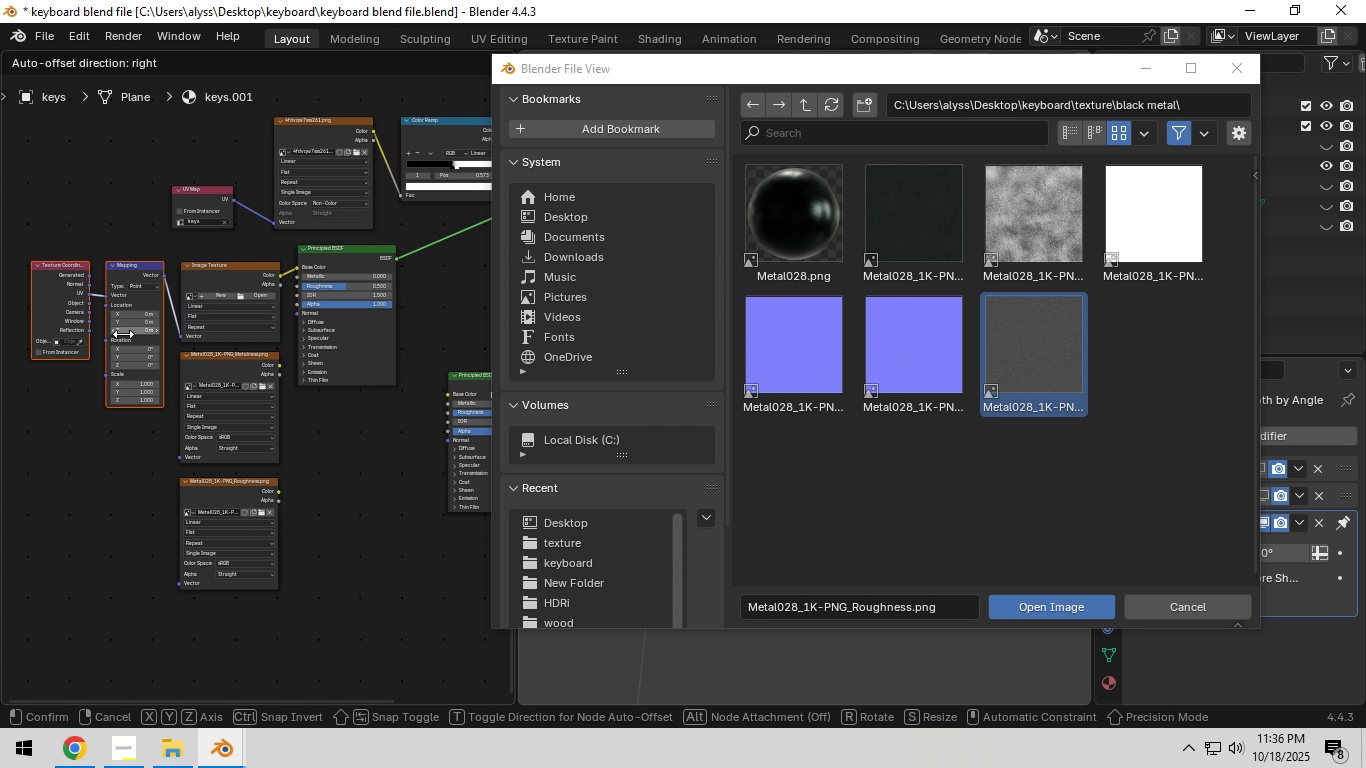 
key(G)
 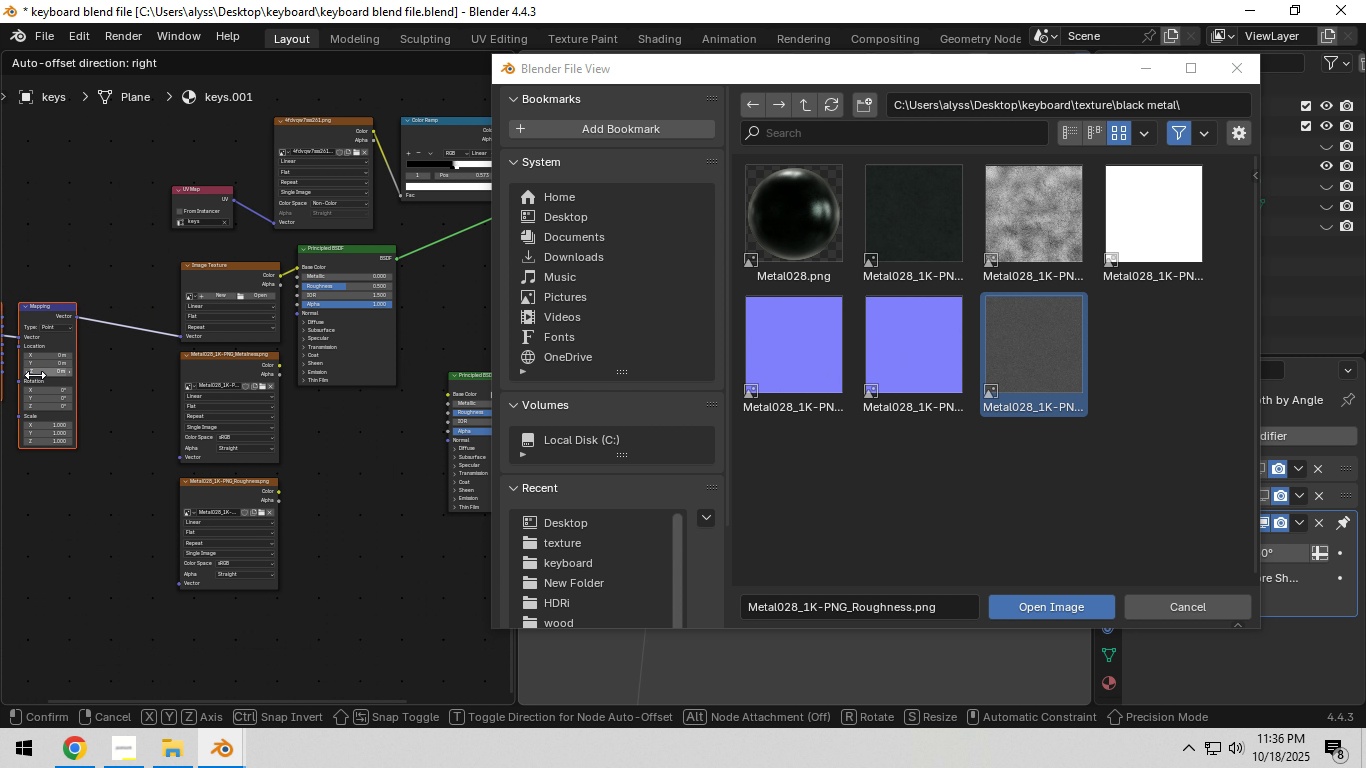 
left_click([35, 375])
 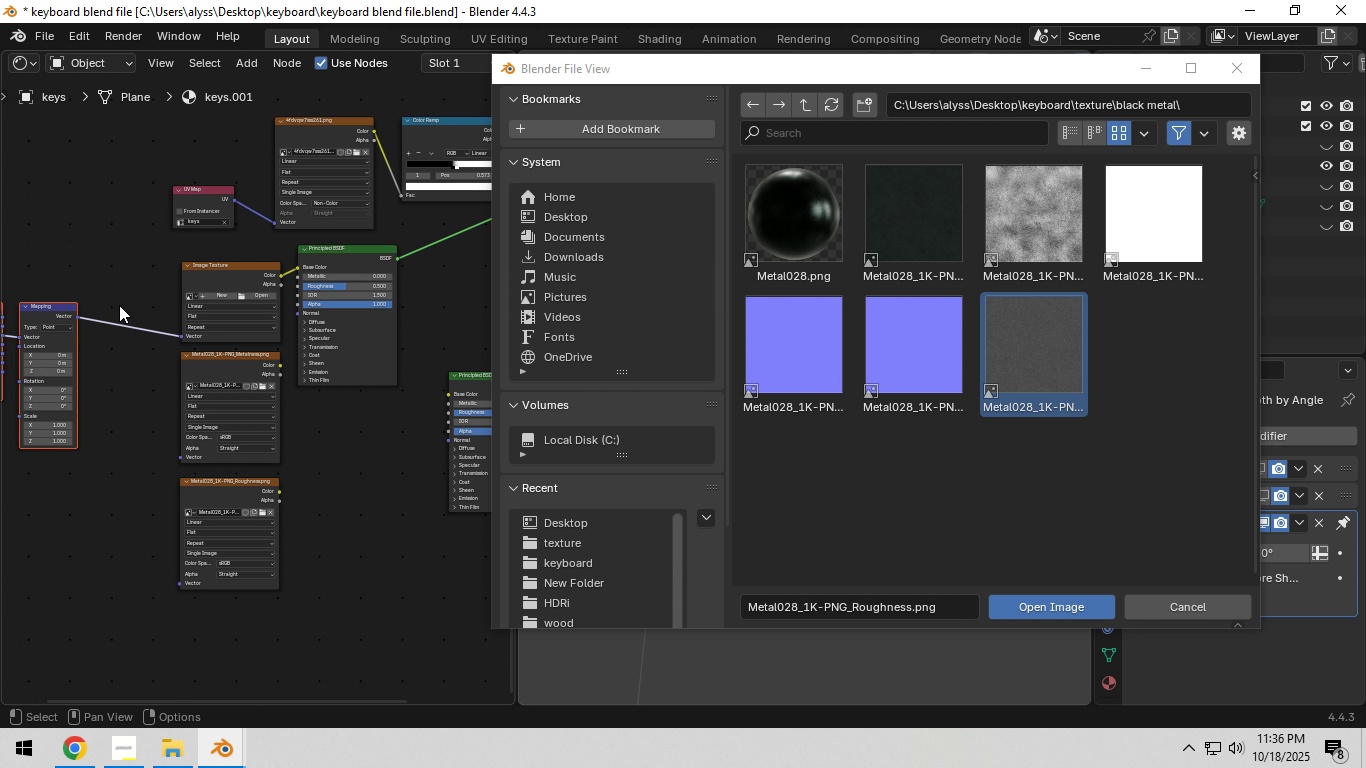 
left_click_drag(start_coordinate=[121, 304], to_coordinate=[206, 495])
 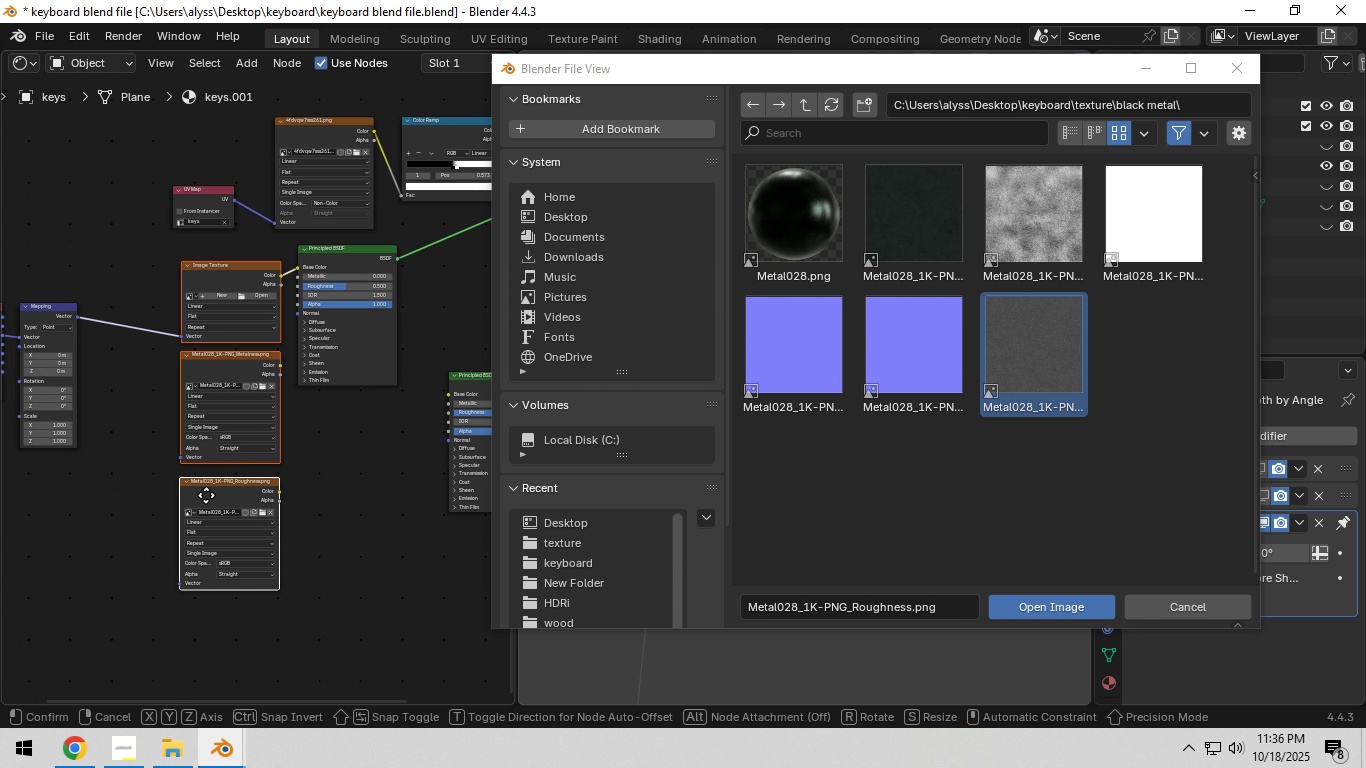 
key(G)
 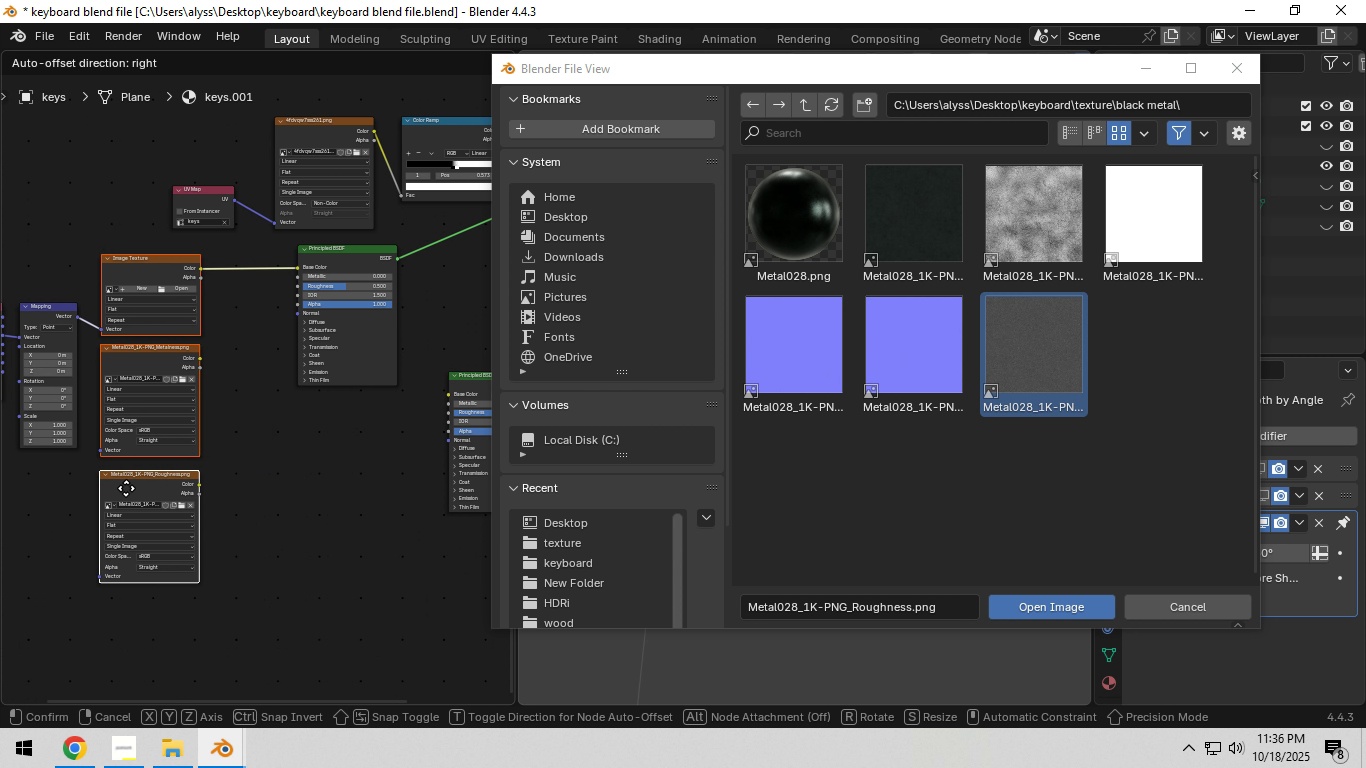 
left_click([126, 488])
 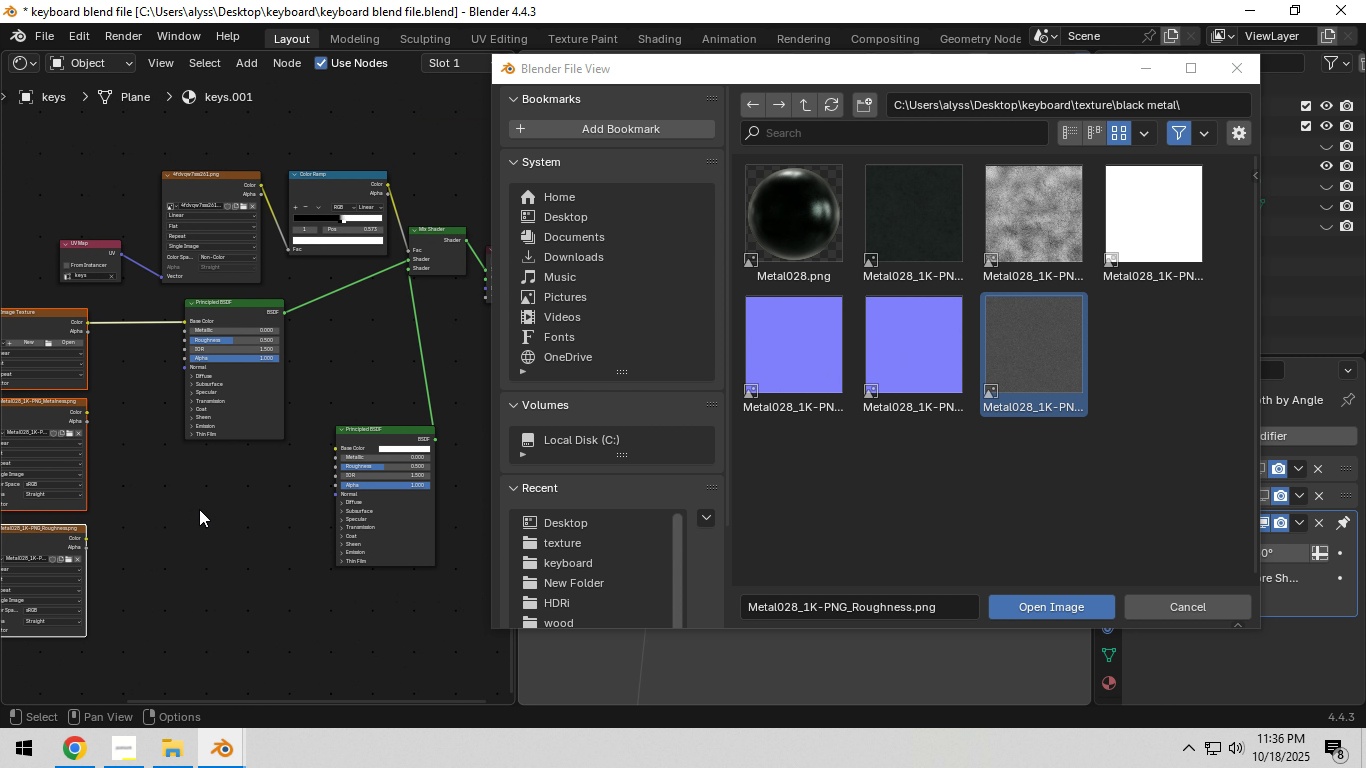 
scroll: coordinate [201, 501], scroll_direction: down, amount: 3.0
 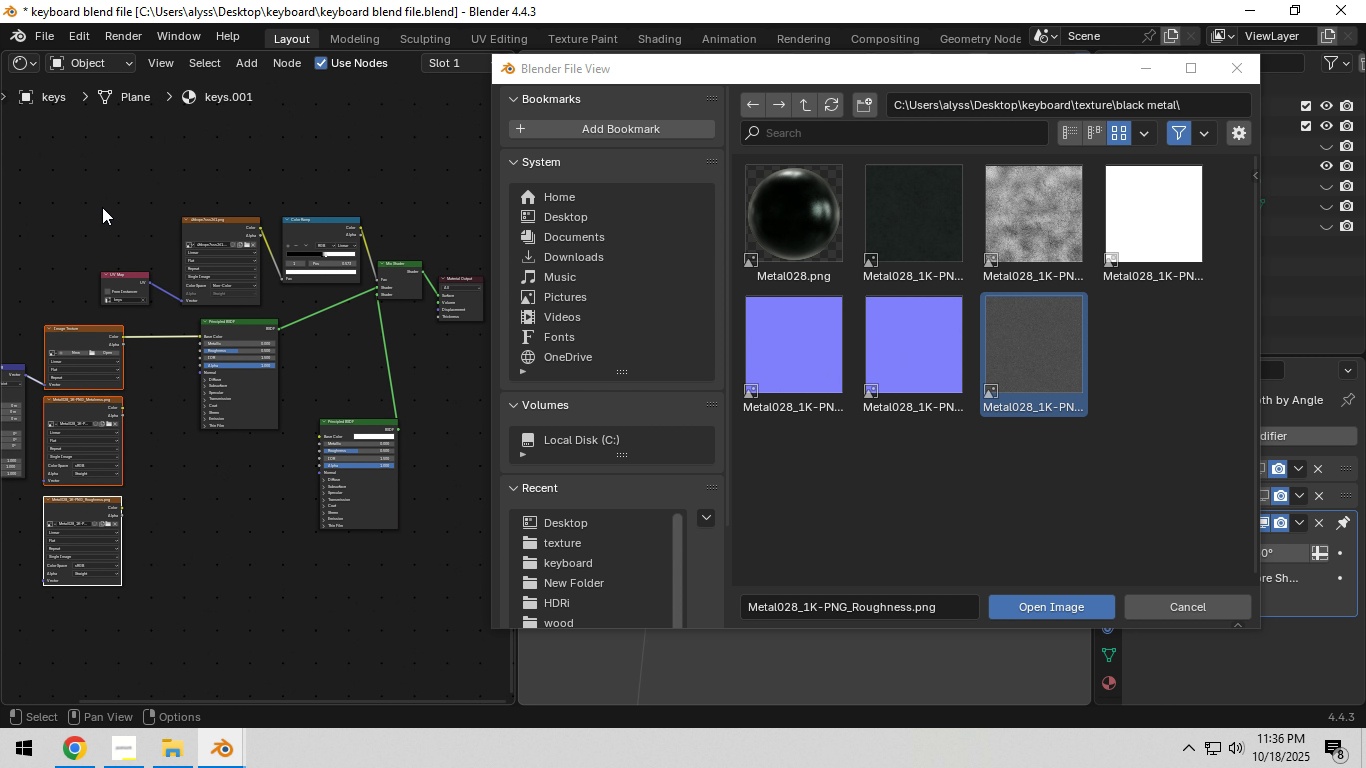 
left_click_drag(start_coordinate=[94, 181], to_coordinate=[403, 286])
 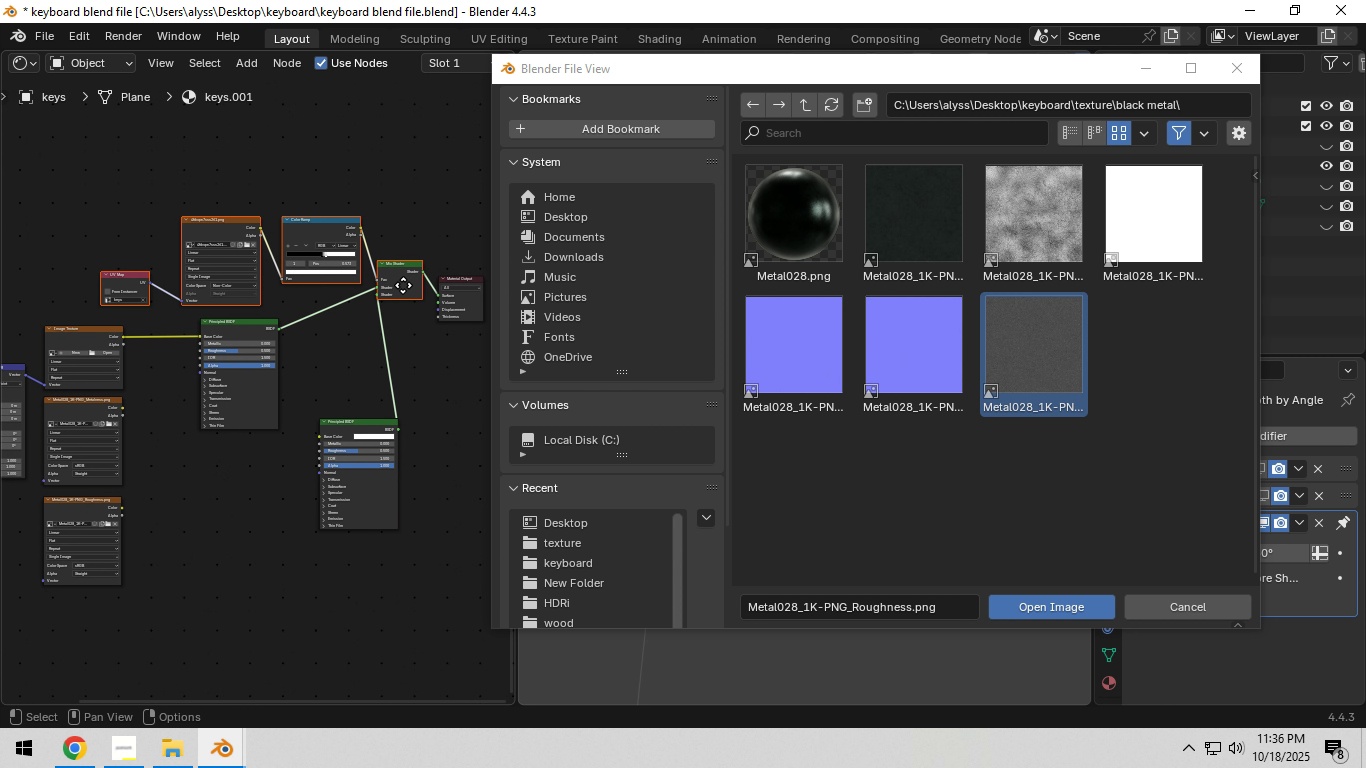 
key(G)
 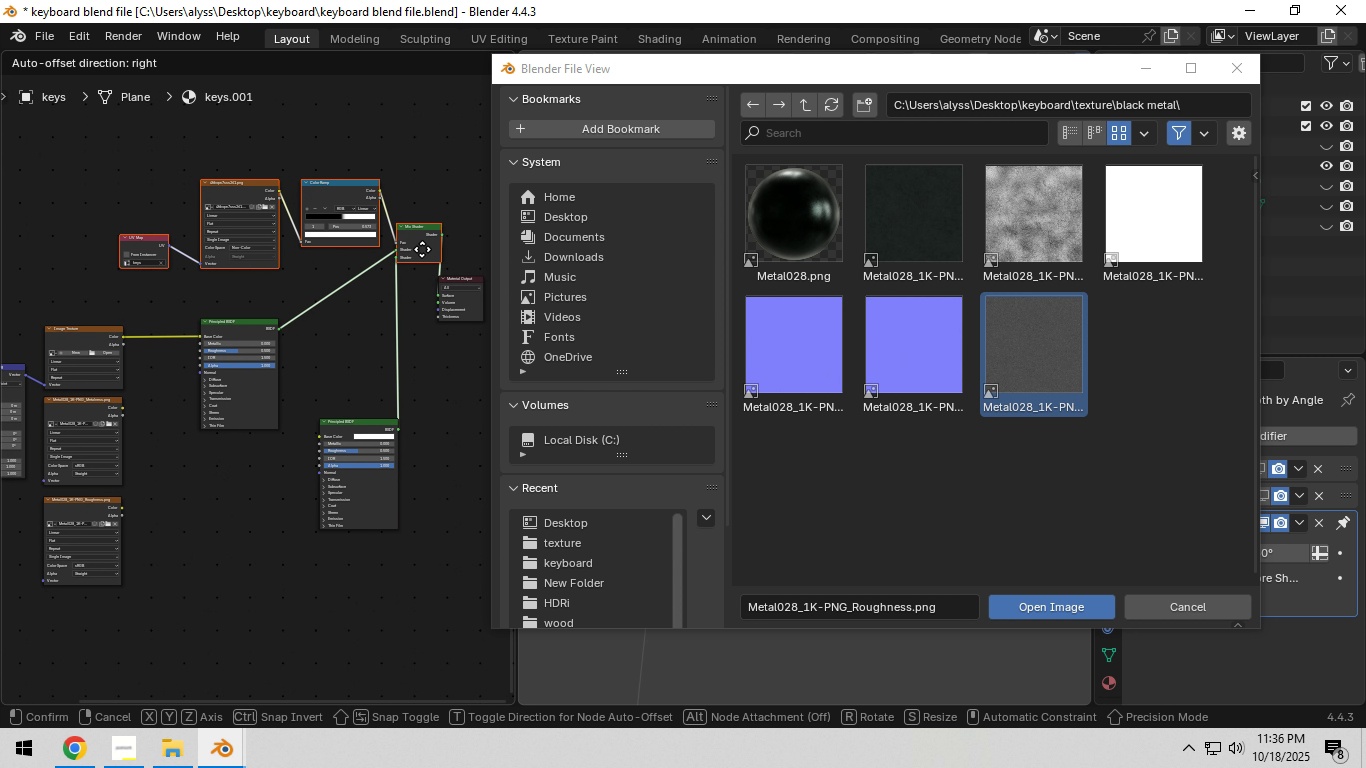 
left_click([421, 249])
 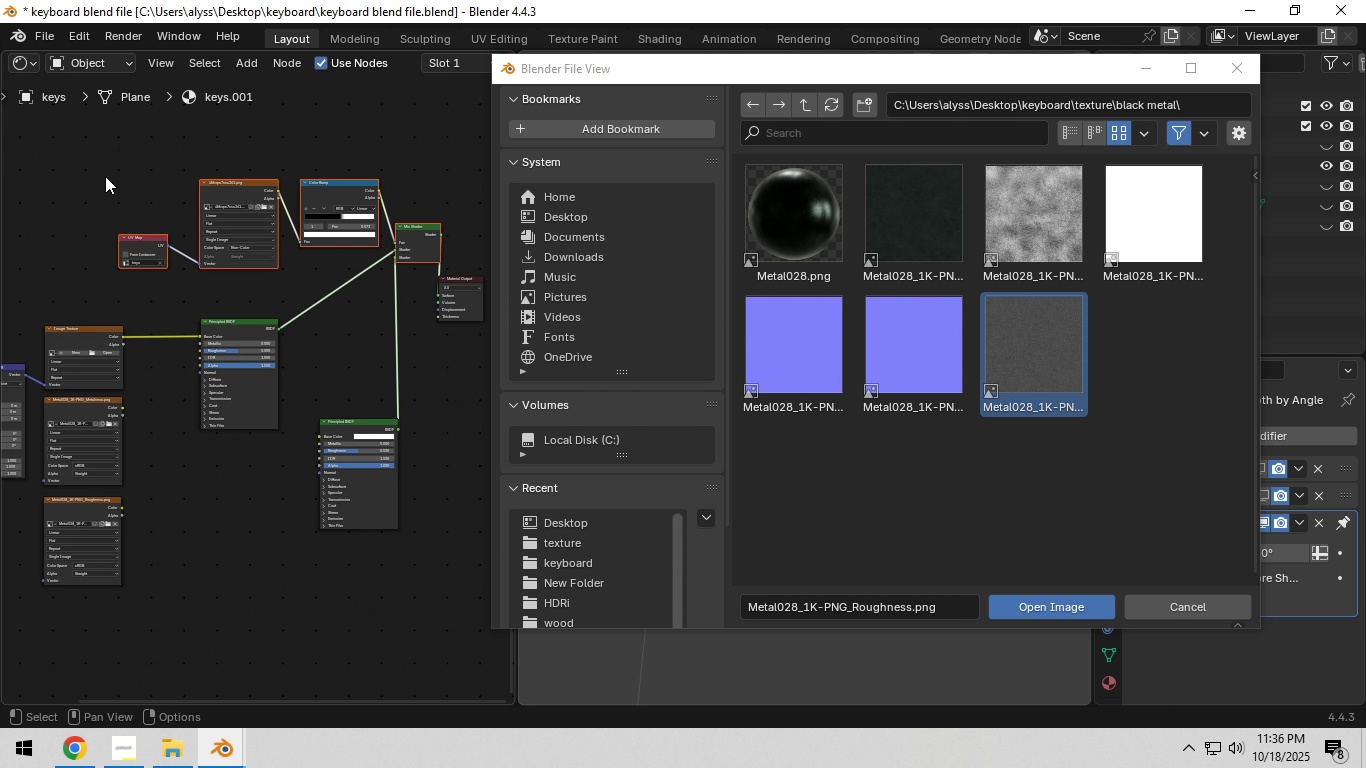 
left_click_drag(start_coordinate=[113, 176], to_coordinate=[498, 286])
 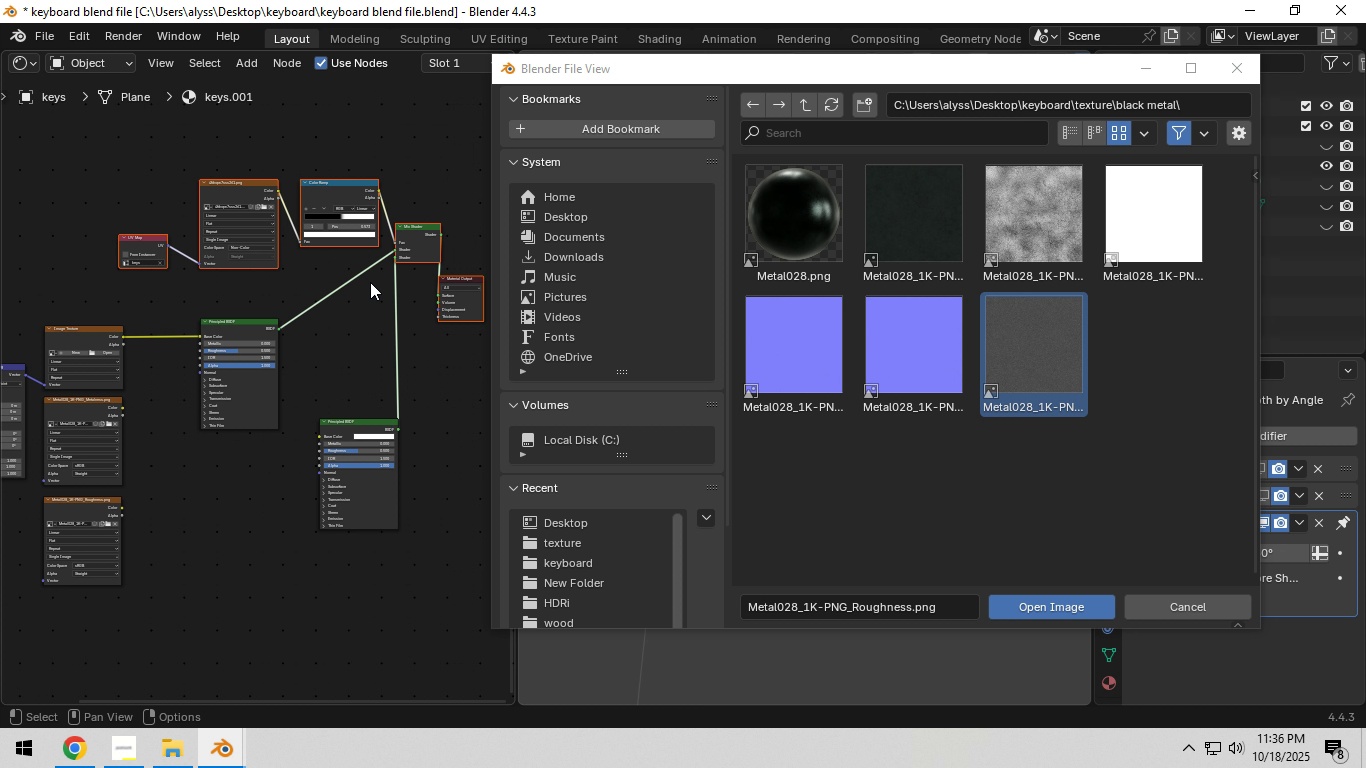 
scroll: coordinate [369, 285], scroll_direction: down, amount: 2.0
 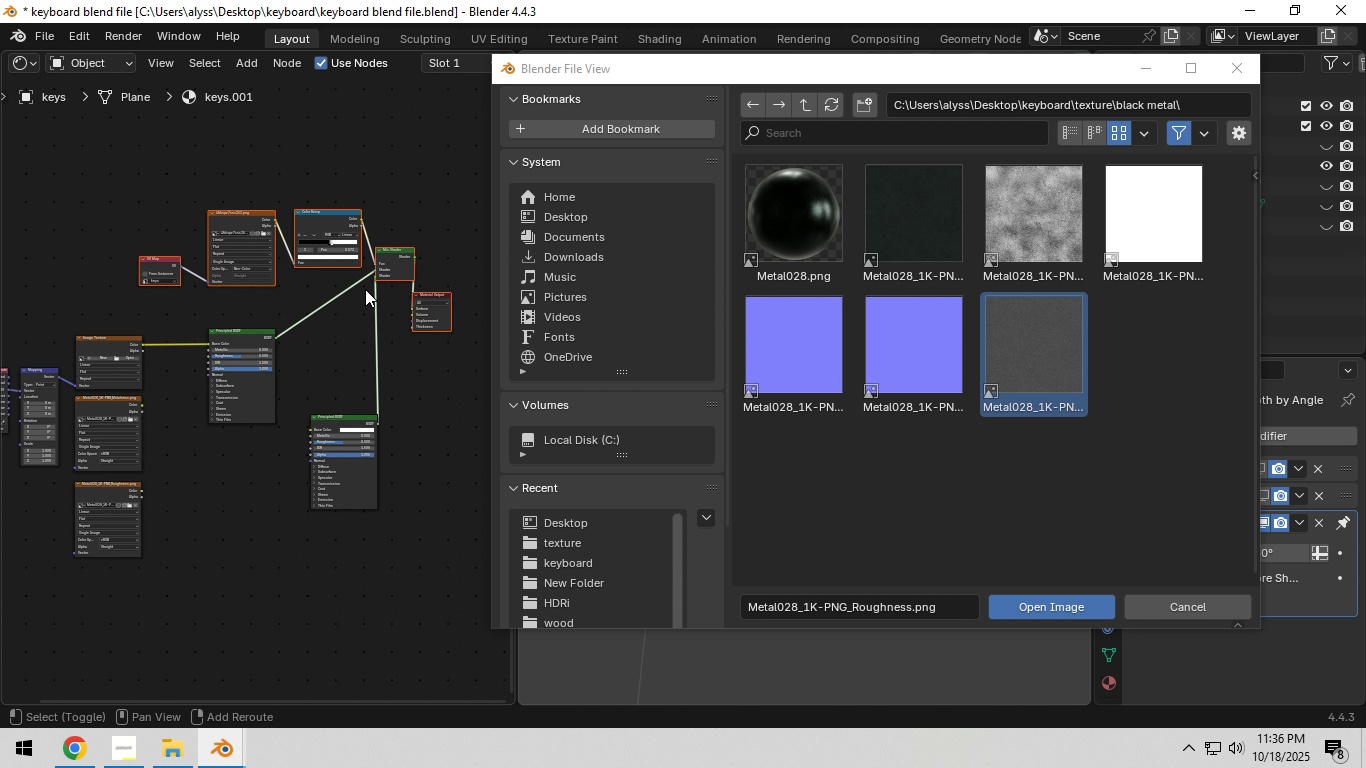 
key(Shift+ShiftLeft)
 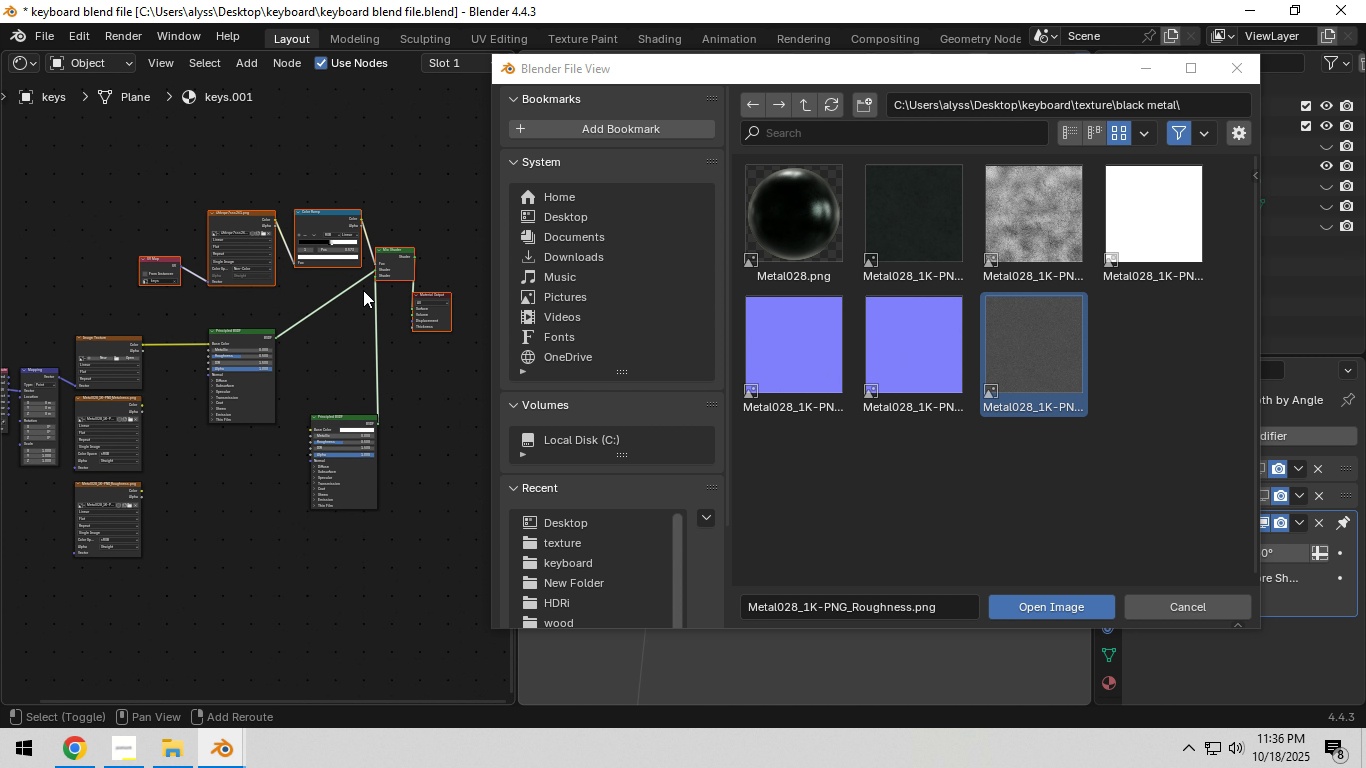 
key(Shift+ShiftLeft)
 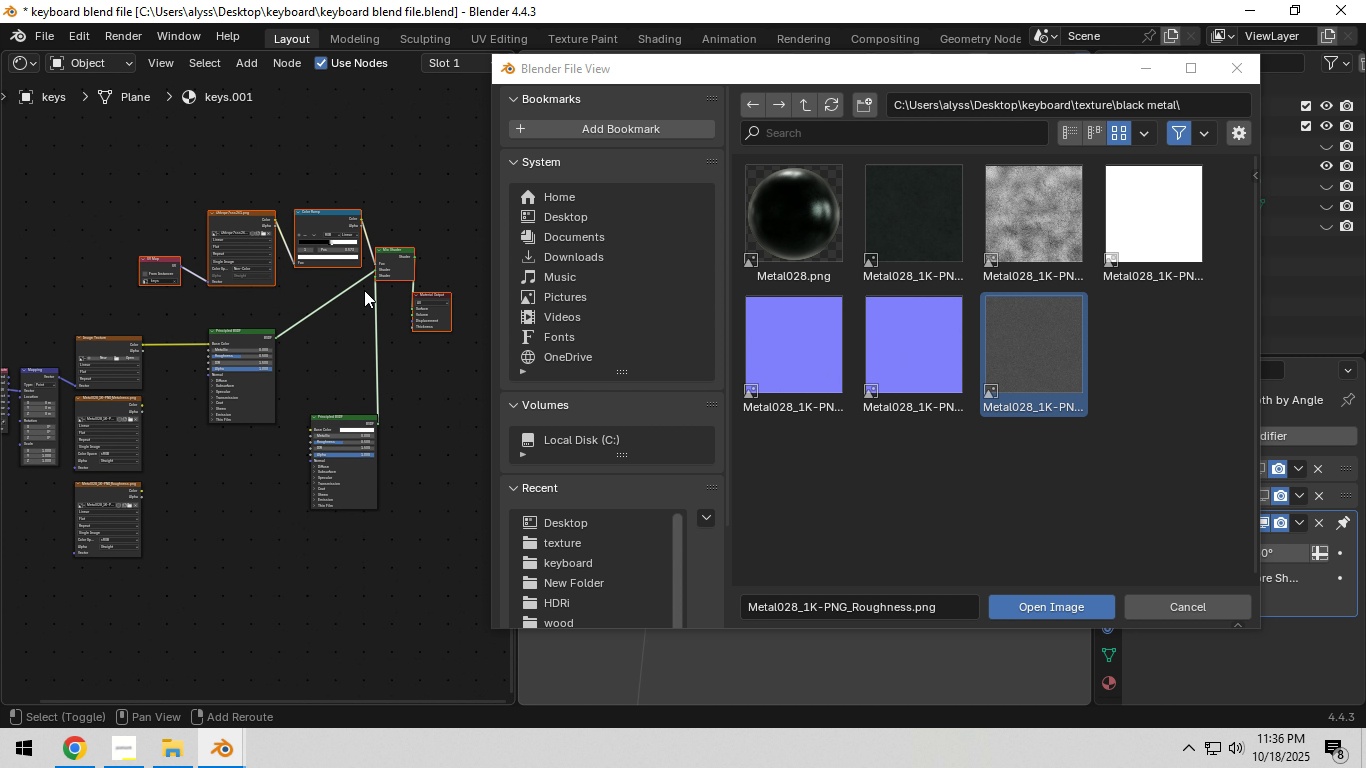 
hold_key(key=ShiftLeft, duration=0.44)
scroll: coordinate [253, 309], scroll_direction: down, amount: 1.0
 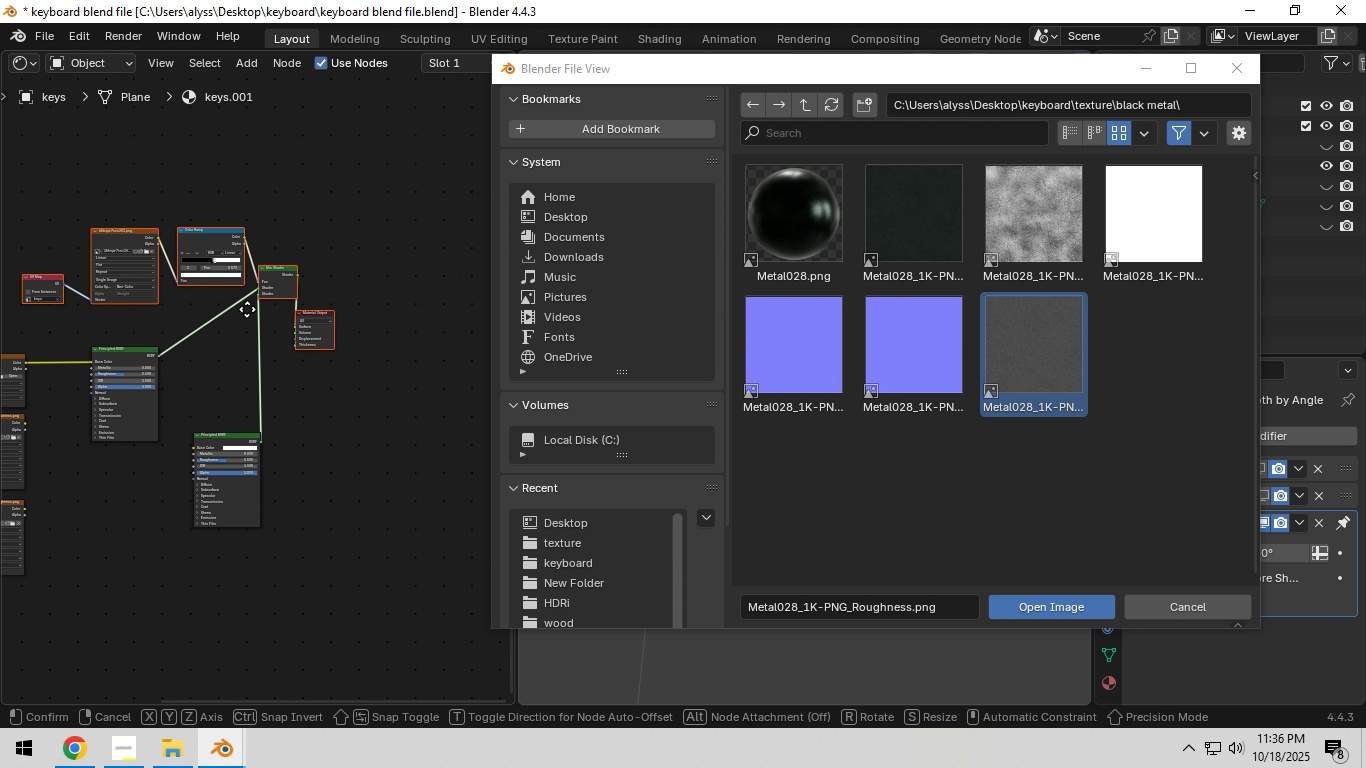 
key(G)
 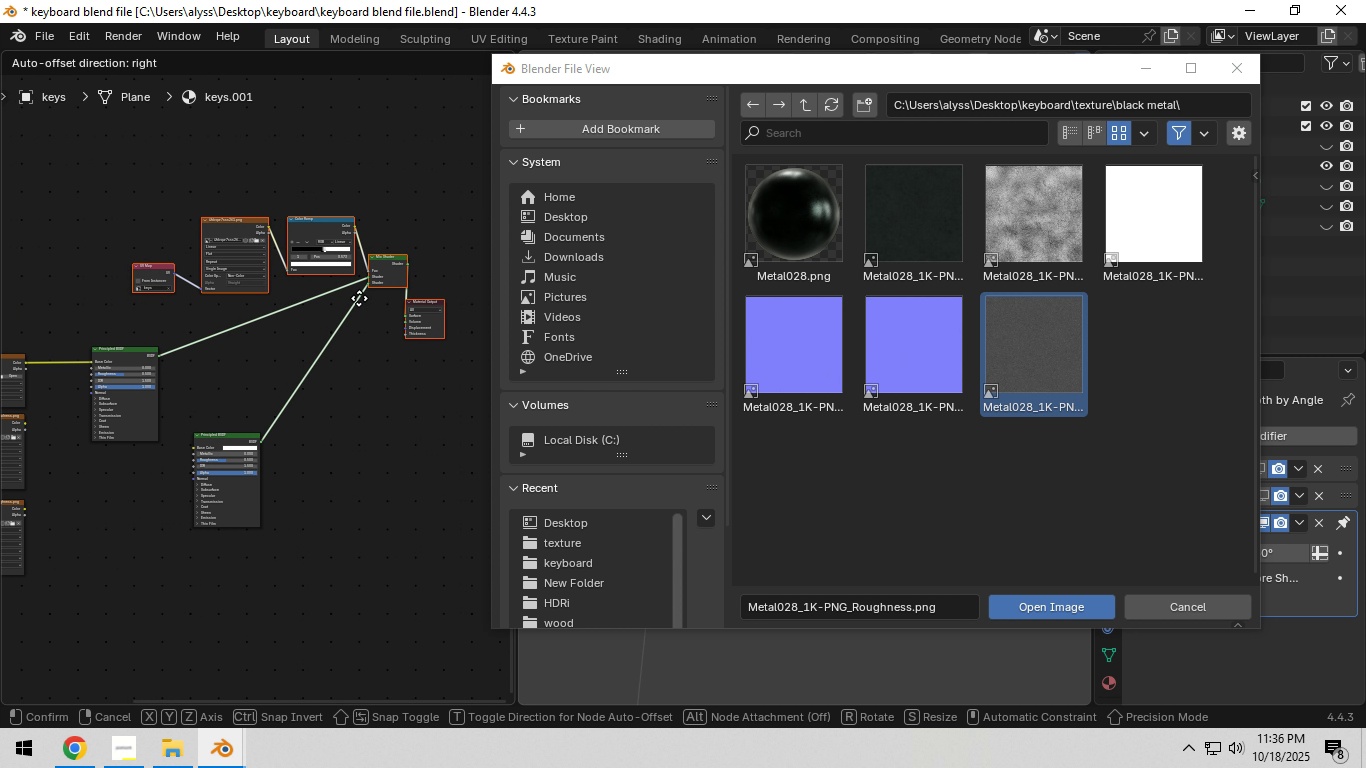 
left_click([362, 298])
 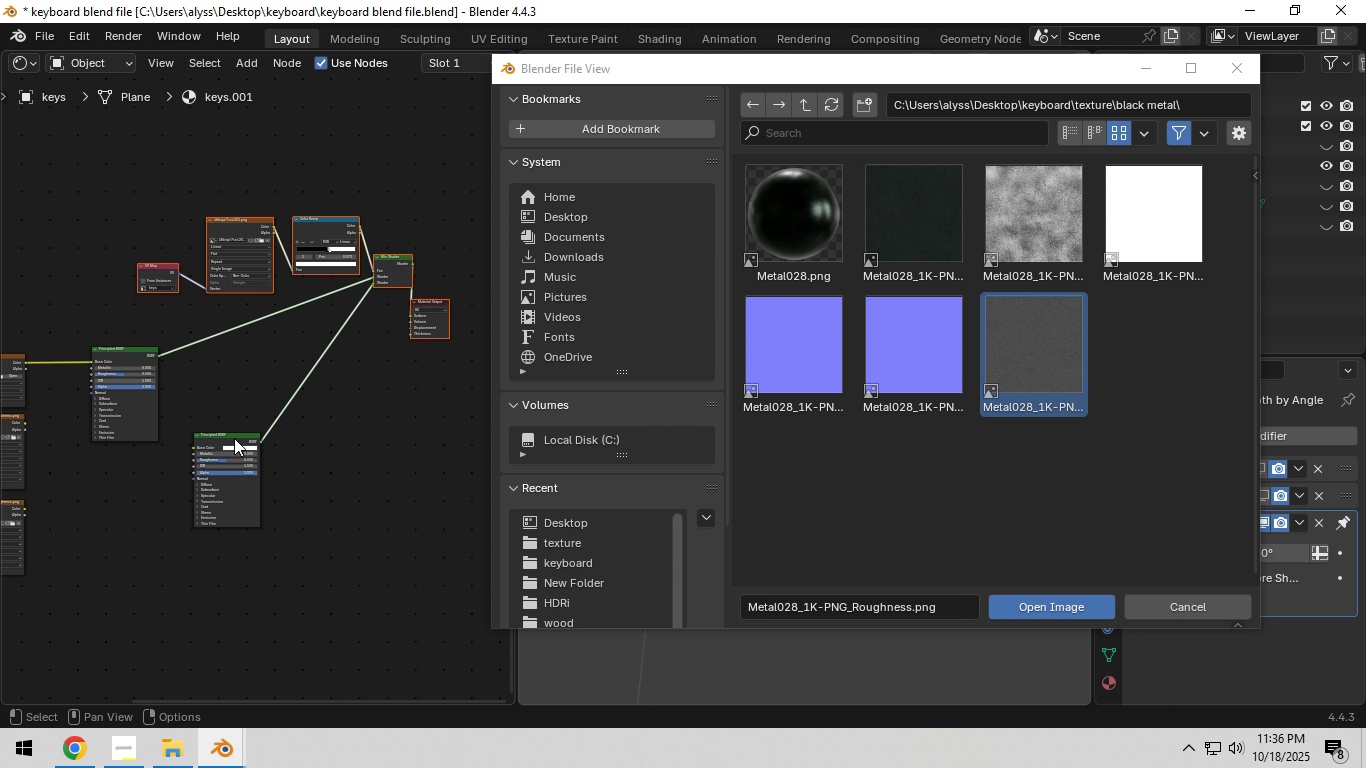 
left_click_drag(start_coordinate=[234, 437], to_coordinate=[366, 355])
 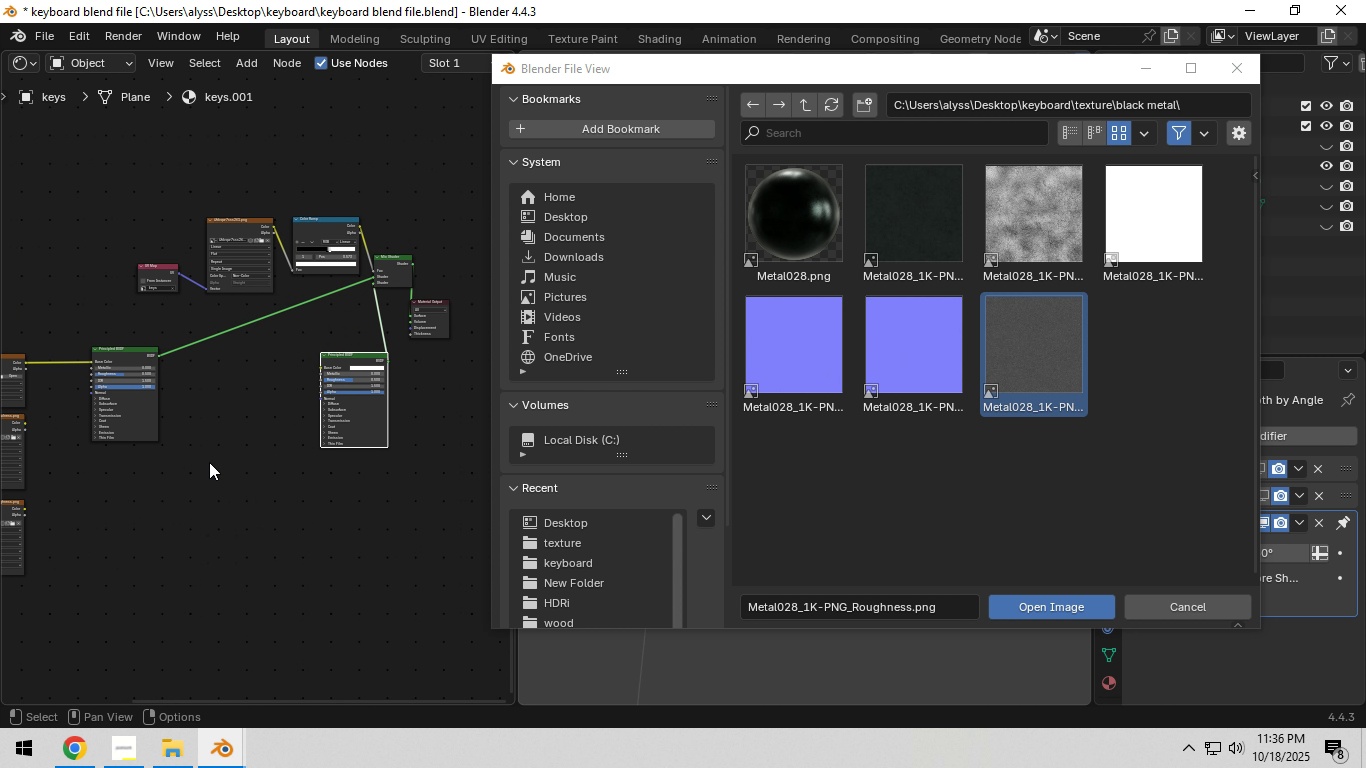 
hold_key(key=ShiftLeft, duration=0.44)
scroll: coordinate [346, 427], scroll_direction: up, amount: 13.0
 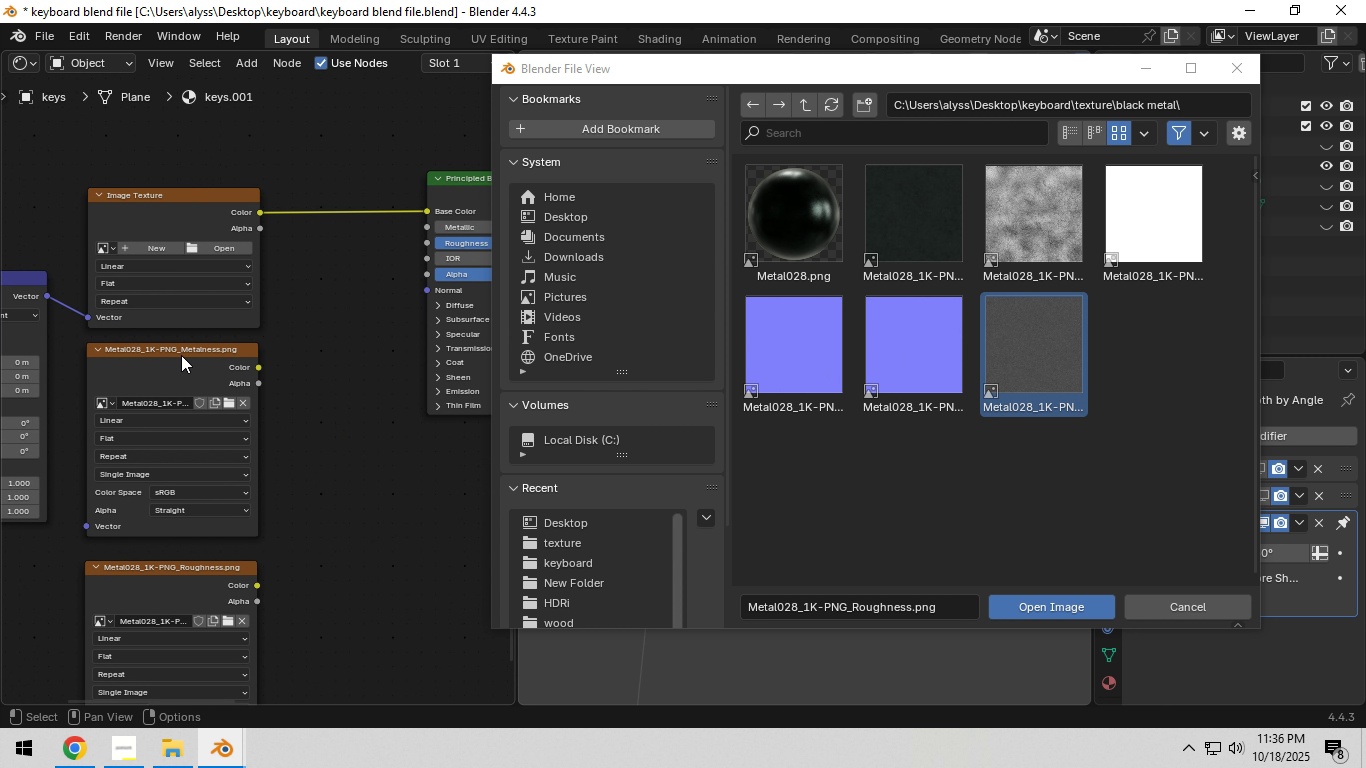 
left_click_drag(start_coordinate=[180, 353], to_coordinate=[191, 353])
 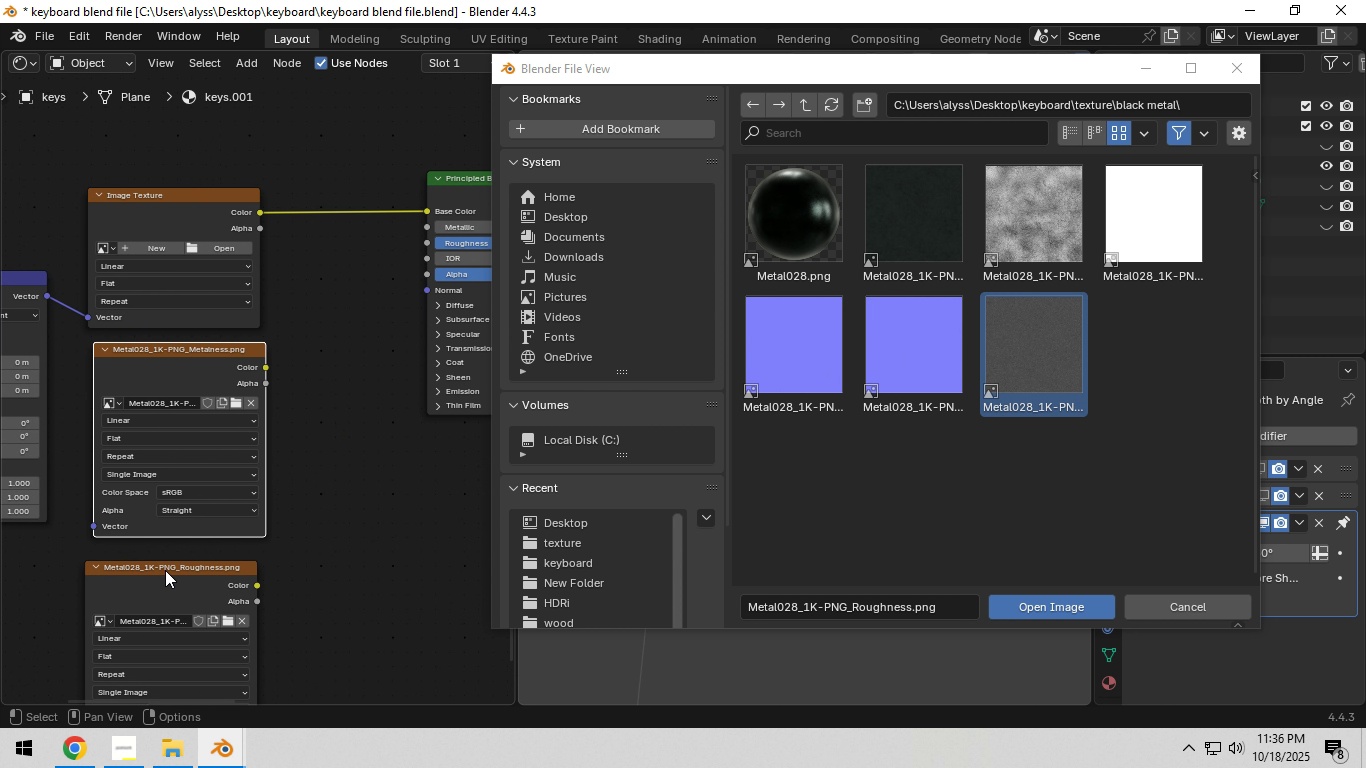 
left_click_drag(start_coordinate=[165, 570], to_coordinate=[177, 562])
 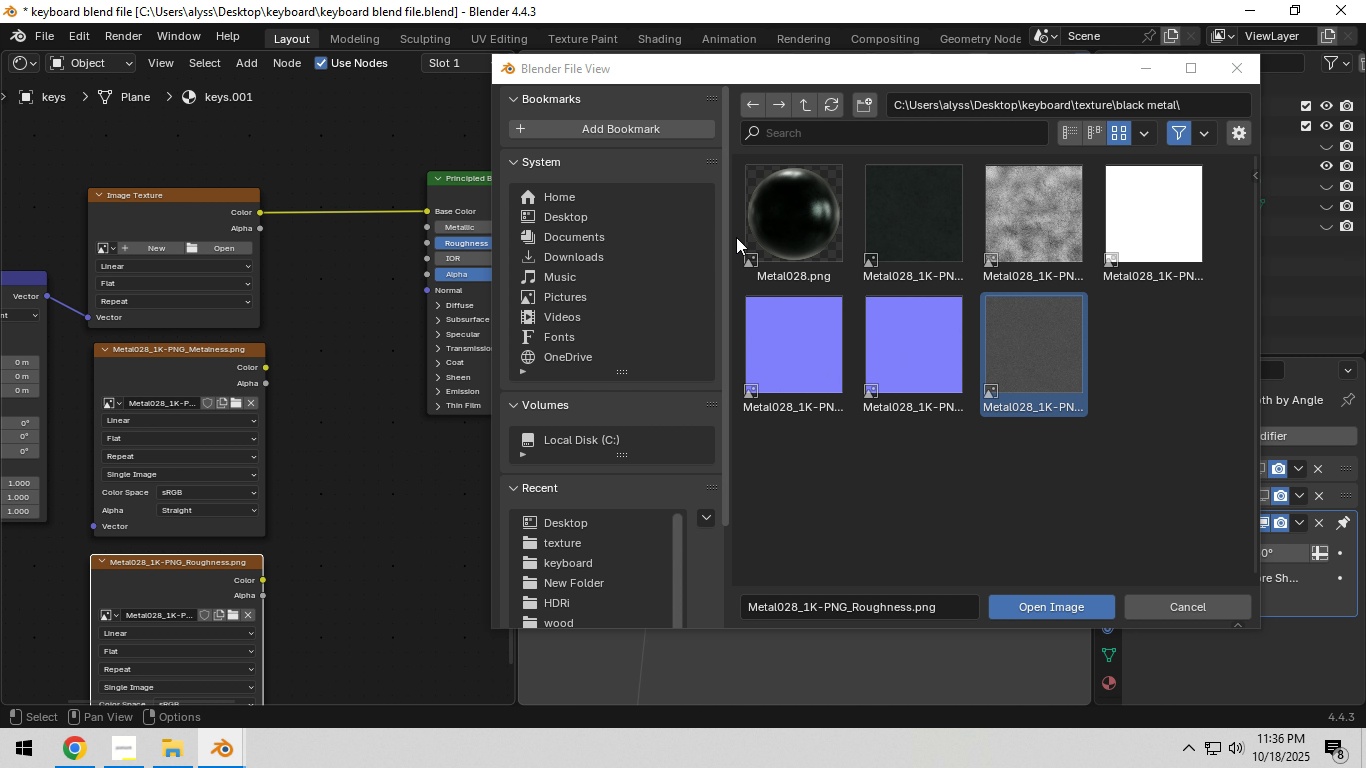 
left_click([759, 234])
 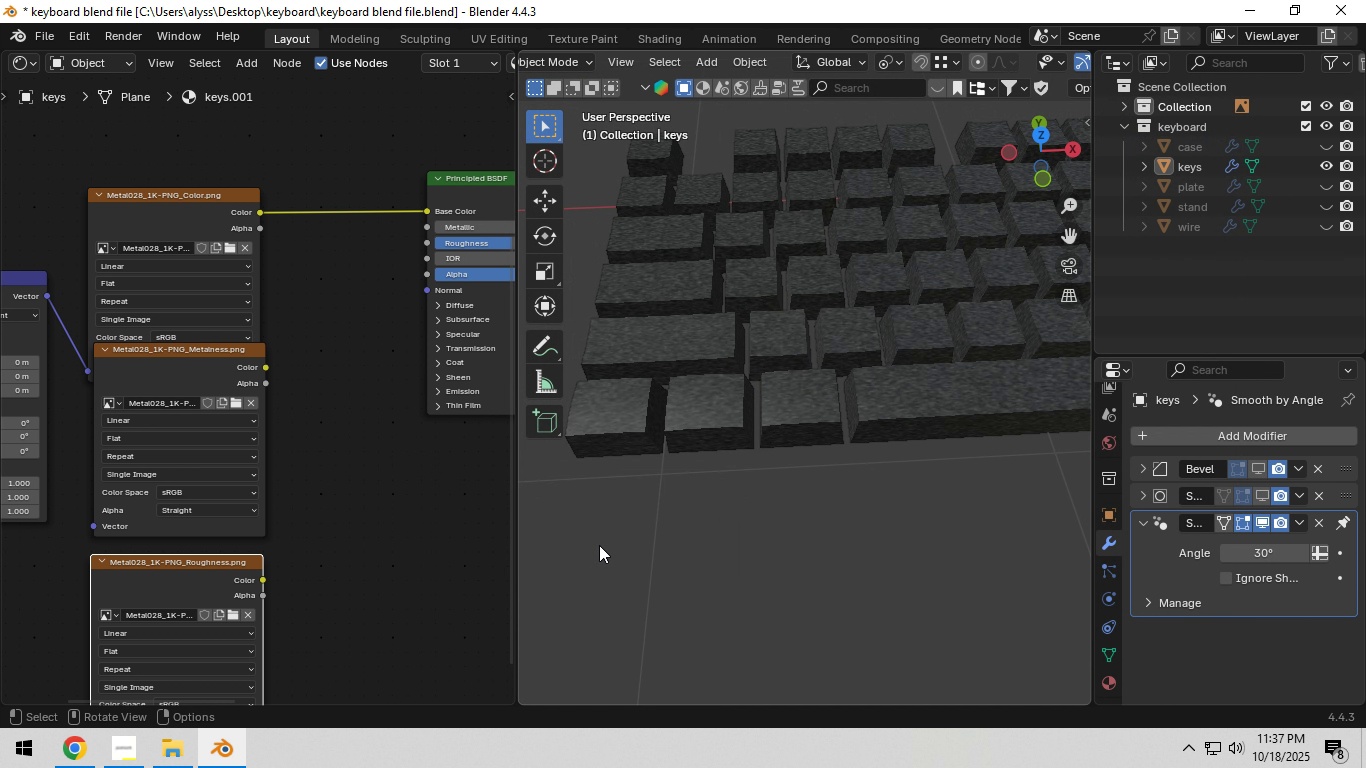 
hold_key(key=ShiftLeft, duration=0.46)
 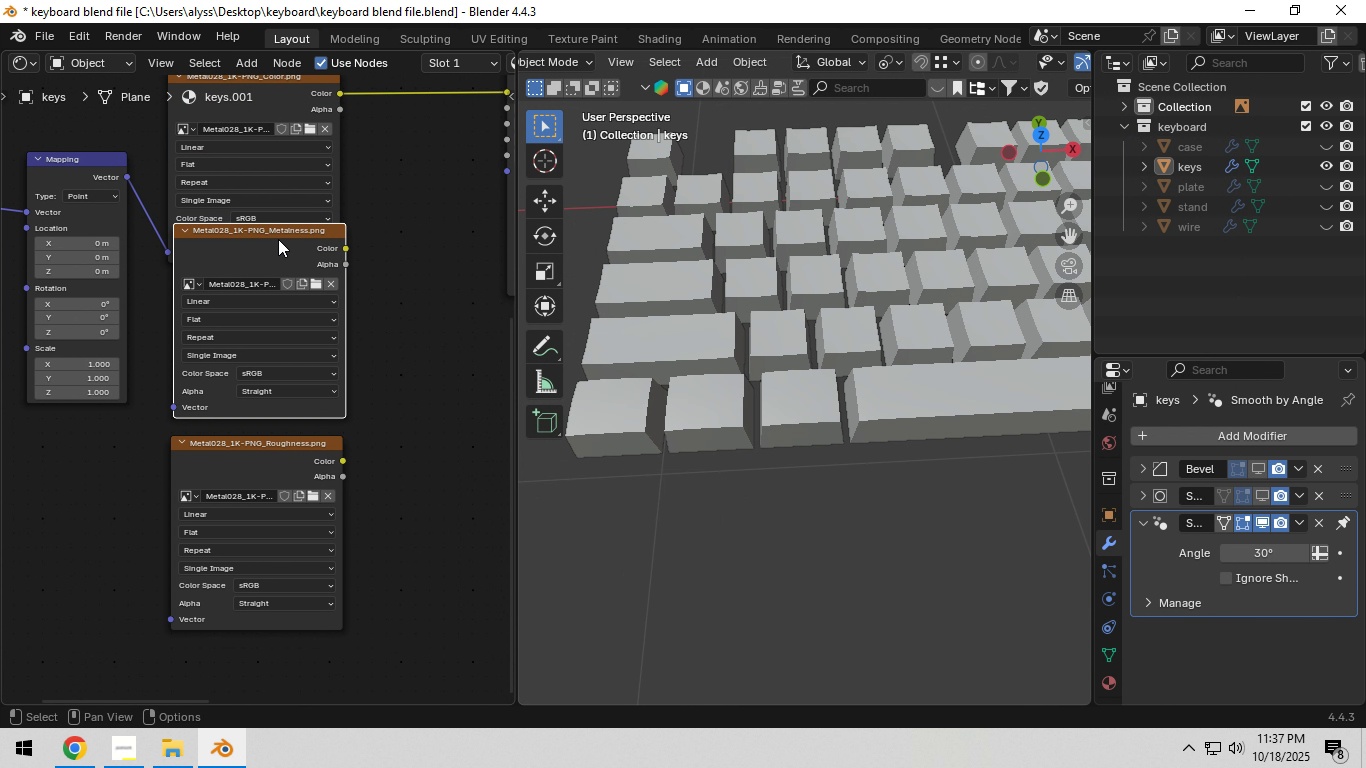 
left_click_drag(start_coordinate=[279, 238], to_coordinate=[272, 285])
 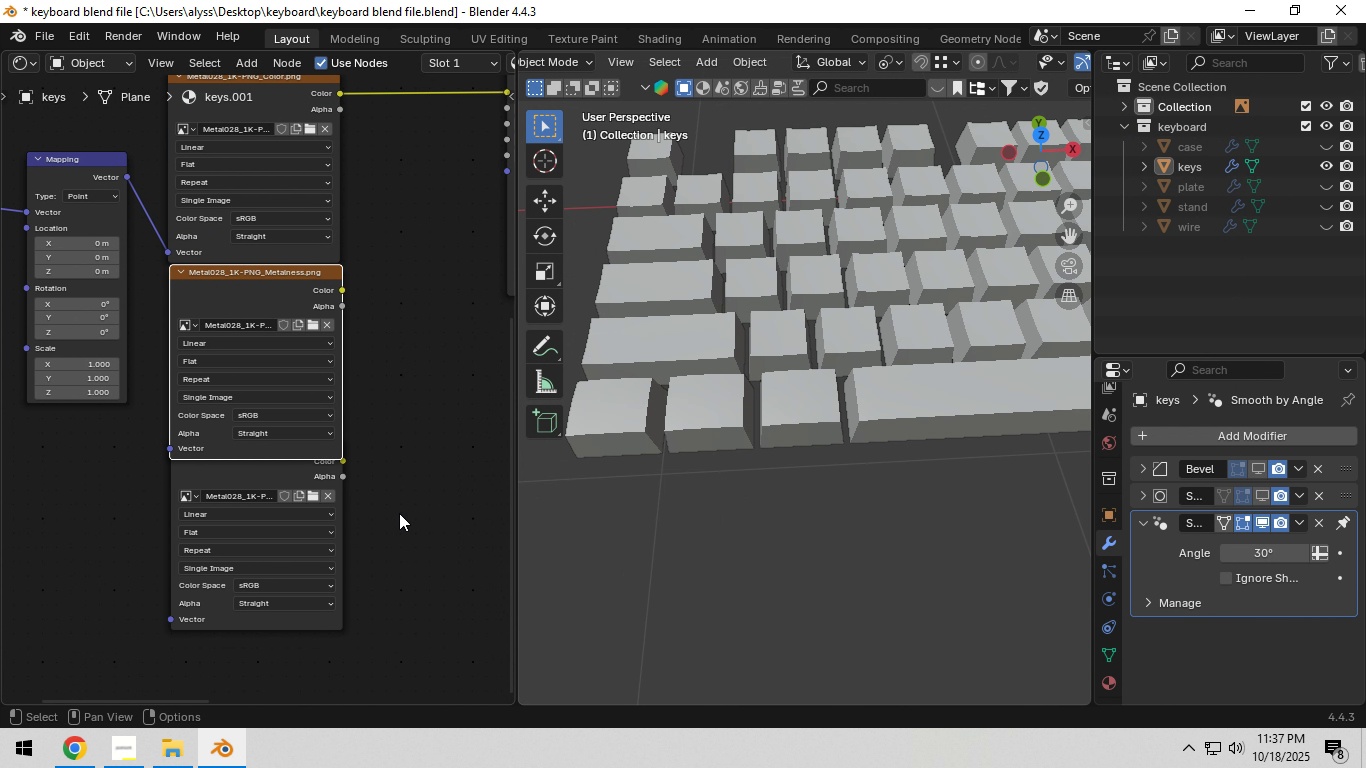 
hold_key(key=ShiftLeft, duration=0.3)
 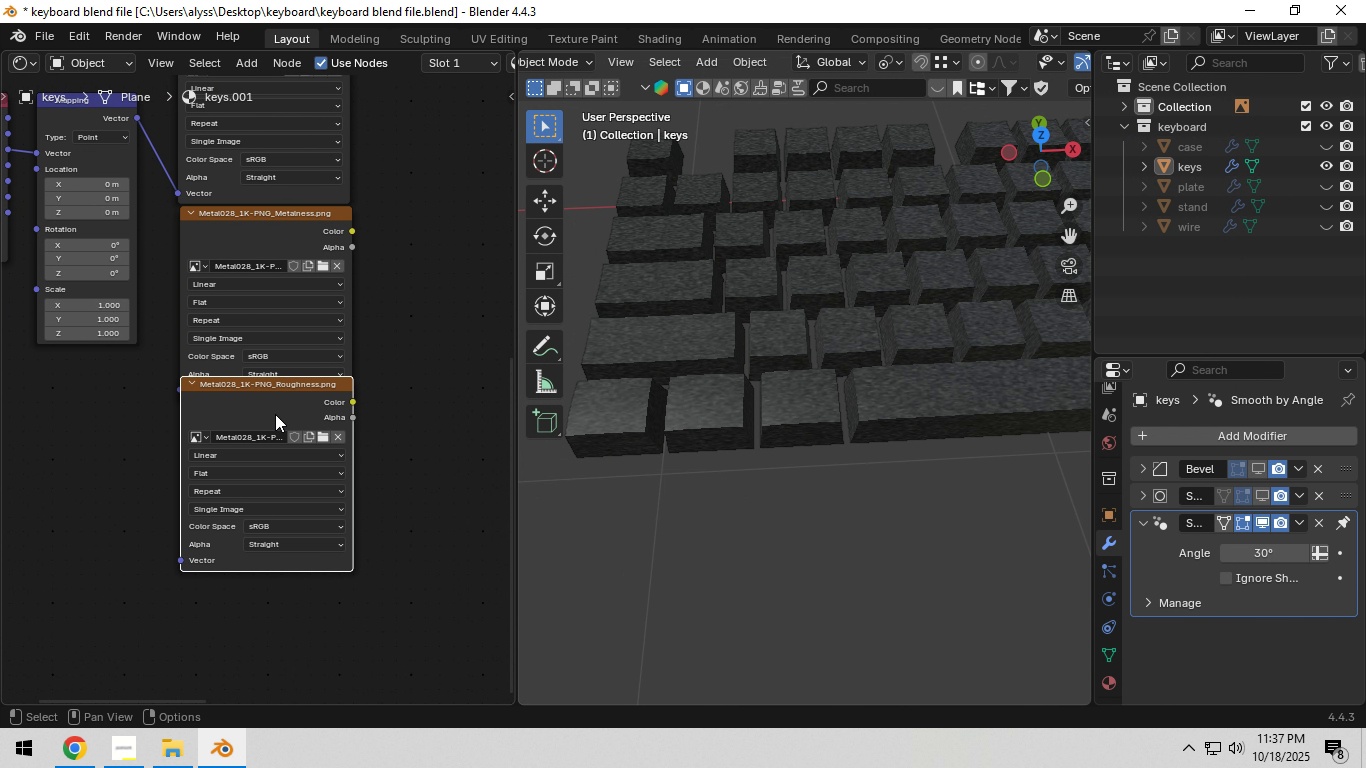 
left_click([275, 414])
 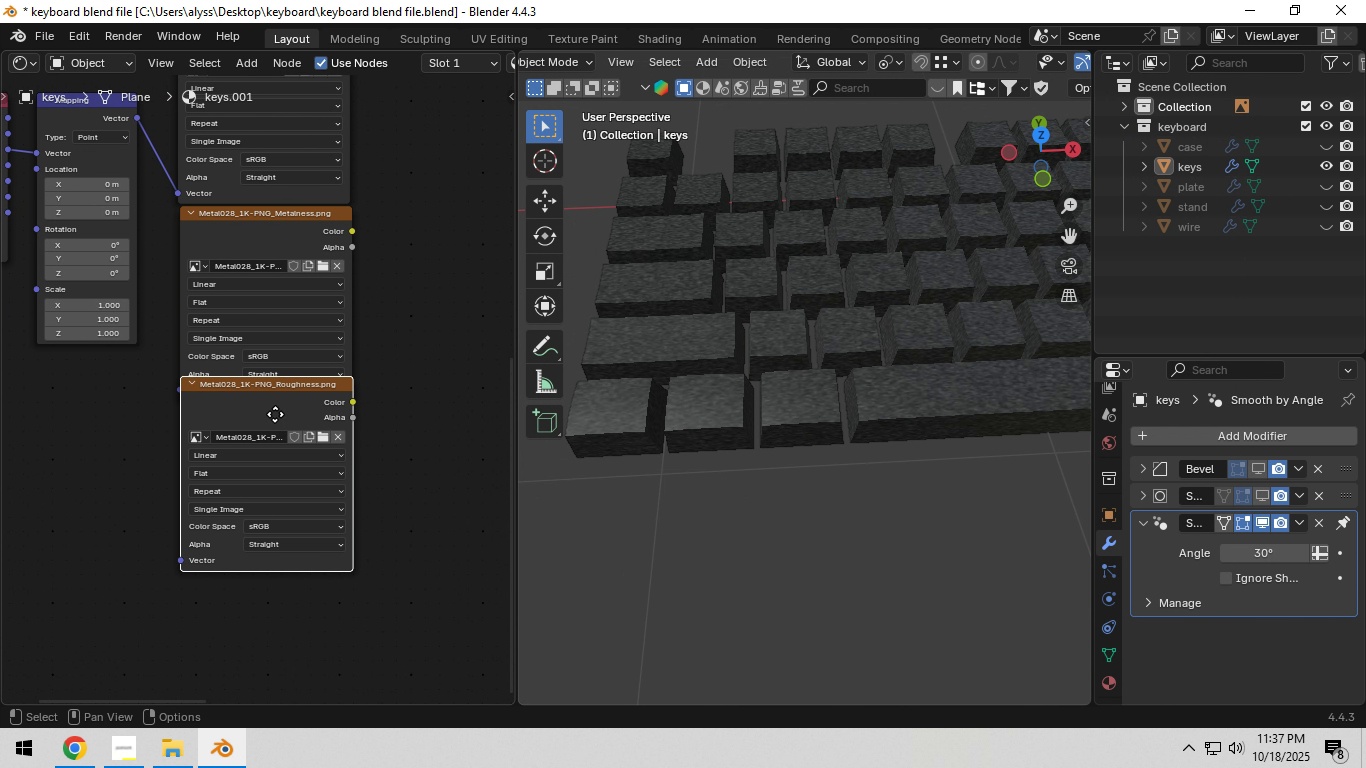 
key(G)
 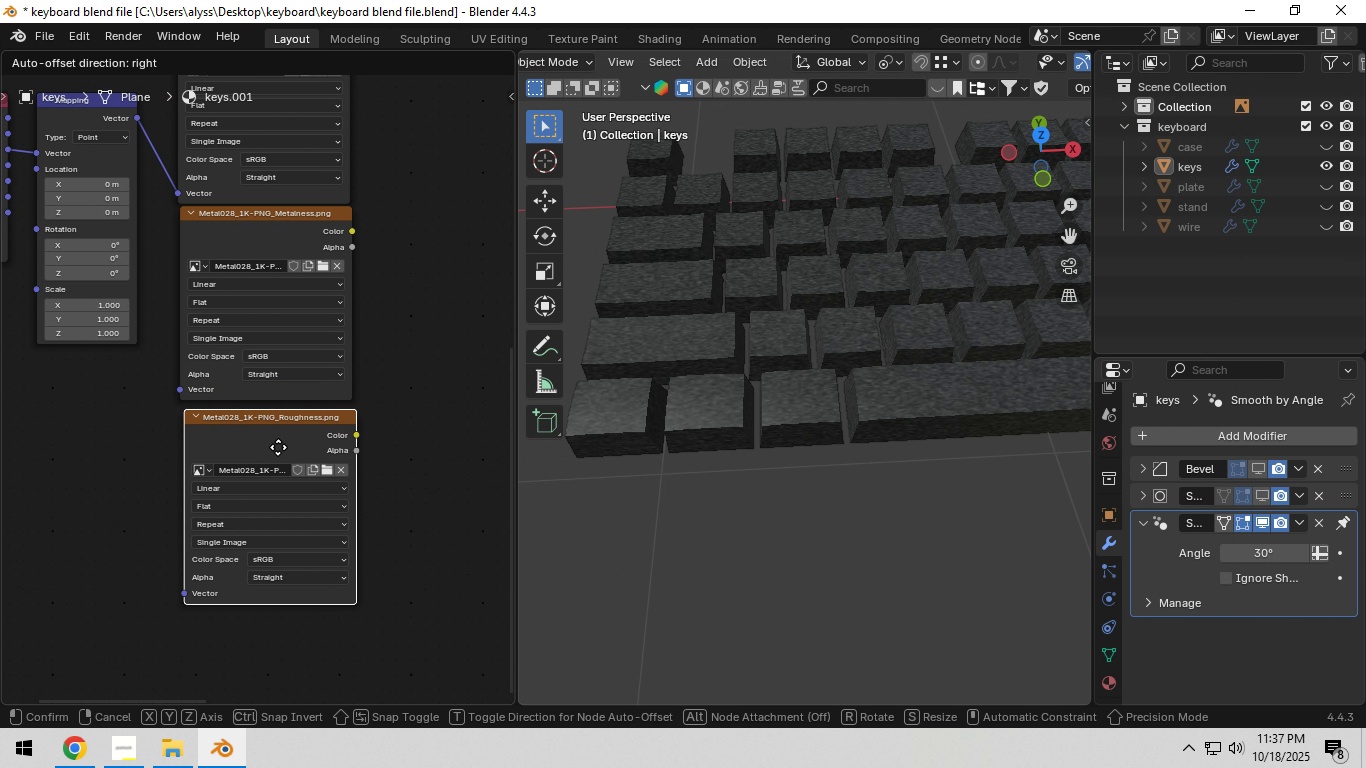 
left_click([278, 447])
 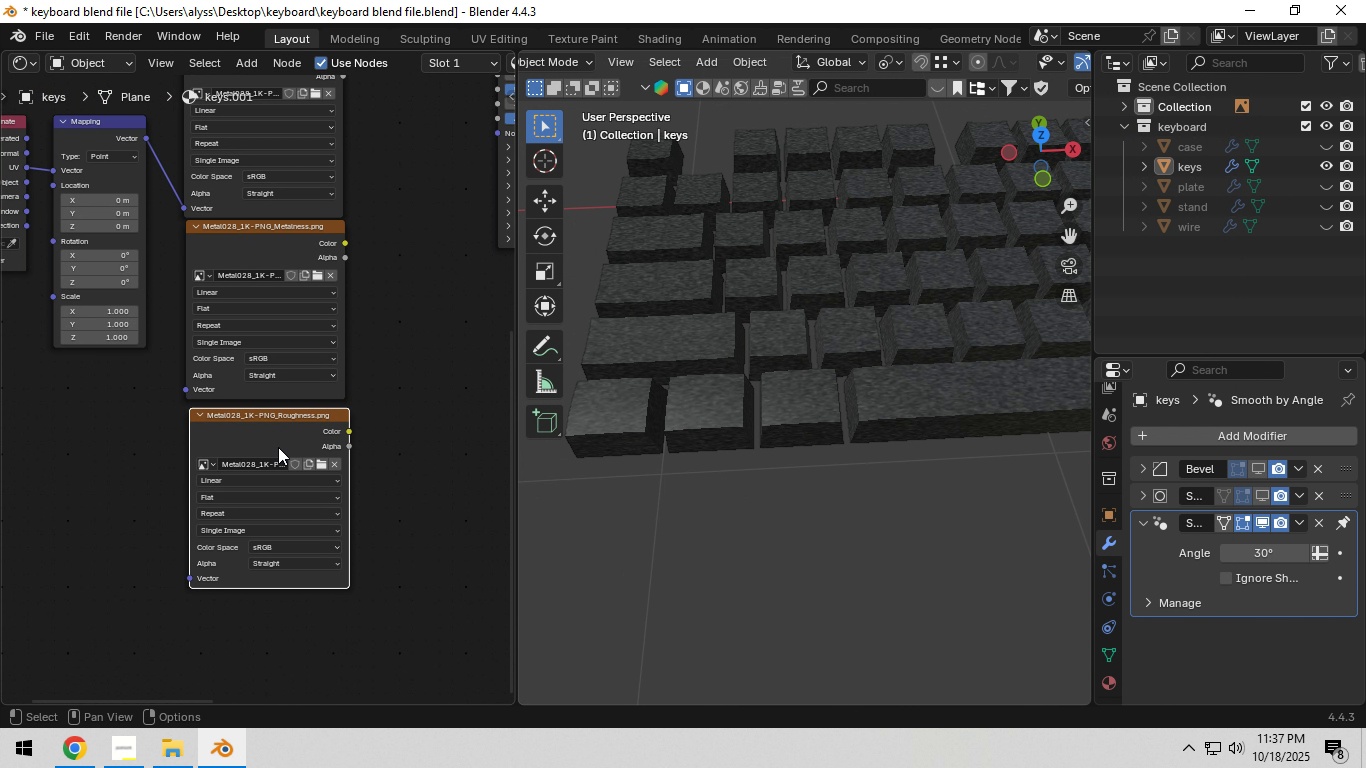 
scroll: coordinate [278, 447], scroll_direction: down, amount: 3.0
 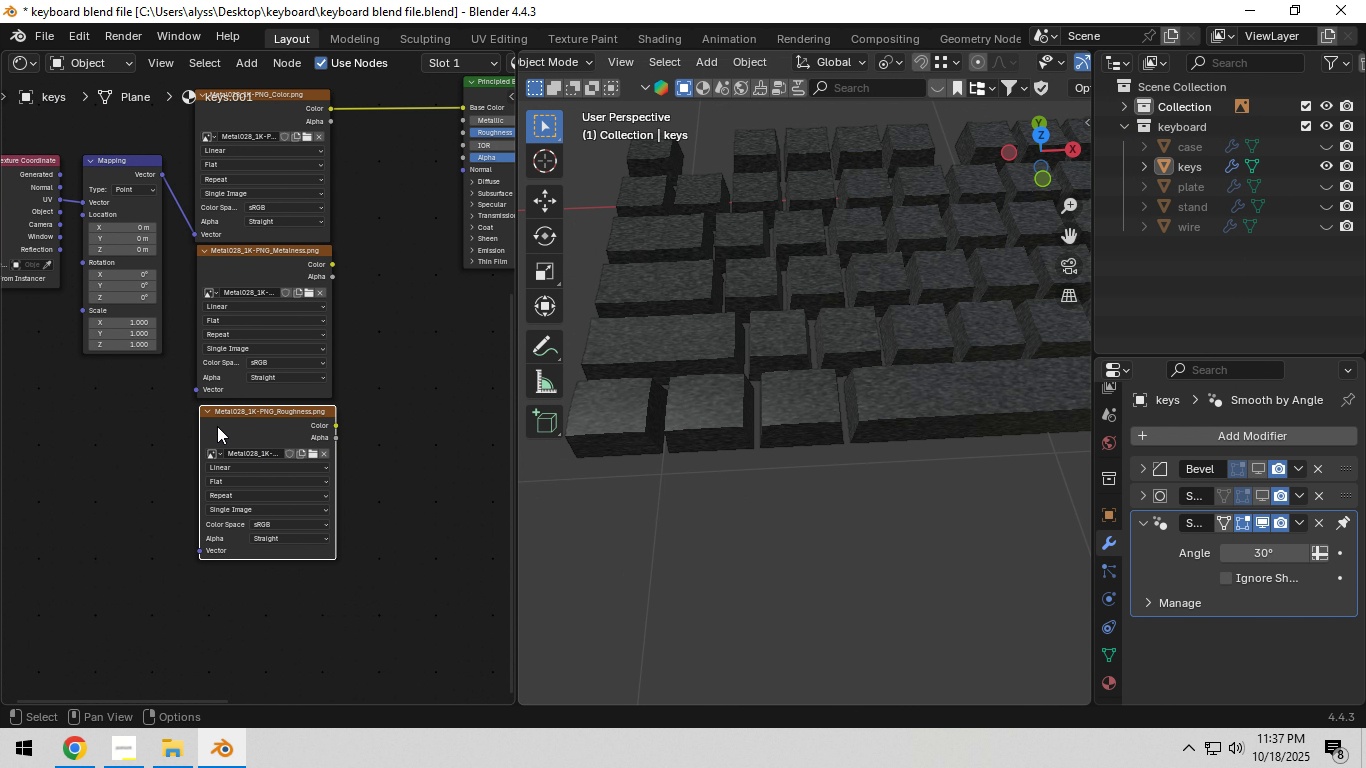 
hold_key(key=ShiftLeft, duration=1.02)
 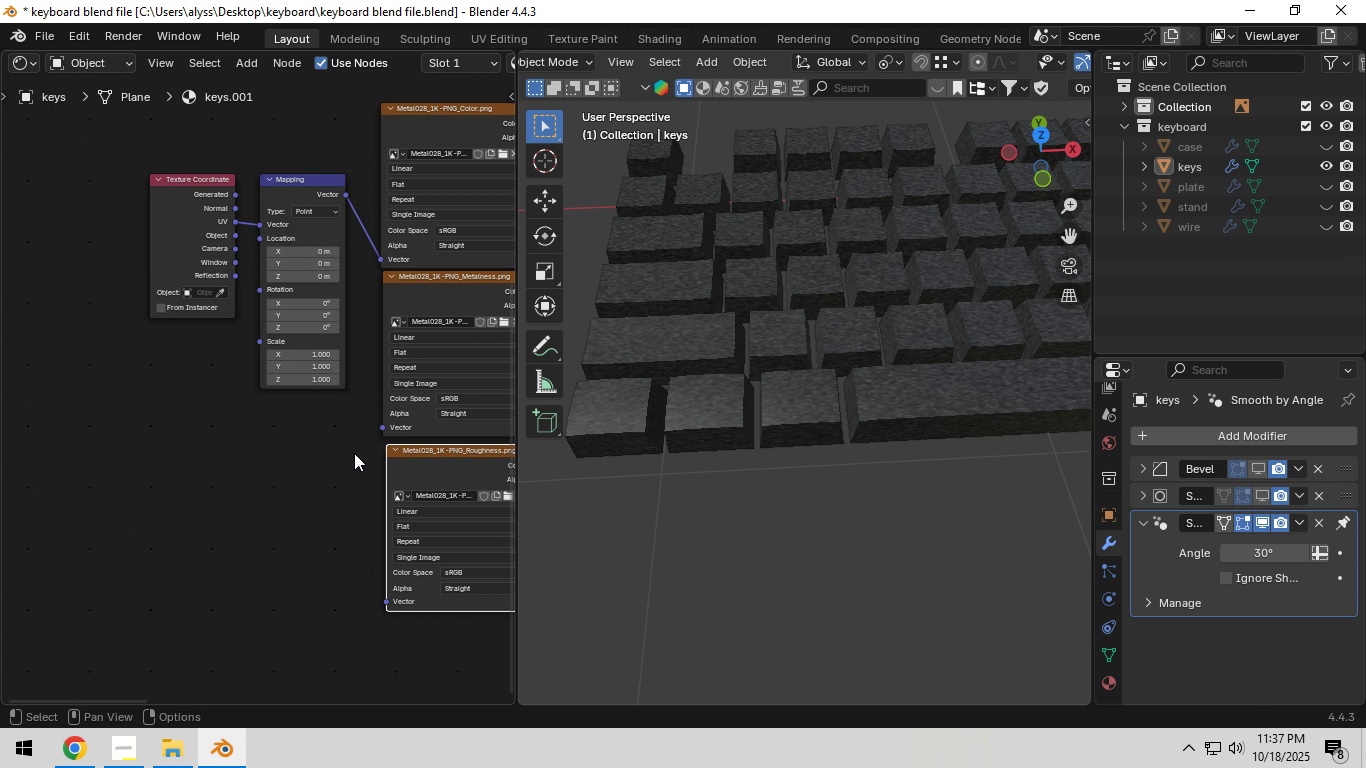 
scroll: coordinate [354, 453], scroll_direction: up, amount: 1.0
 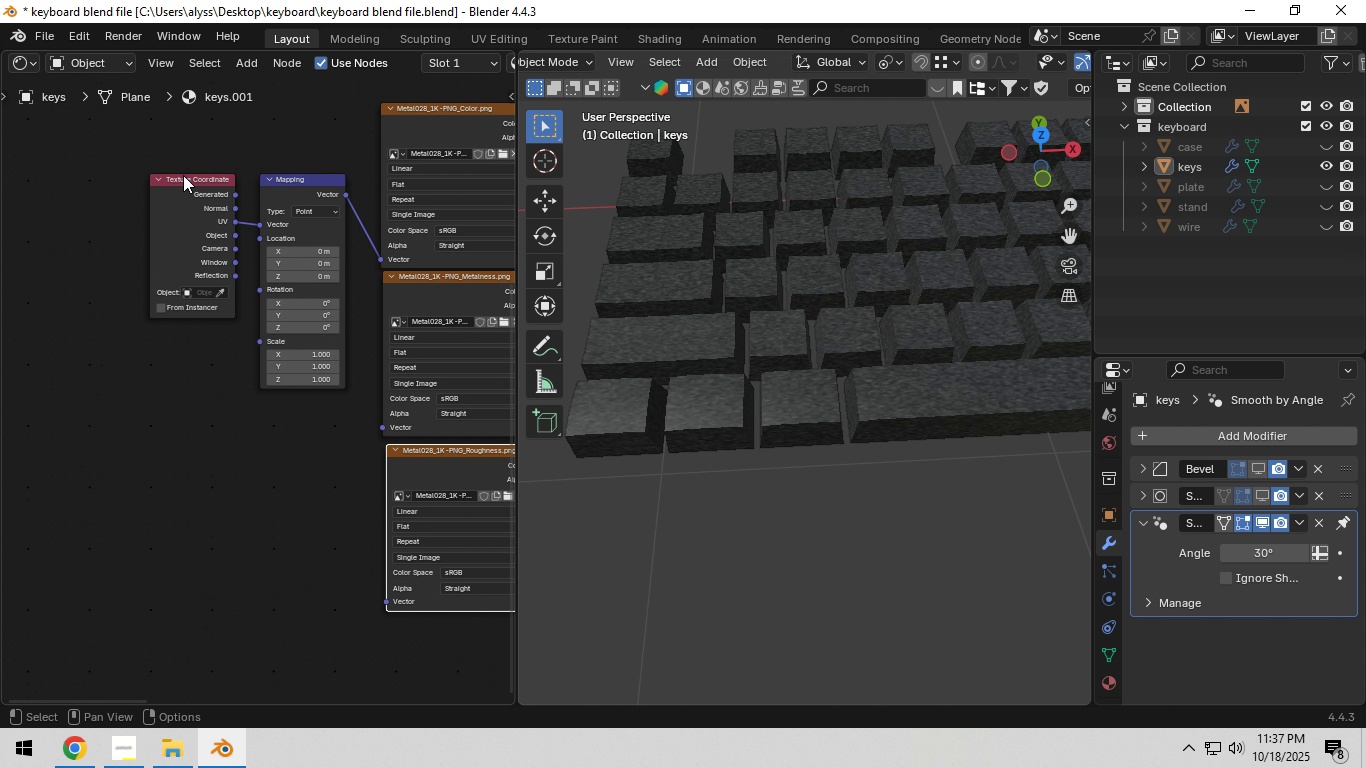 
left_click([183, 175])
 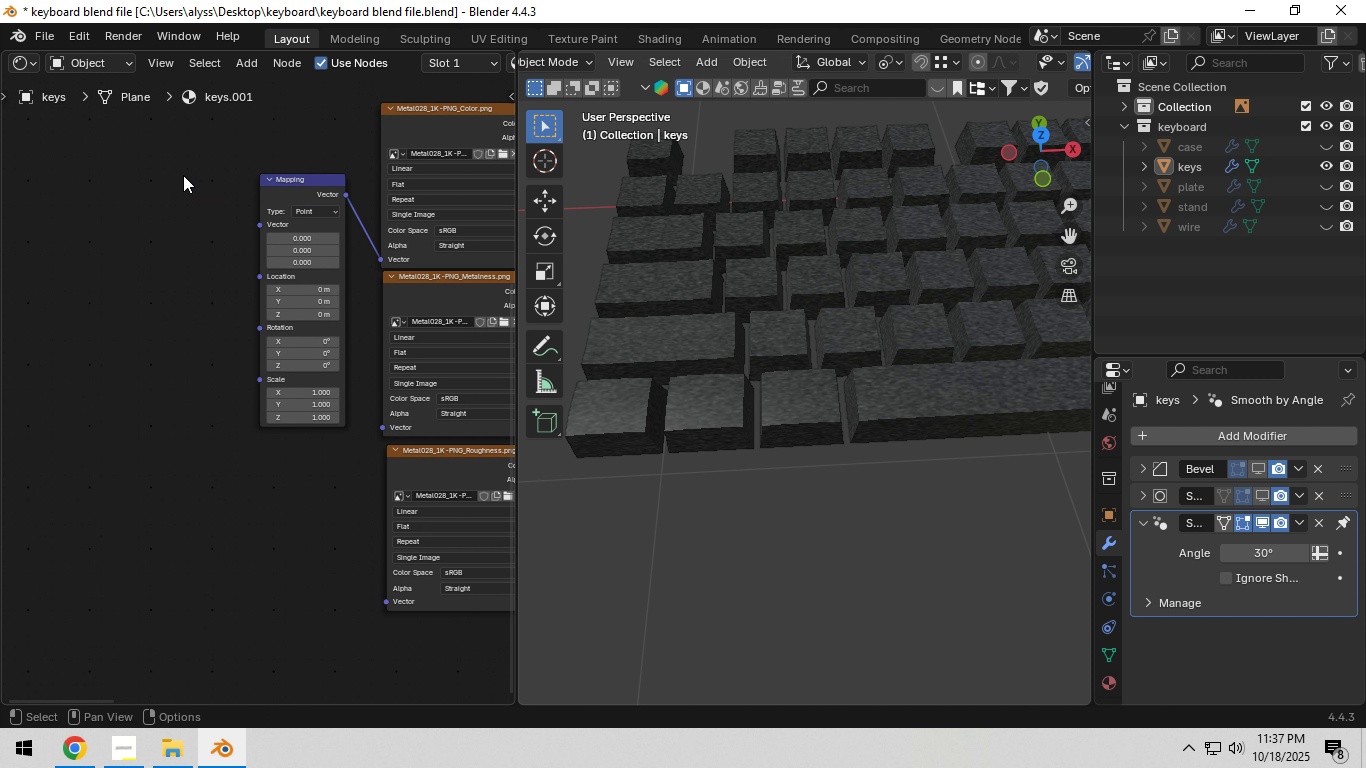 
key(X)
 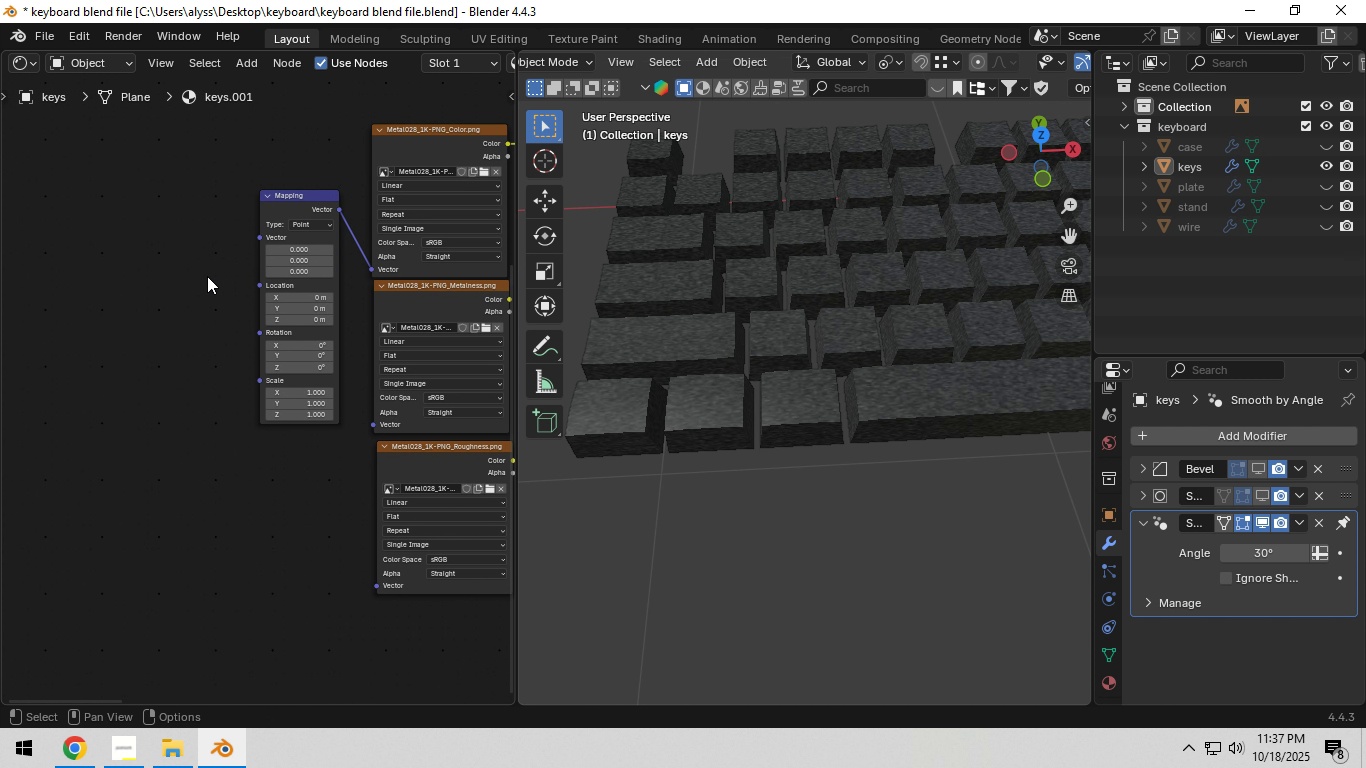 
scroll: coordinate [207, 276], scroll_direction: down, amount: 1.0
 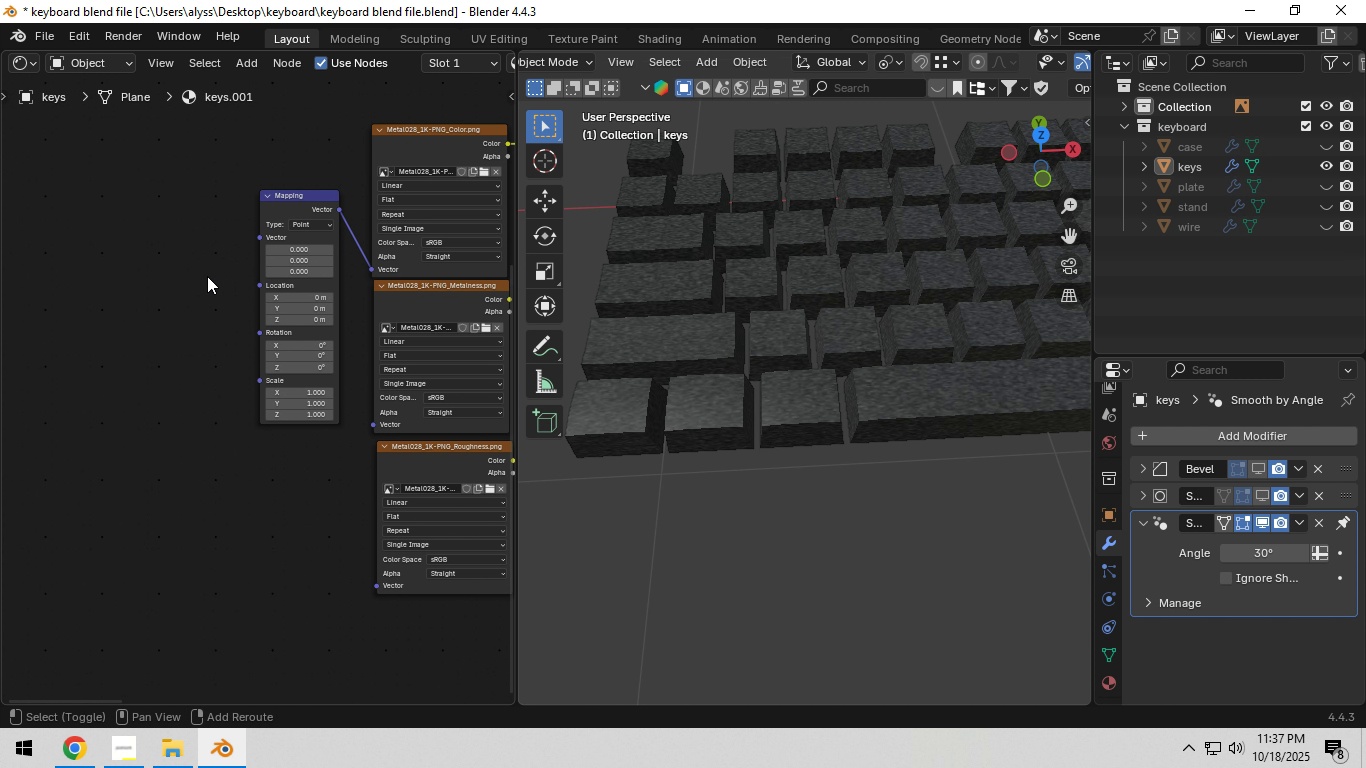 
hold_key(key=ShiftLeft, duration=0.42)
 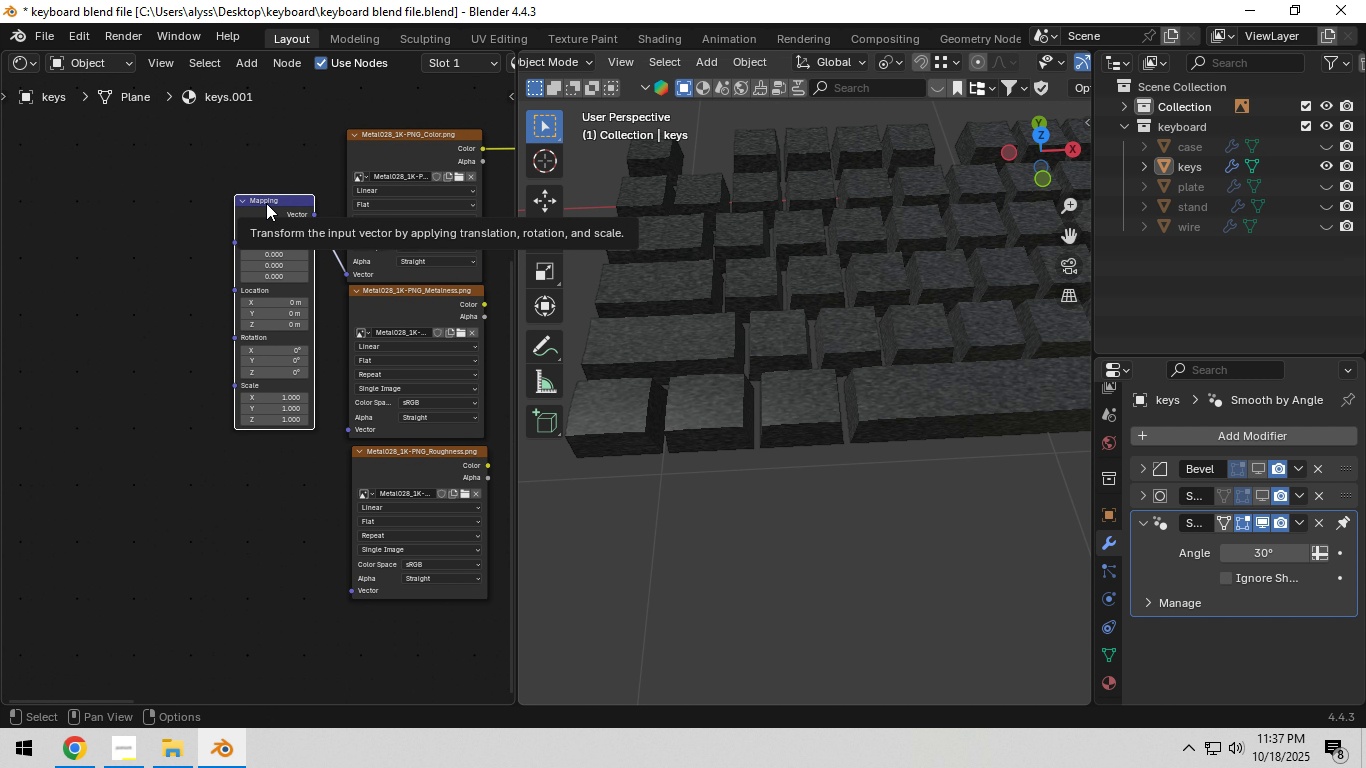 
left_click([266, 203])
 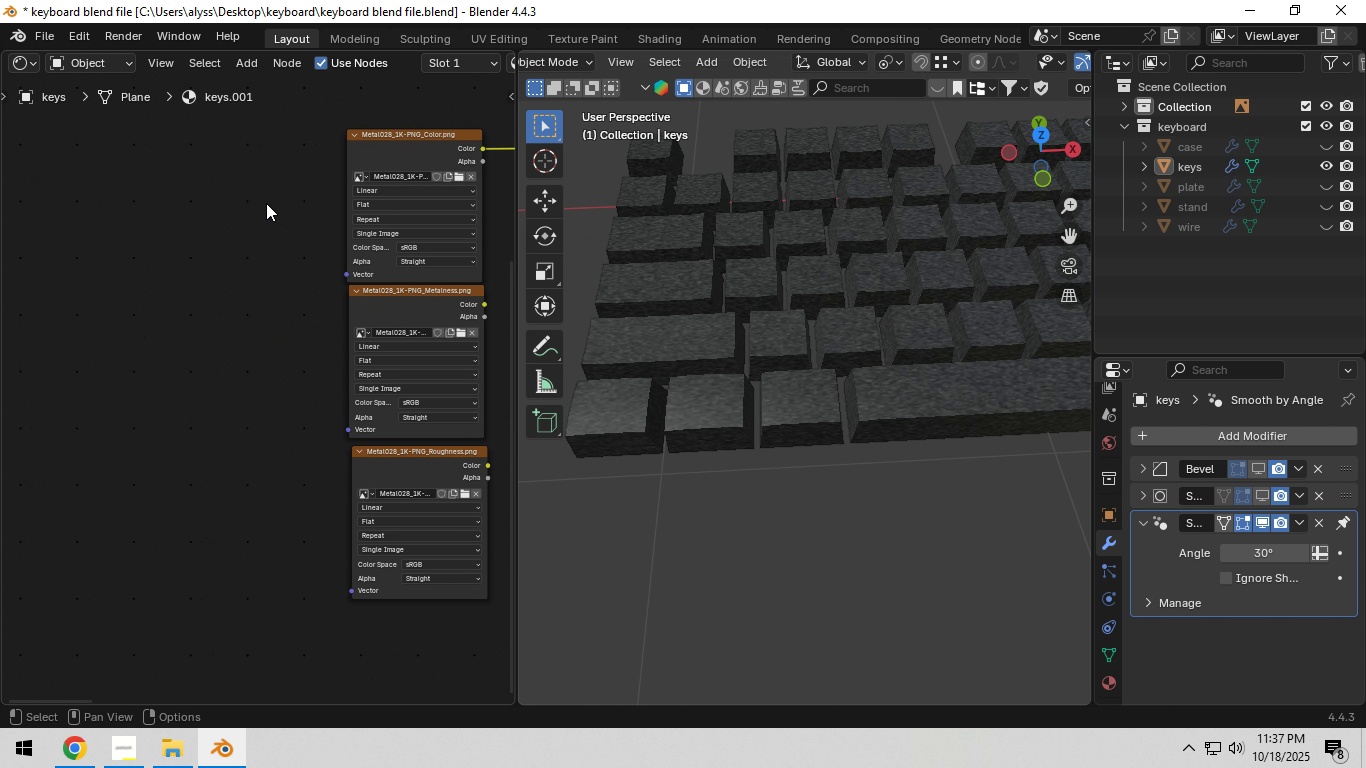 
key(X)
 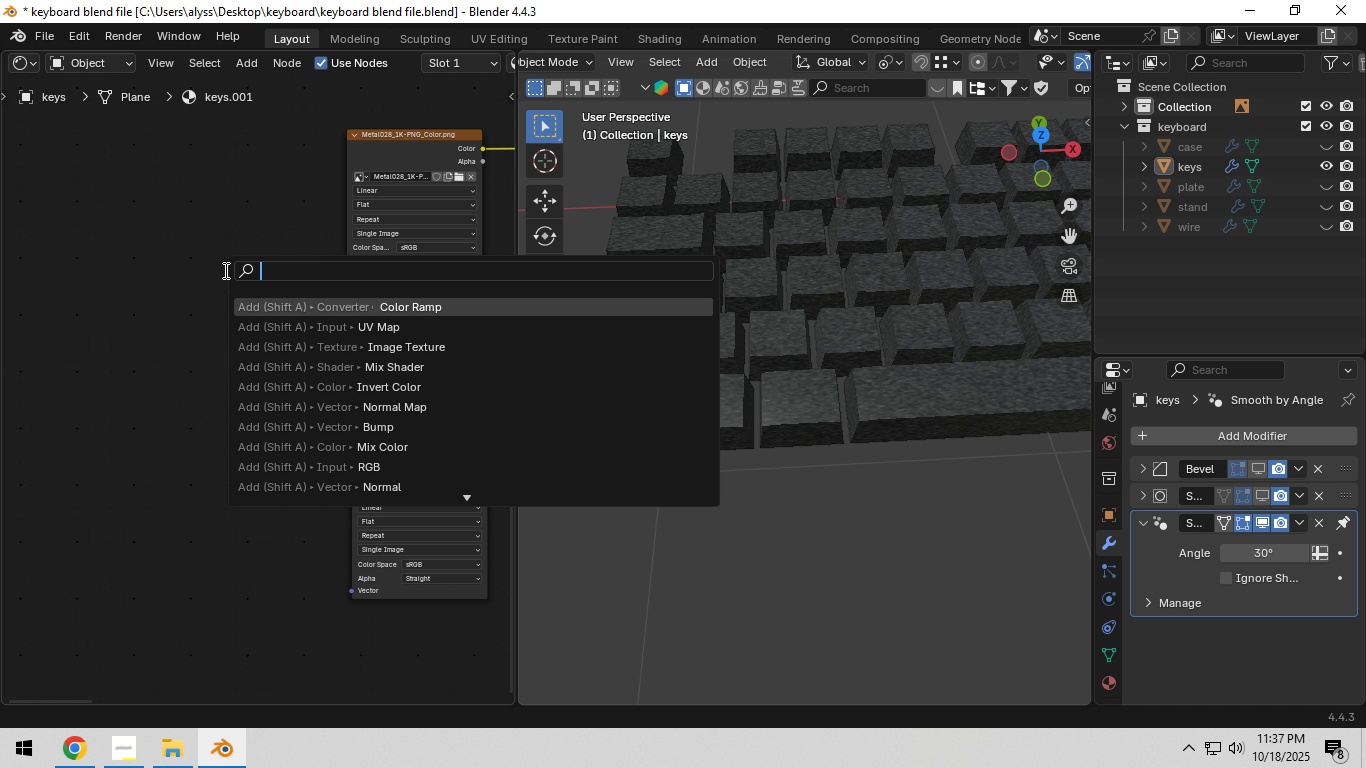 
key(F3)
 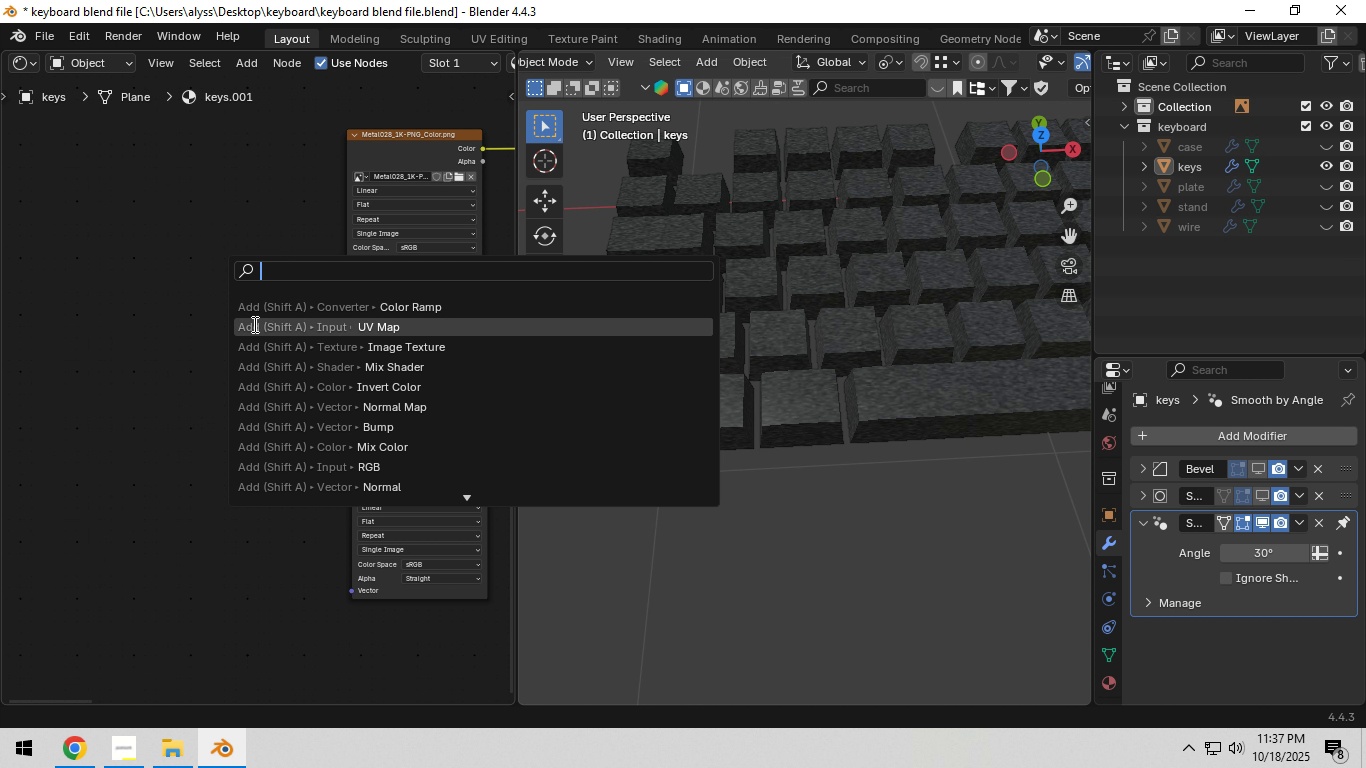 
left_click([284, 326])
 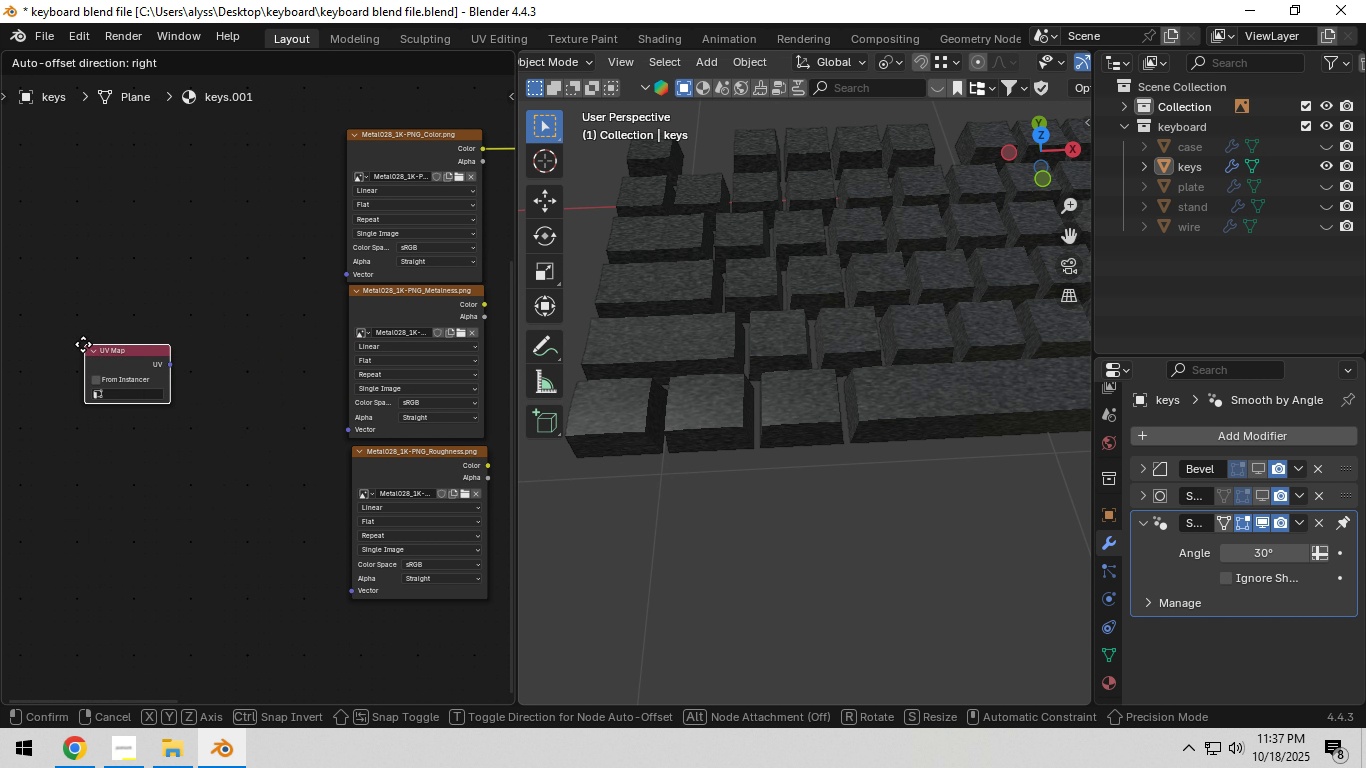 
left_click([83, 344])
 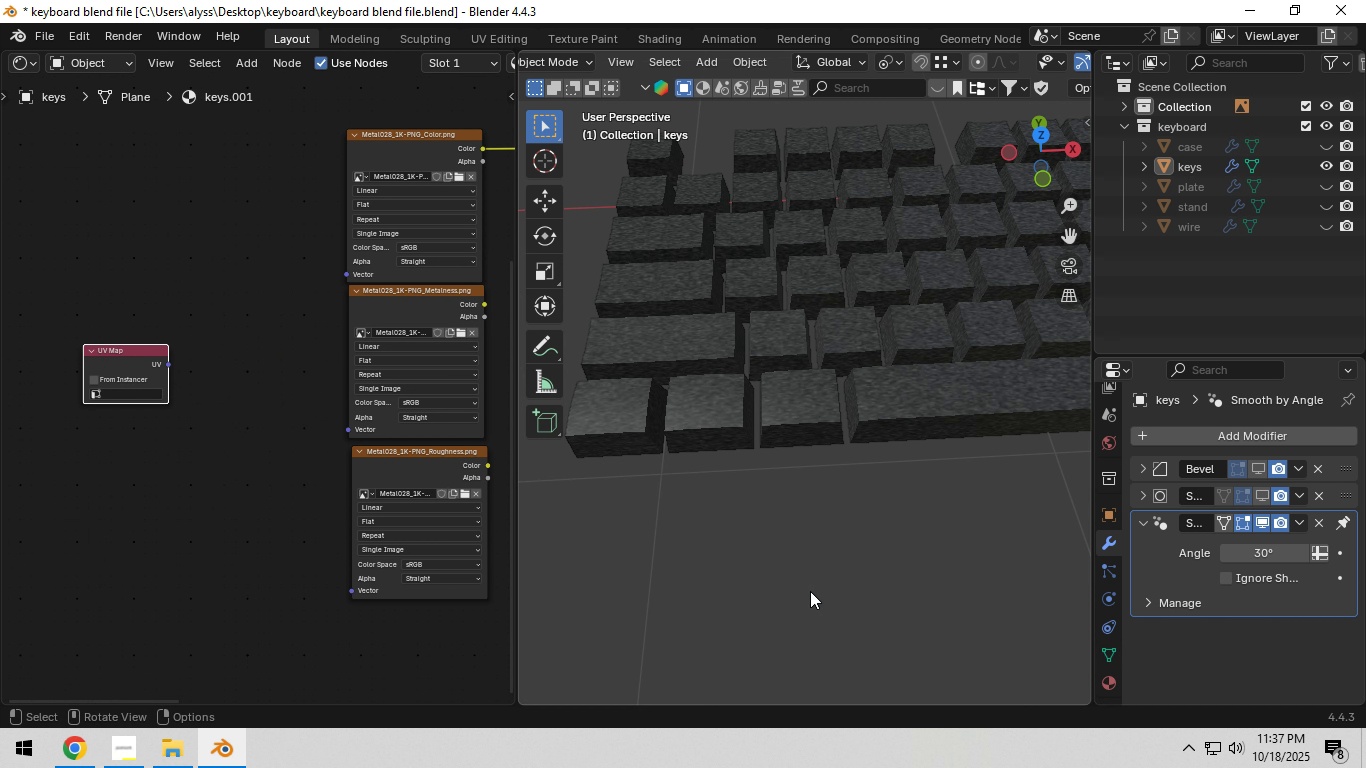 
left_click_drag(start_coordinate=[165, 362], to_coordinate=[334, 277])
 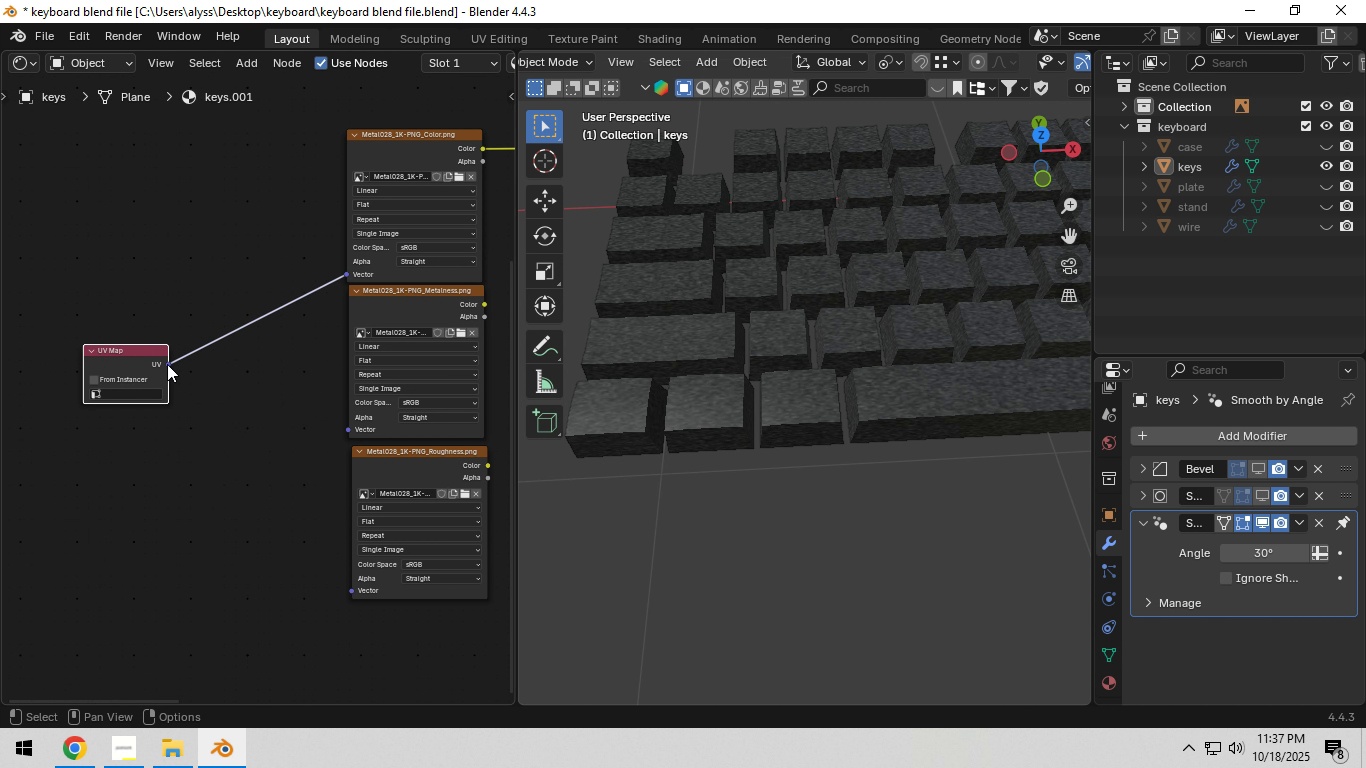 
left_click_drag(start_coordinate=[167, 364], to_coordinate=[344, 438])
 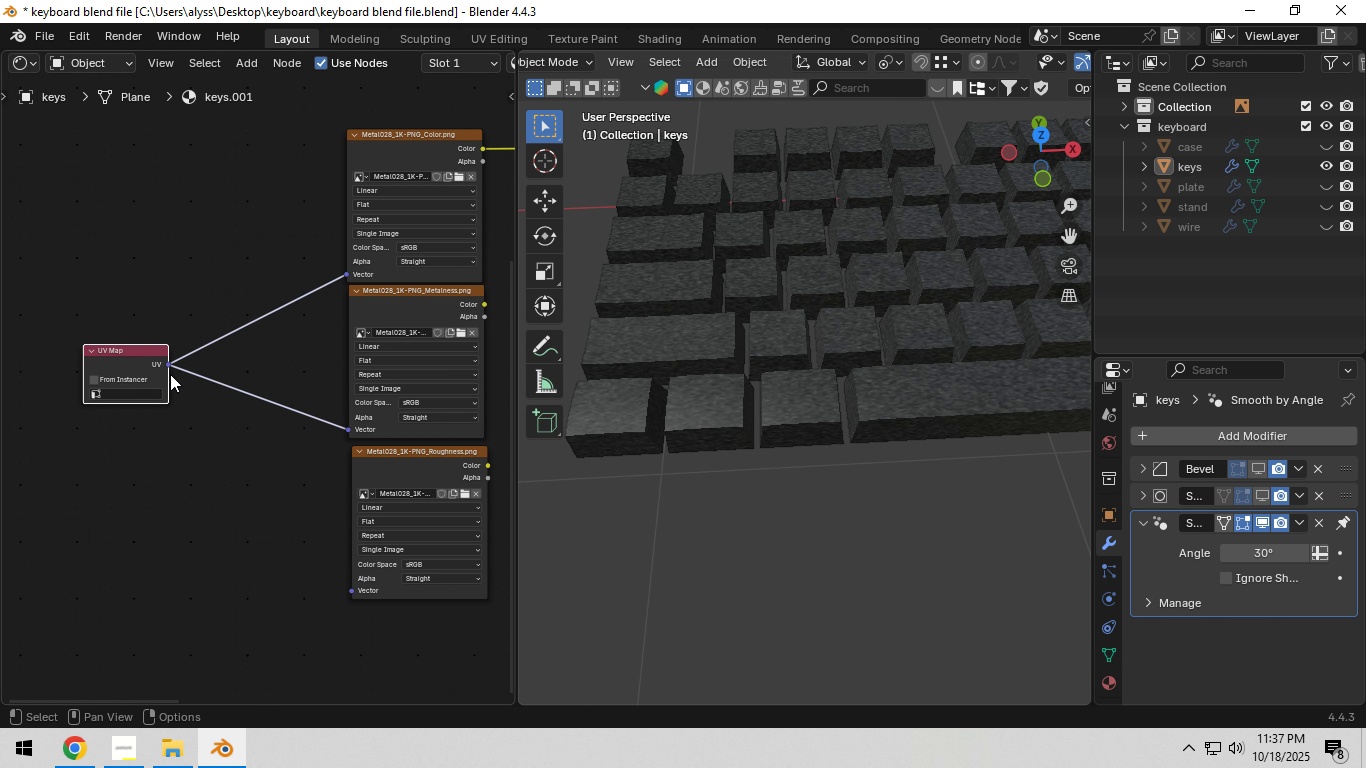 
left_click_drag(start_coordinate=[168, 370], to_coordinate=[339, 589])
 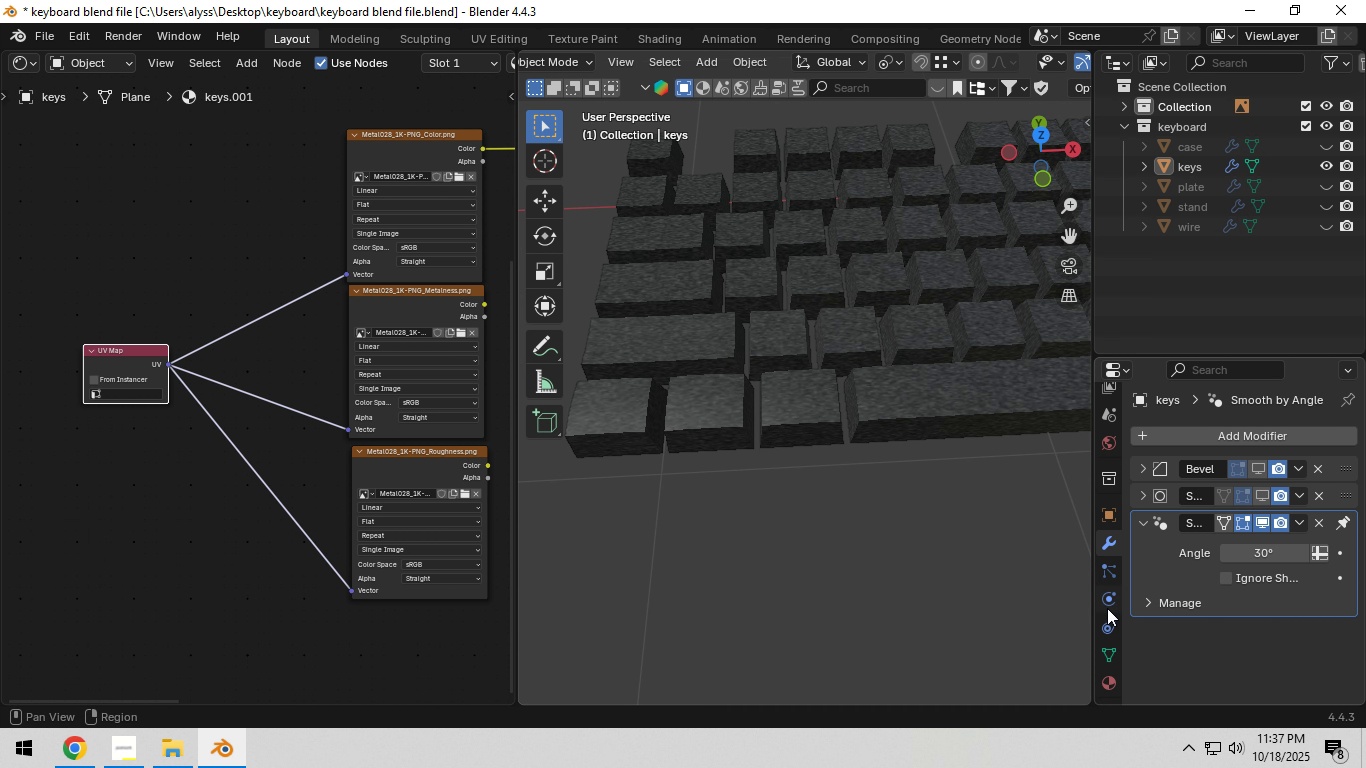 
left_click([1108, 653])
 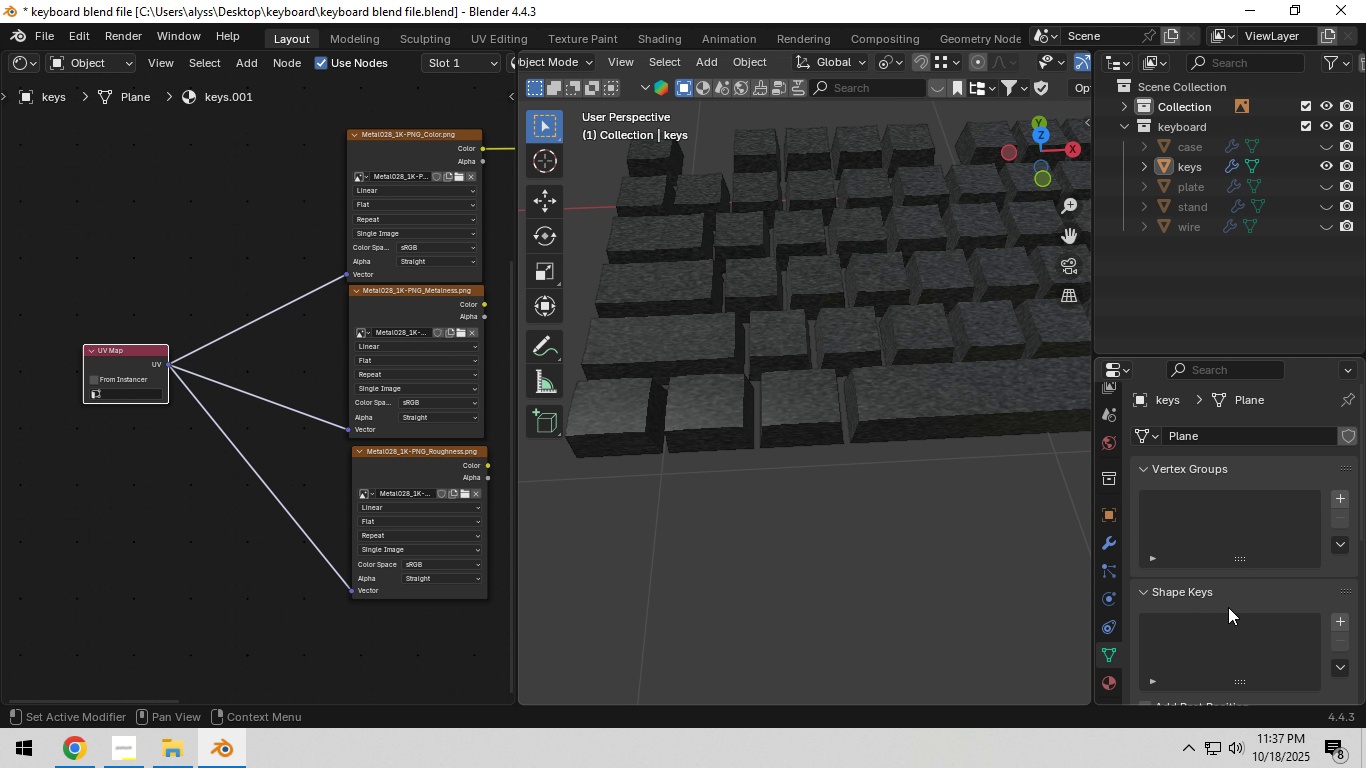 
scroll: coordinate [1228, 608], scroll_direction: down, amount: 5.0
 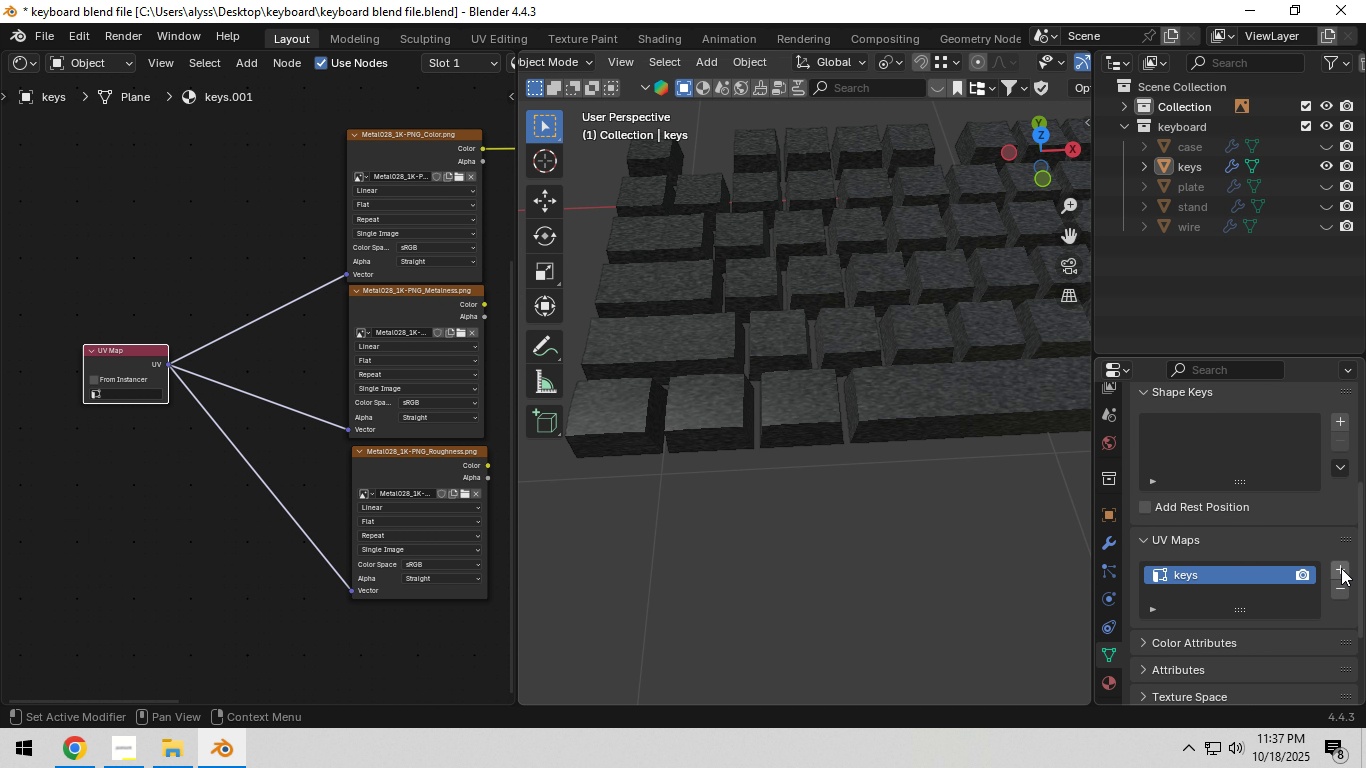 
left_click([1341, 568])
 